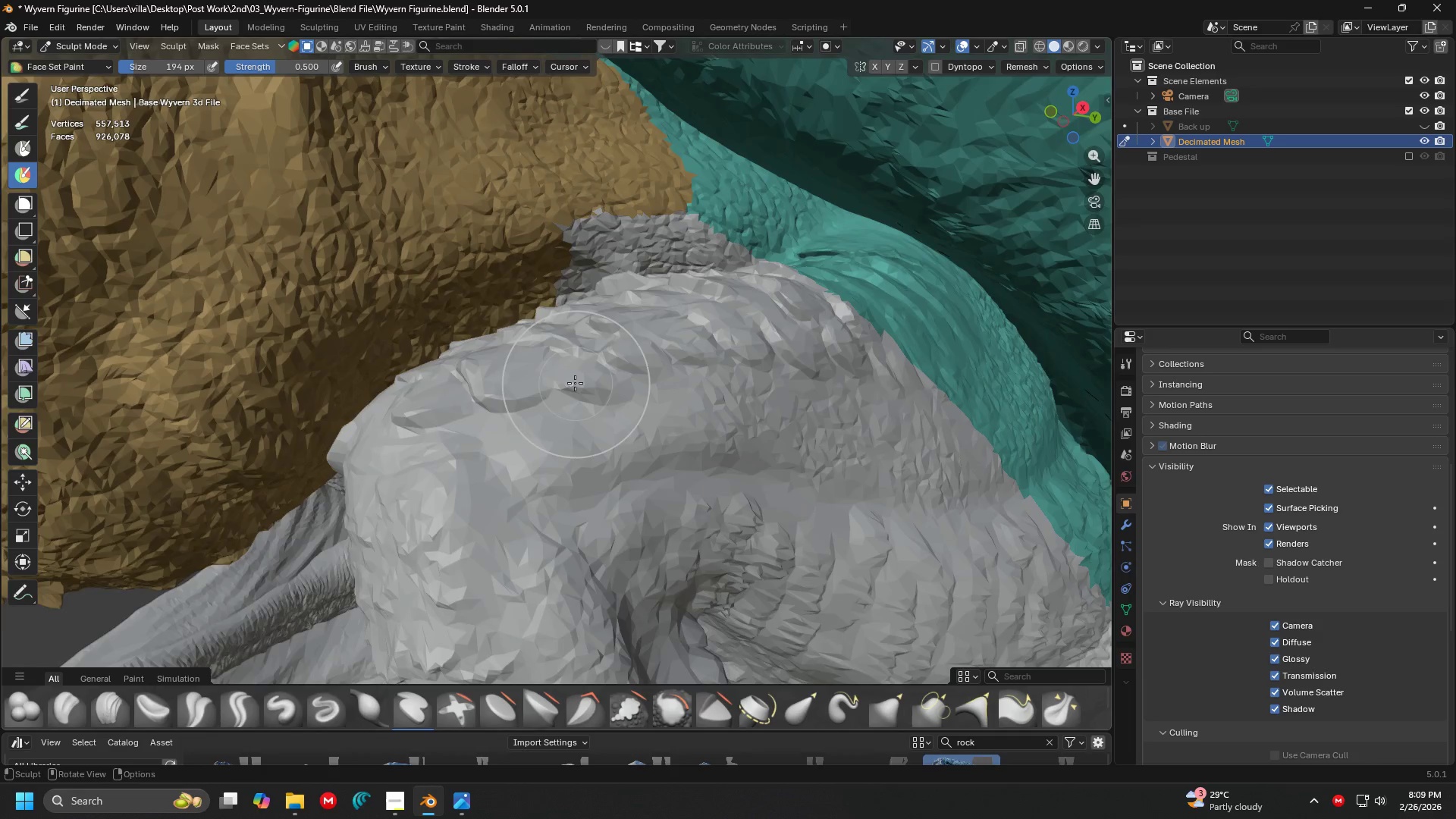 
key(Shift+ShiftLeft)
 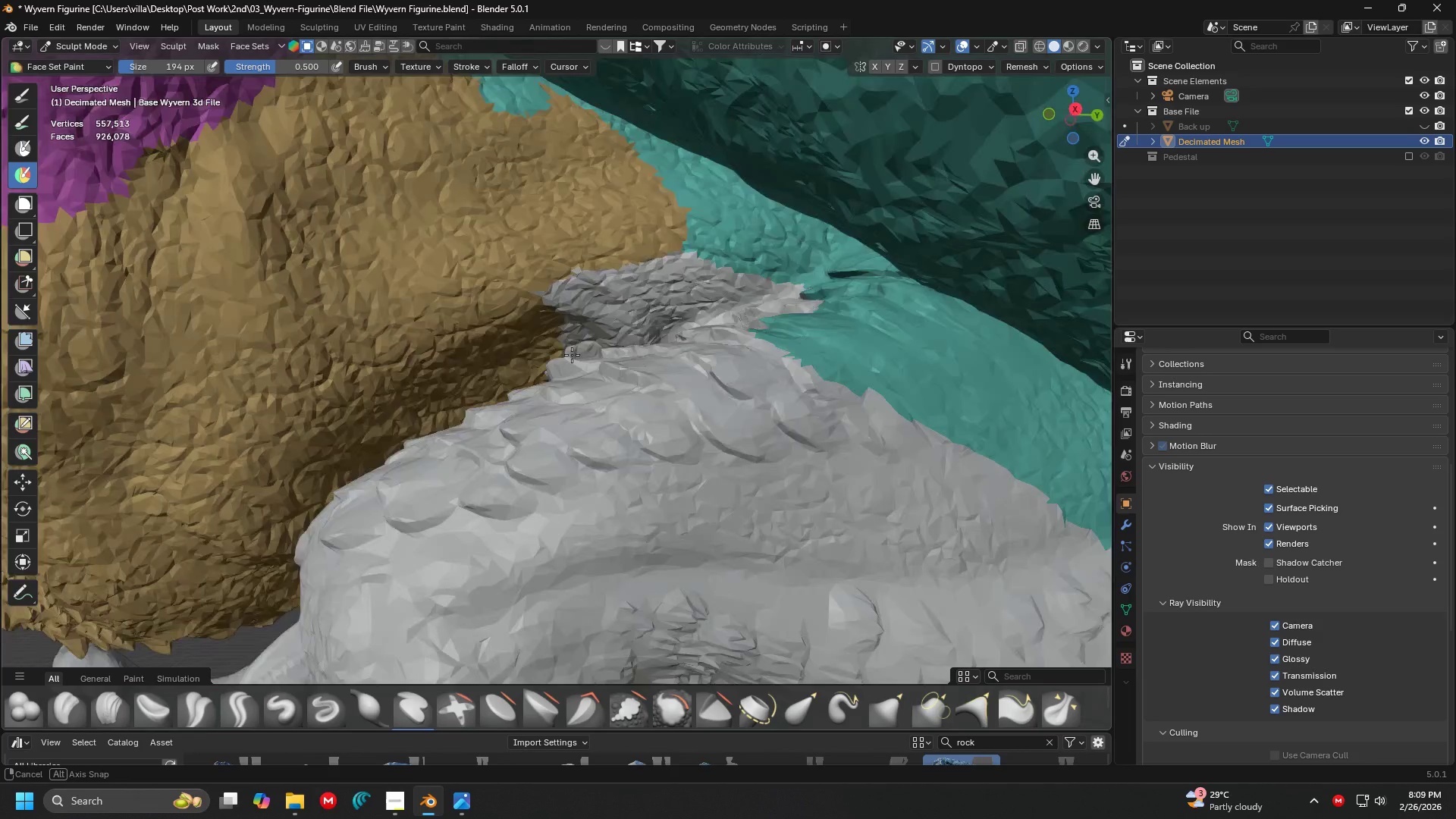 
key(Shift+ShiftLeft)
 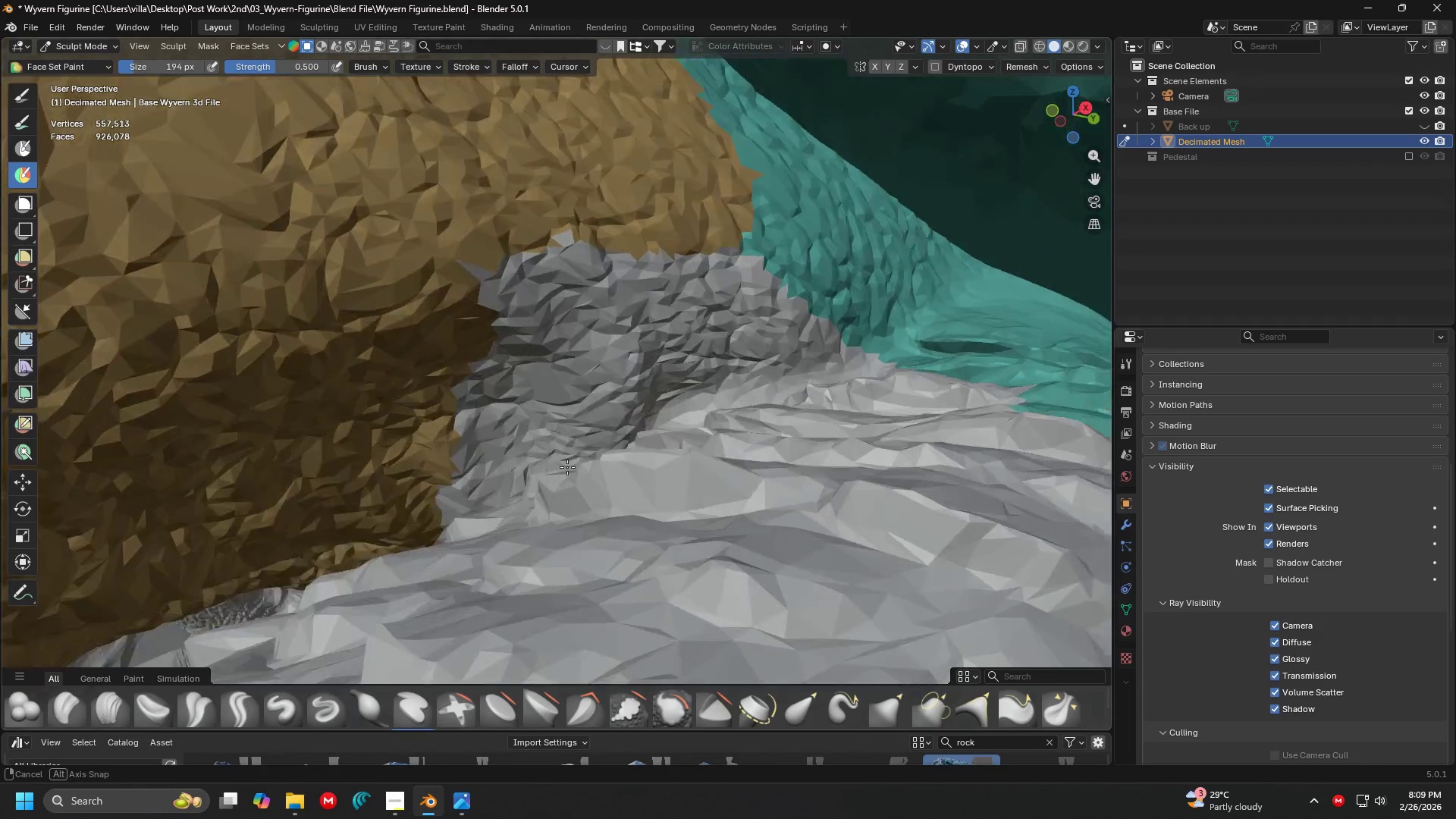 
scroll: coordinate [582, 340], scroll_direction: up, amount: 5.0
 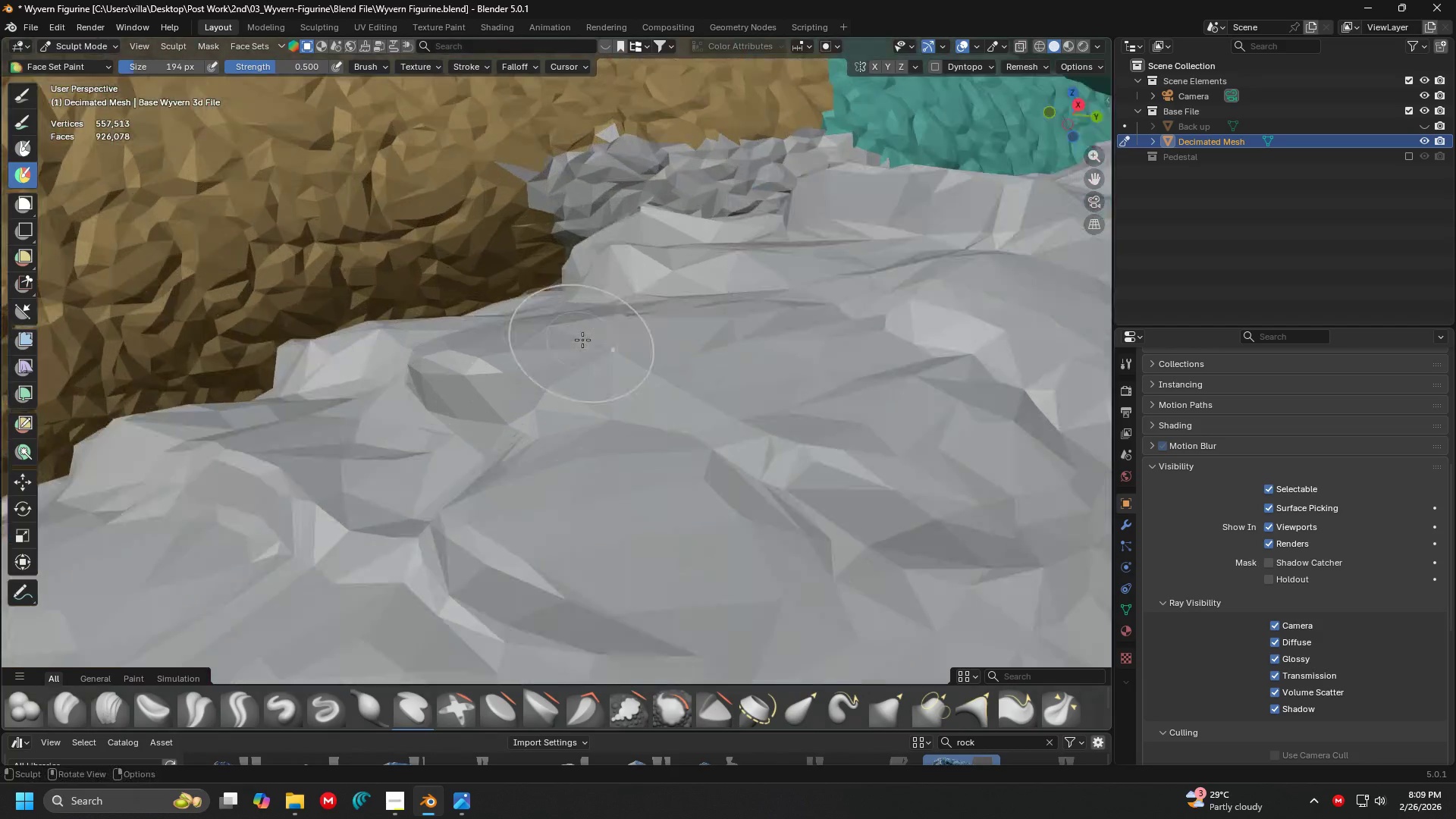 
hold_key(key=ControlLeft, duration=1.5)
left_click_drag(start_coordinate=[426, 274], to_coordinate=[600, 322])
 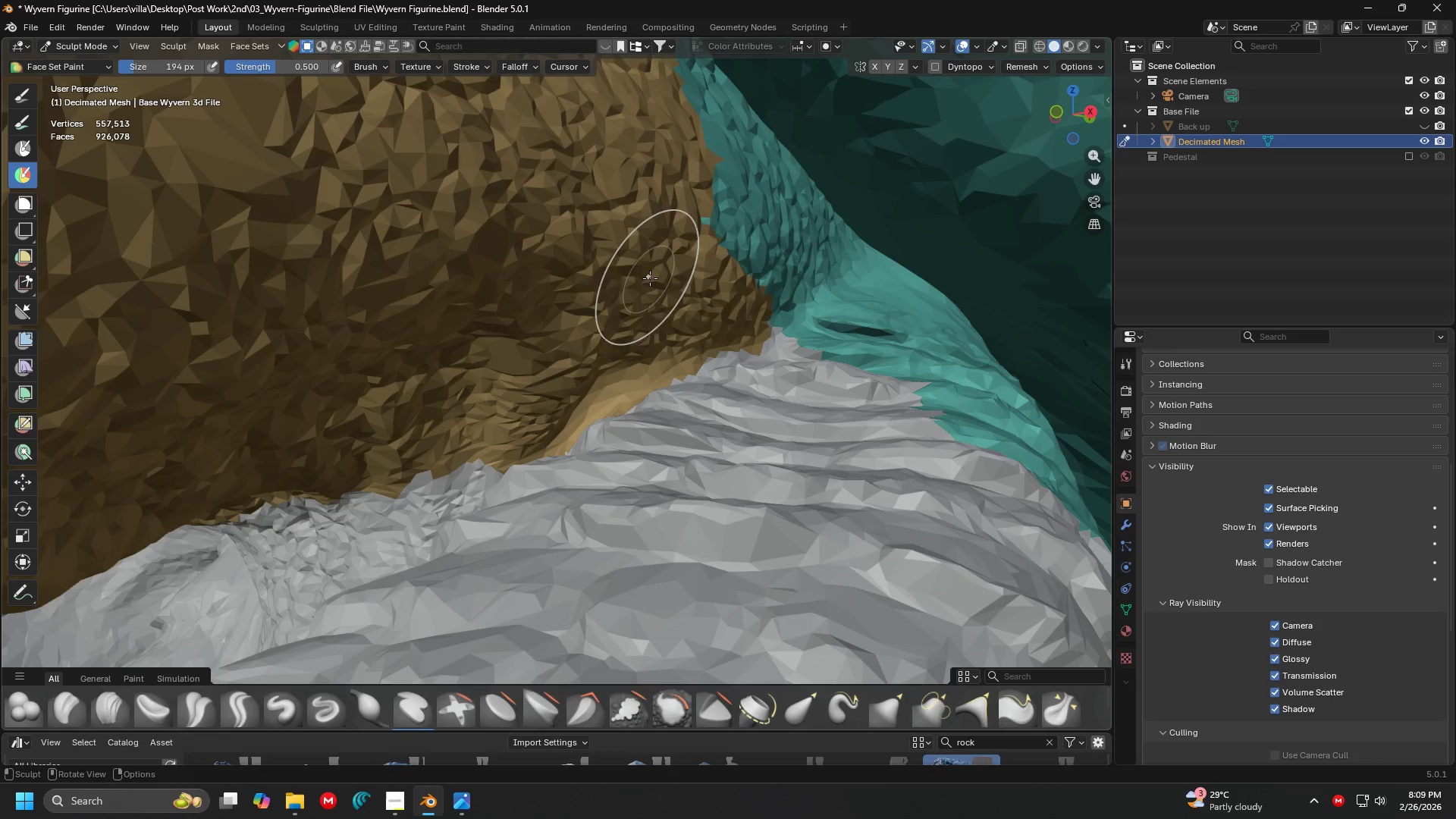 
hold_key(key=ControlLeft, duration=1.51)
 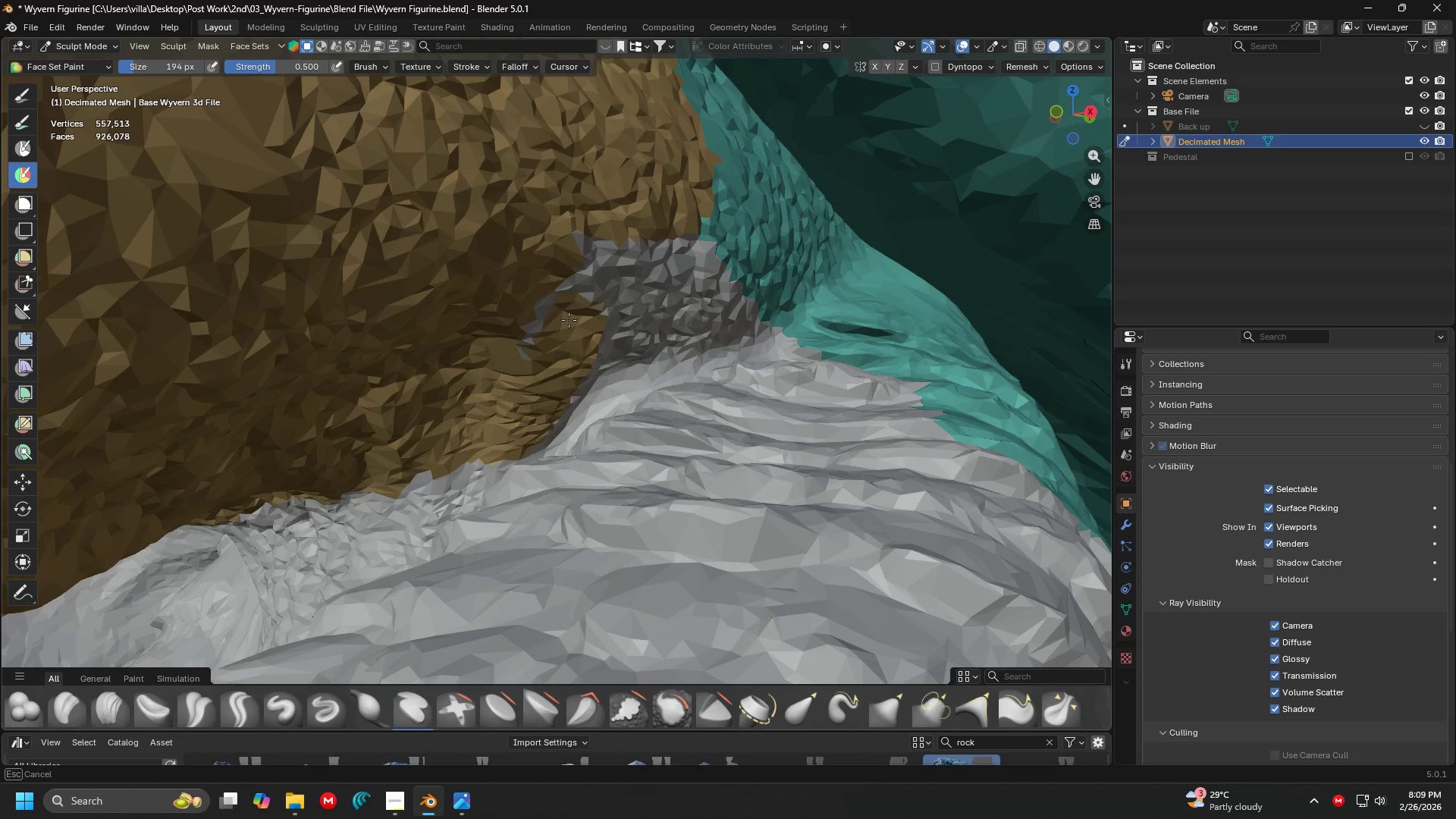 
hold_key(key=ControlLeft, duration=1.52)
 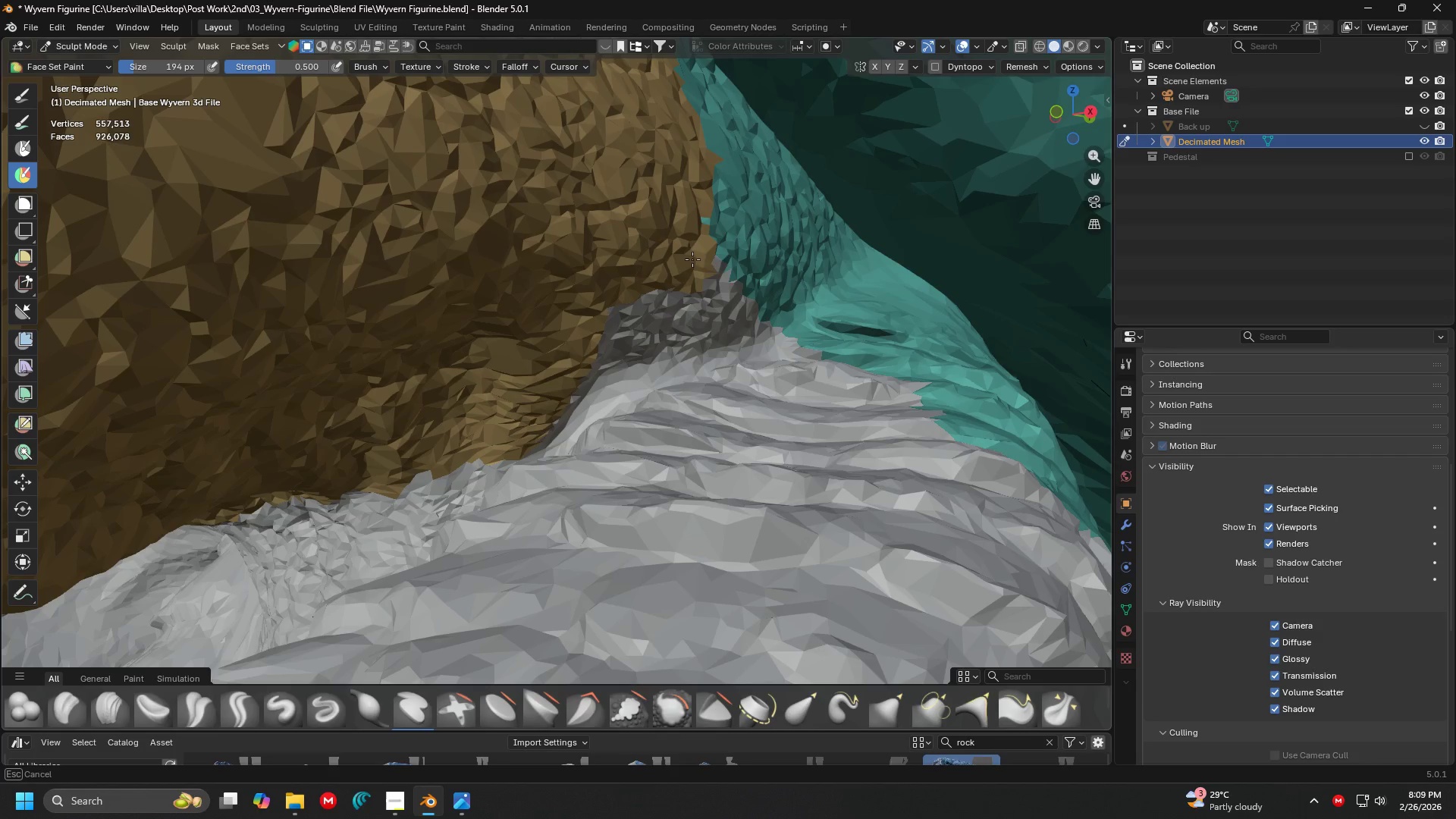 
hold_key(key=ControlLeft, duration=1.51)
 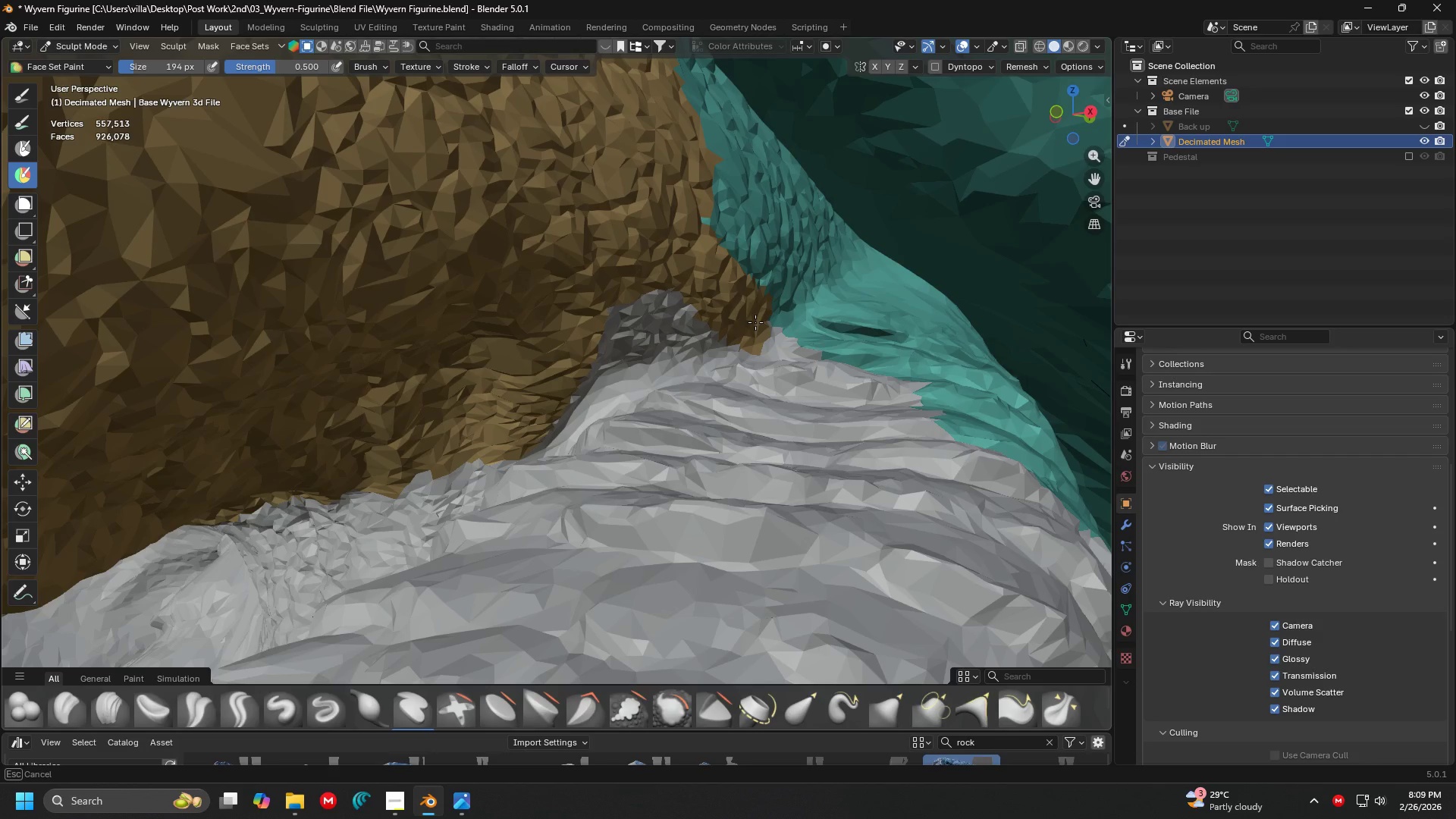 
hold_key(key=ControlLeft, duration=1.52)
 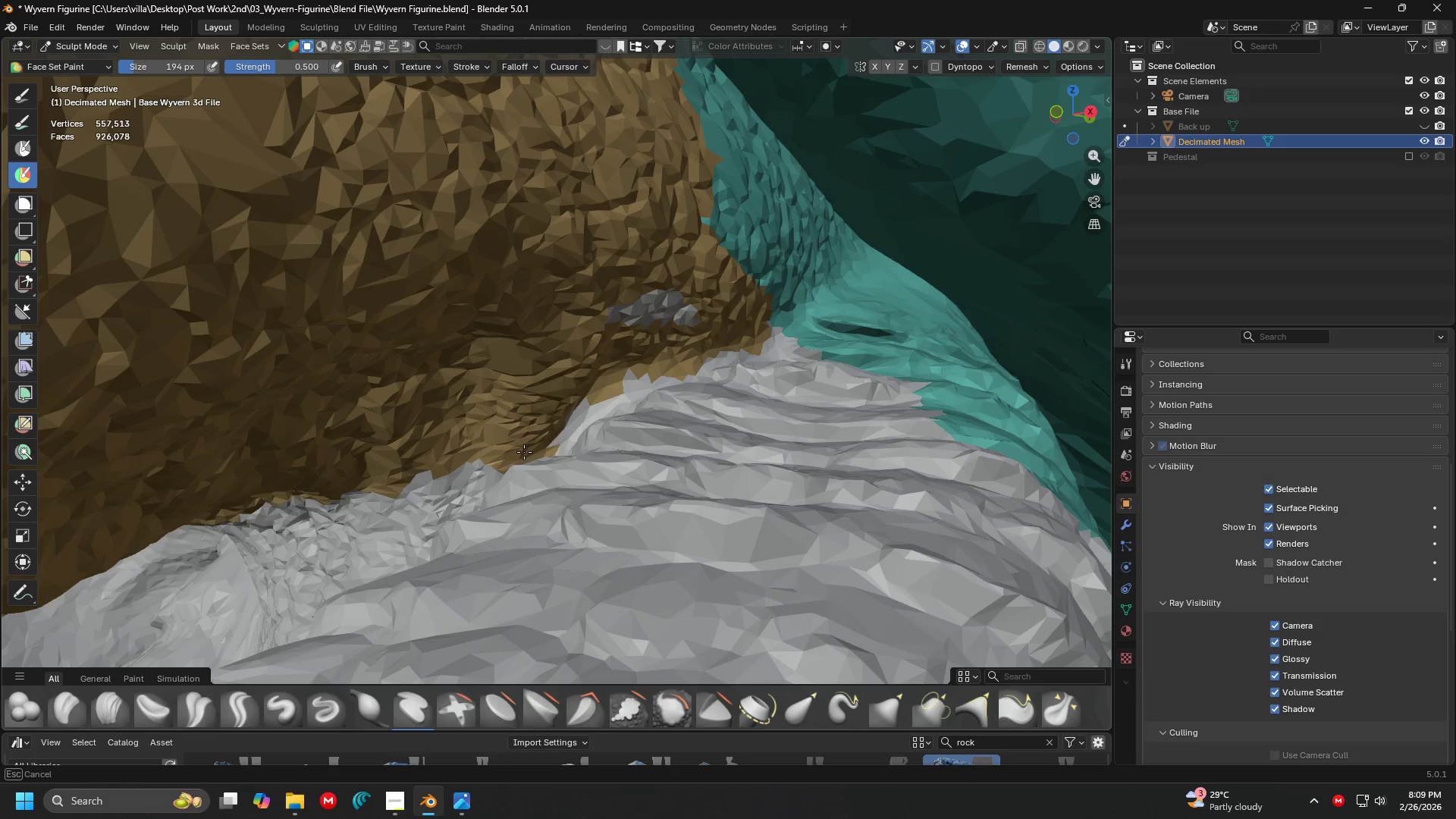 
hold_key(key=ControlLeft, duration=1.52)
 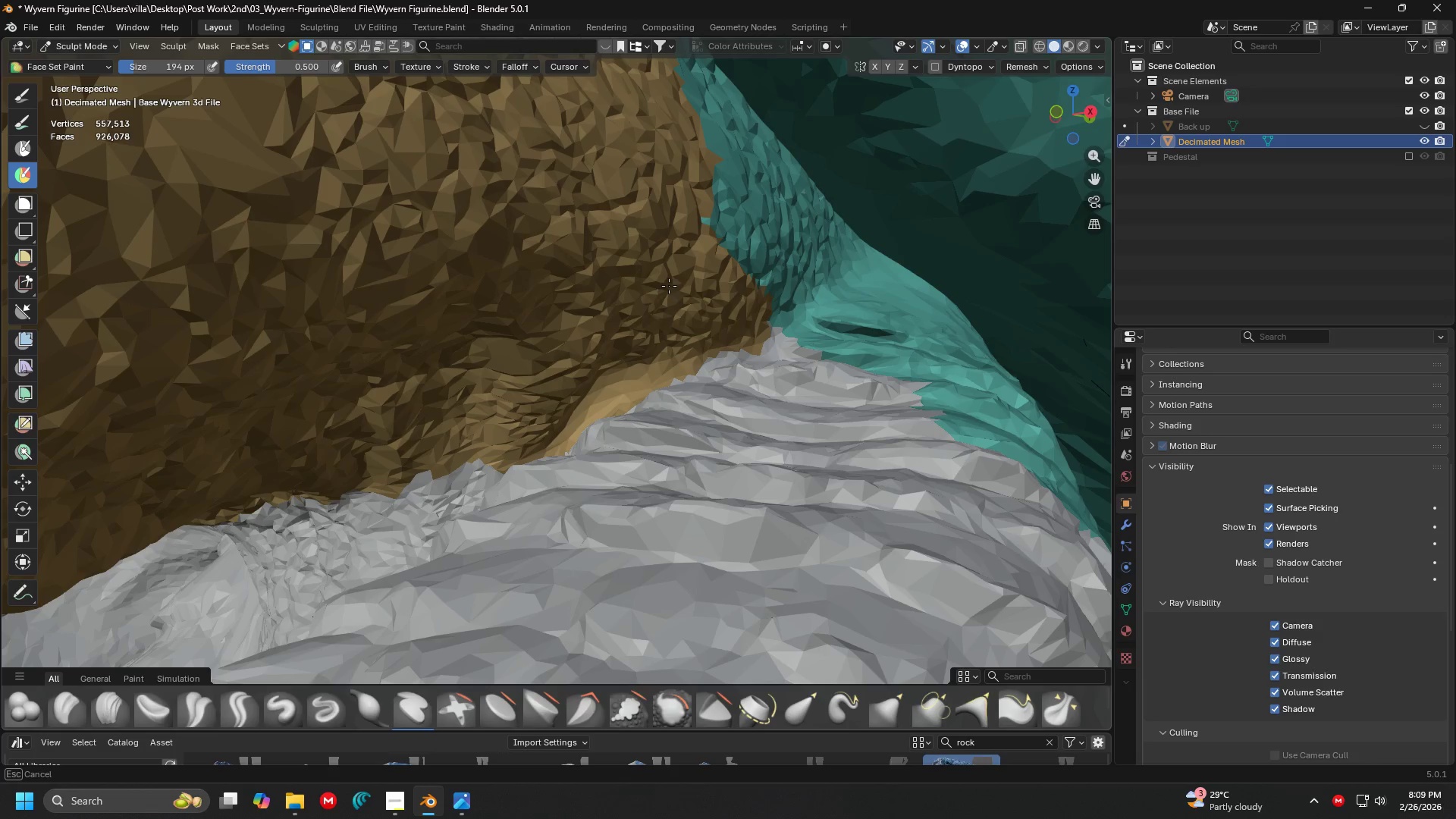 
key(Control+ControlLeft)
 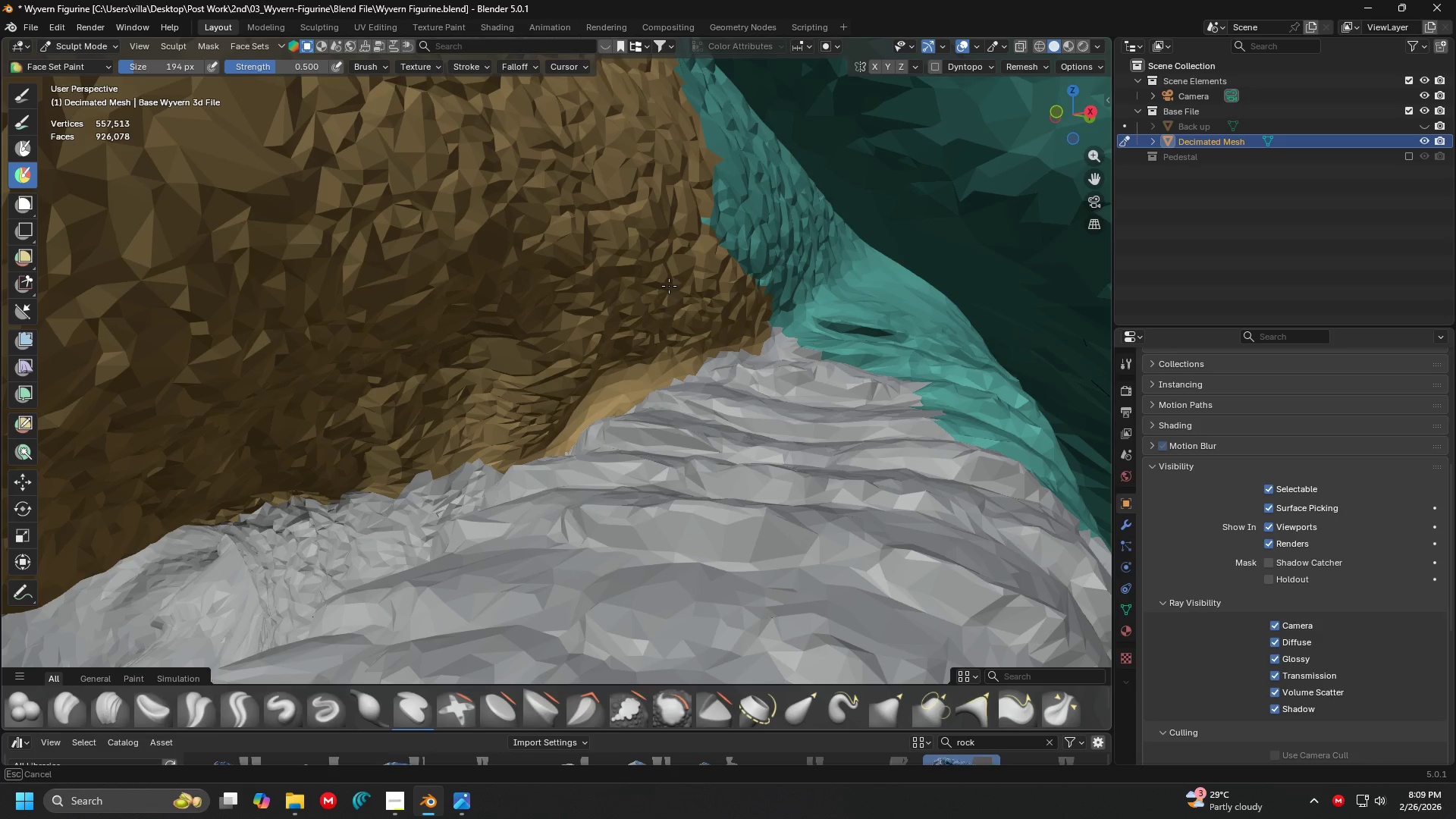 
key(Control+ControlLeft)
 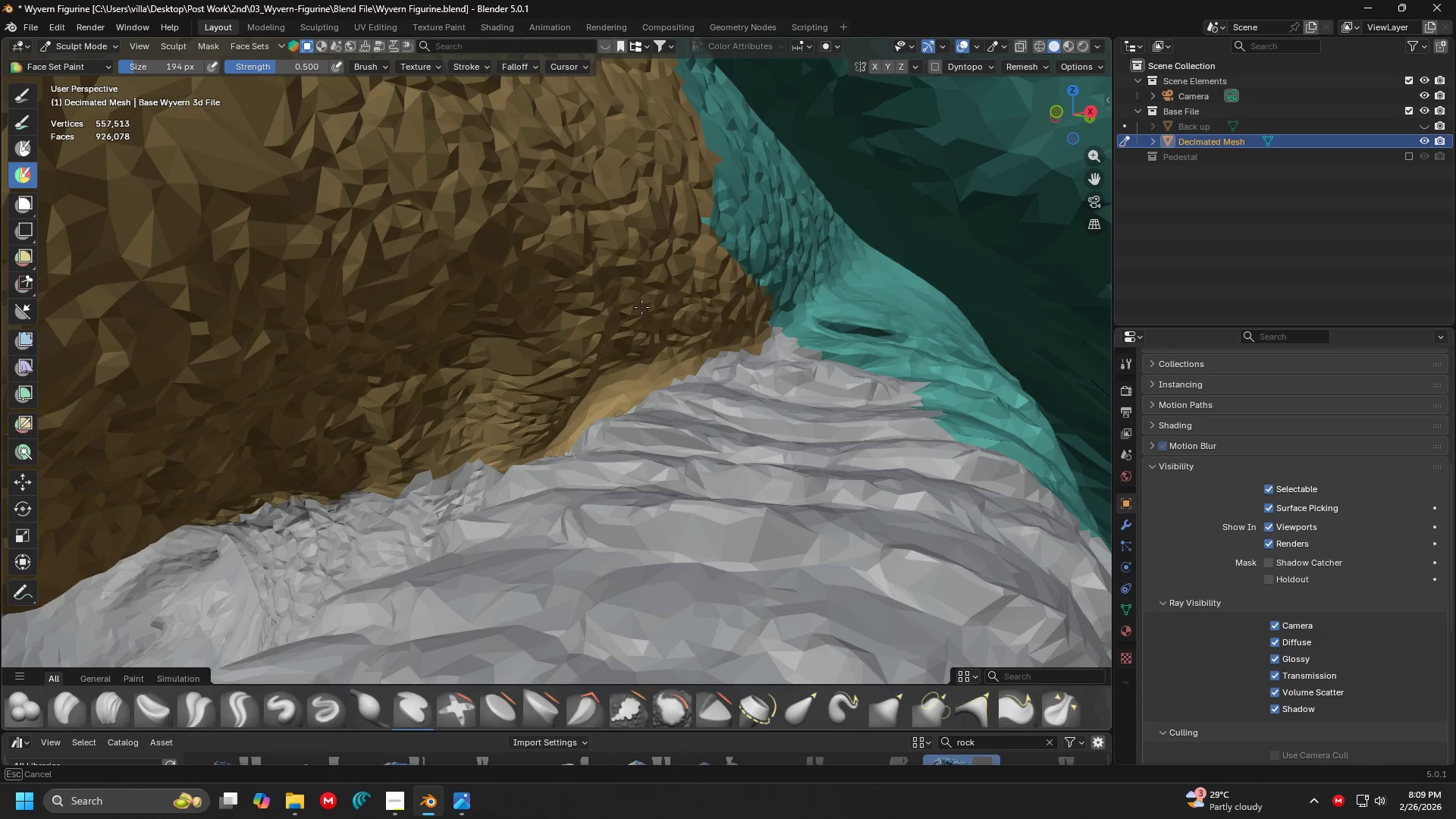 
key(Control+ControlLeft)
 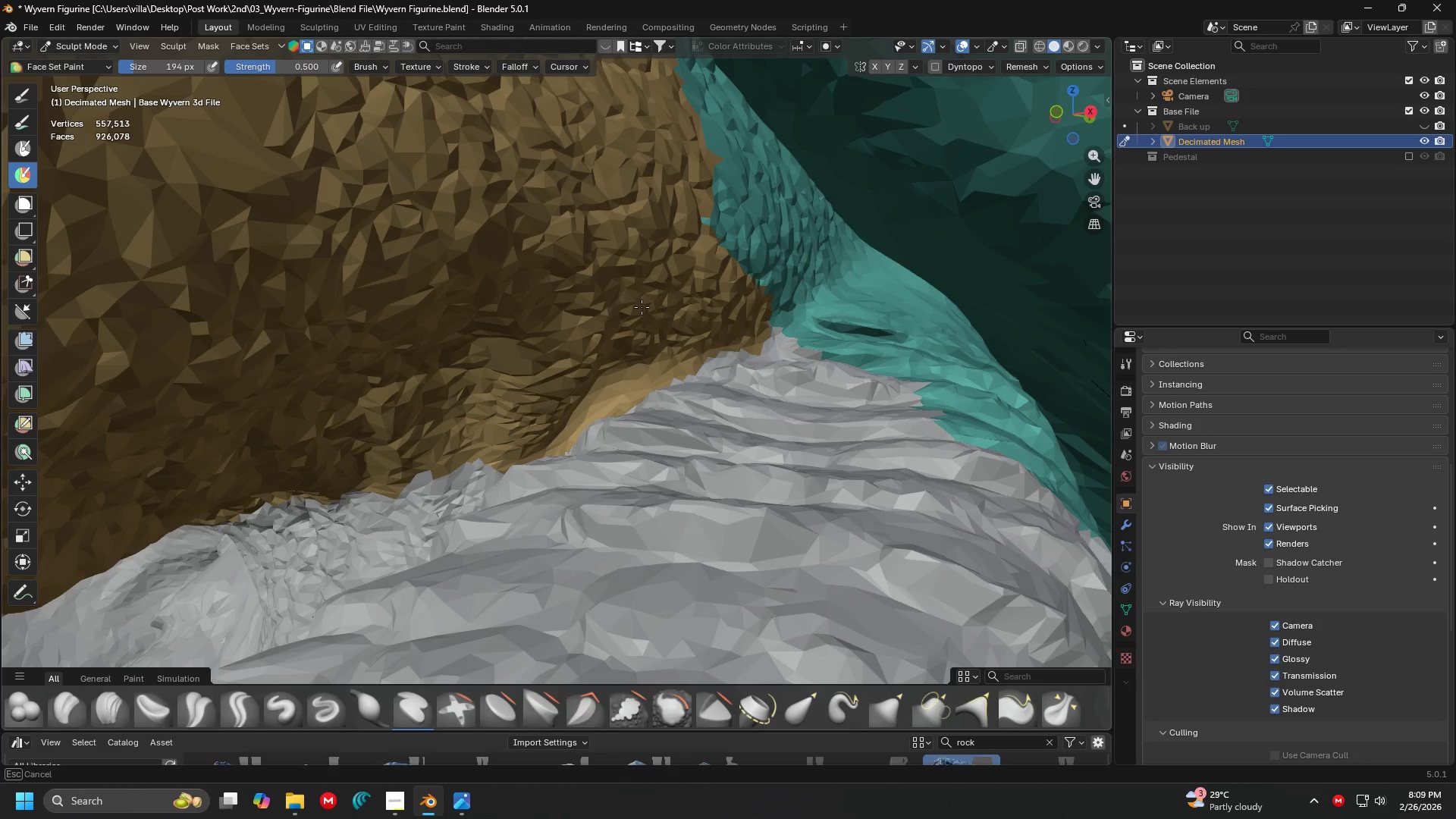 
key(Control+ControlLeft)
 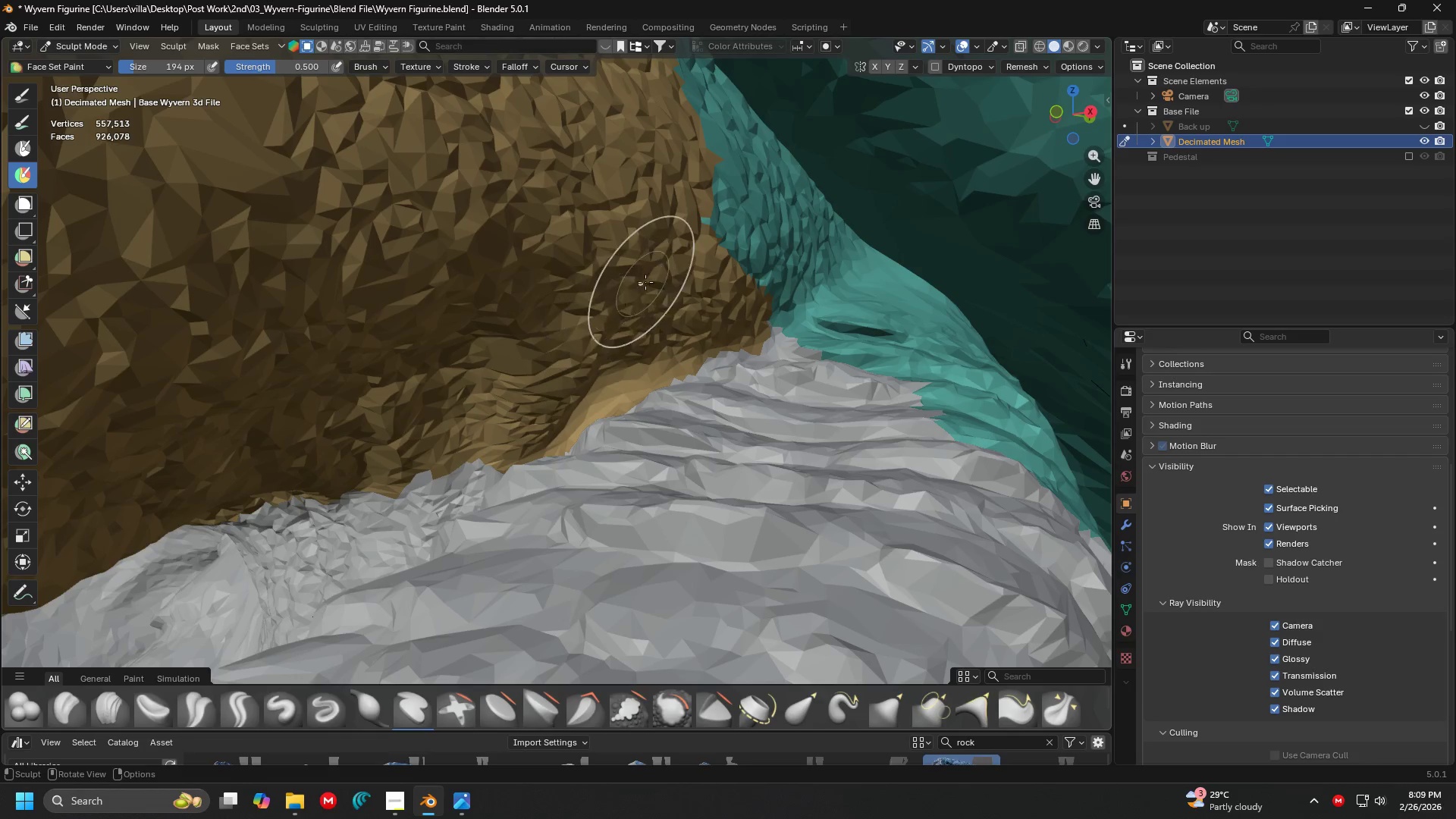 
hold_key(key=ControlLeft, duration=1.03)
left_click_drag(start_coordinate=[667, 276], to_coordinate=[664, 289])
 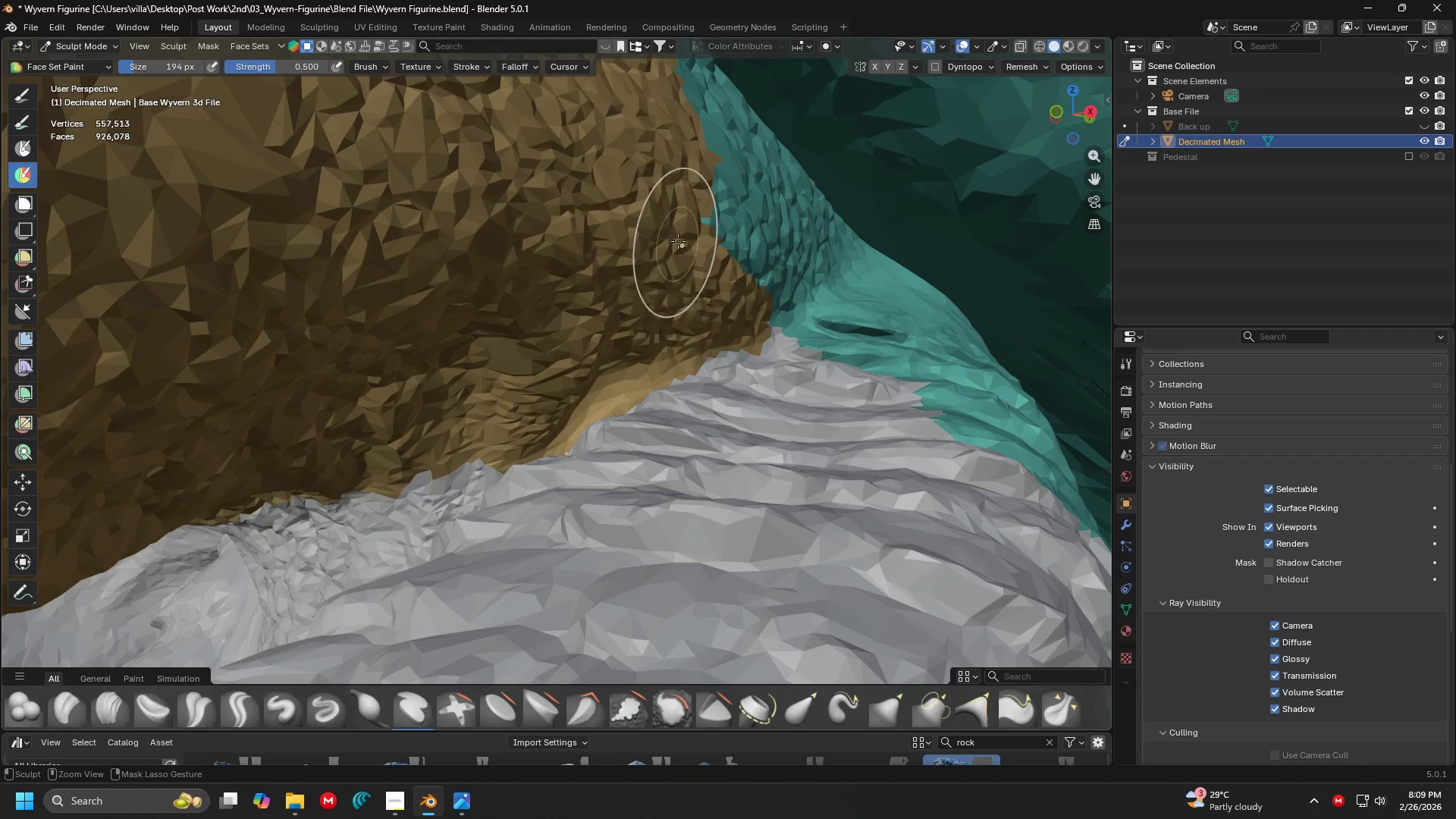 
left_click_drag(start_coordinate=[679, 234], to_coordinate=[696, 249])
 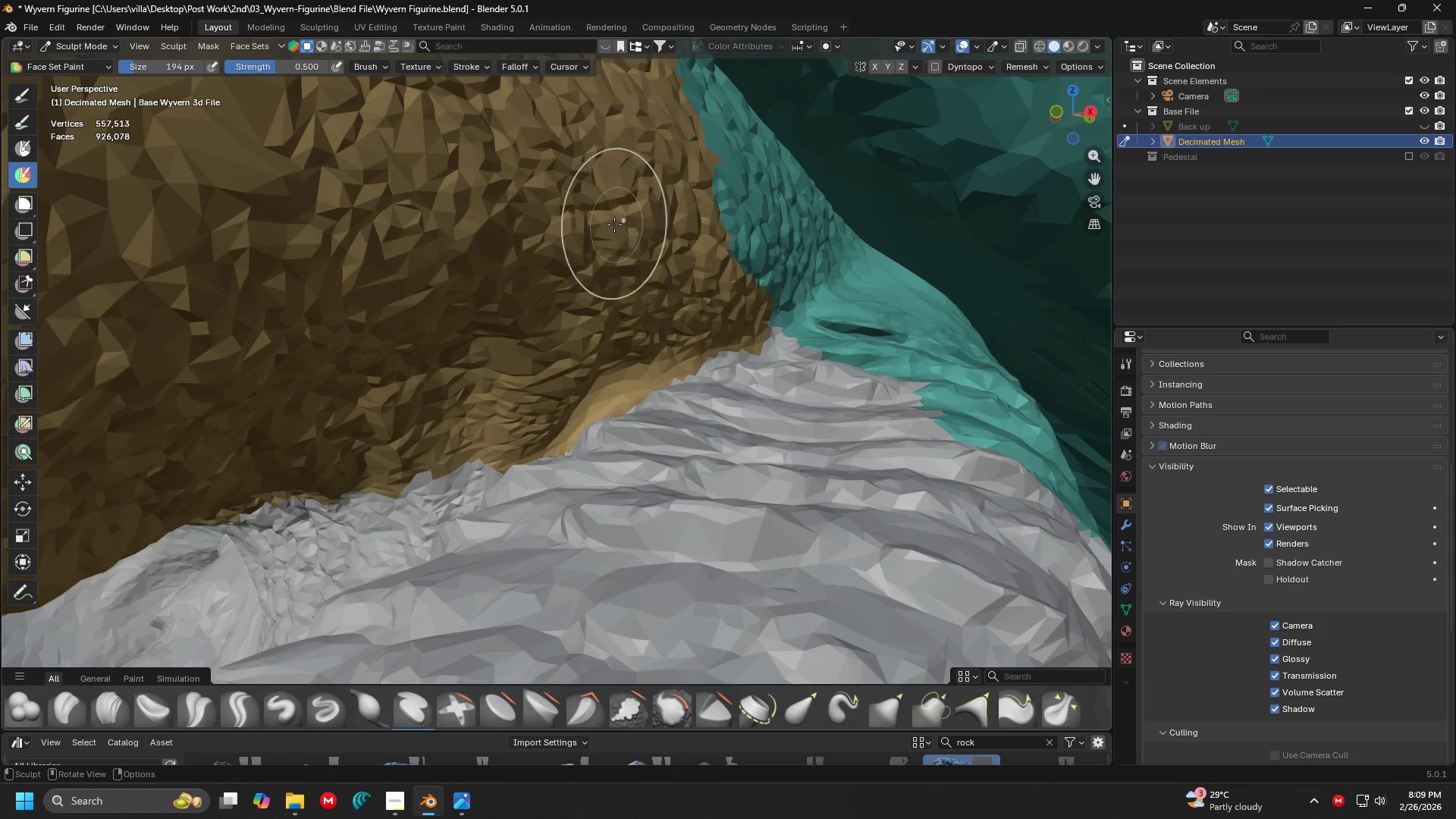 
scroll: coordinate [611, 224], scroll_direction: down, amount: 2.0
 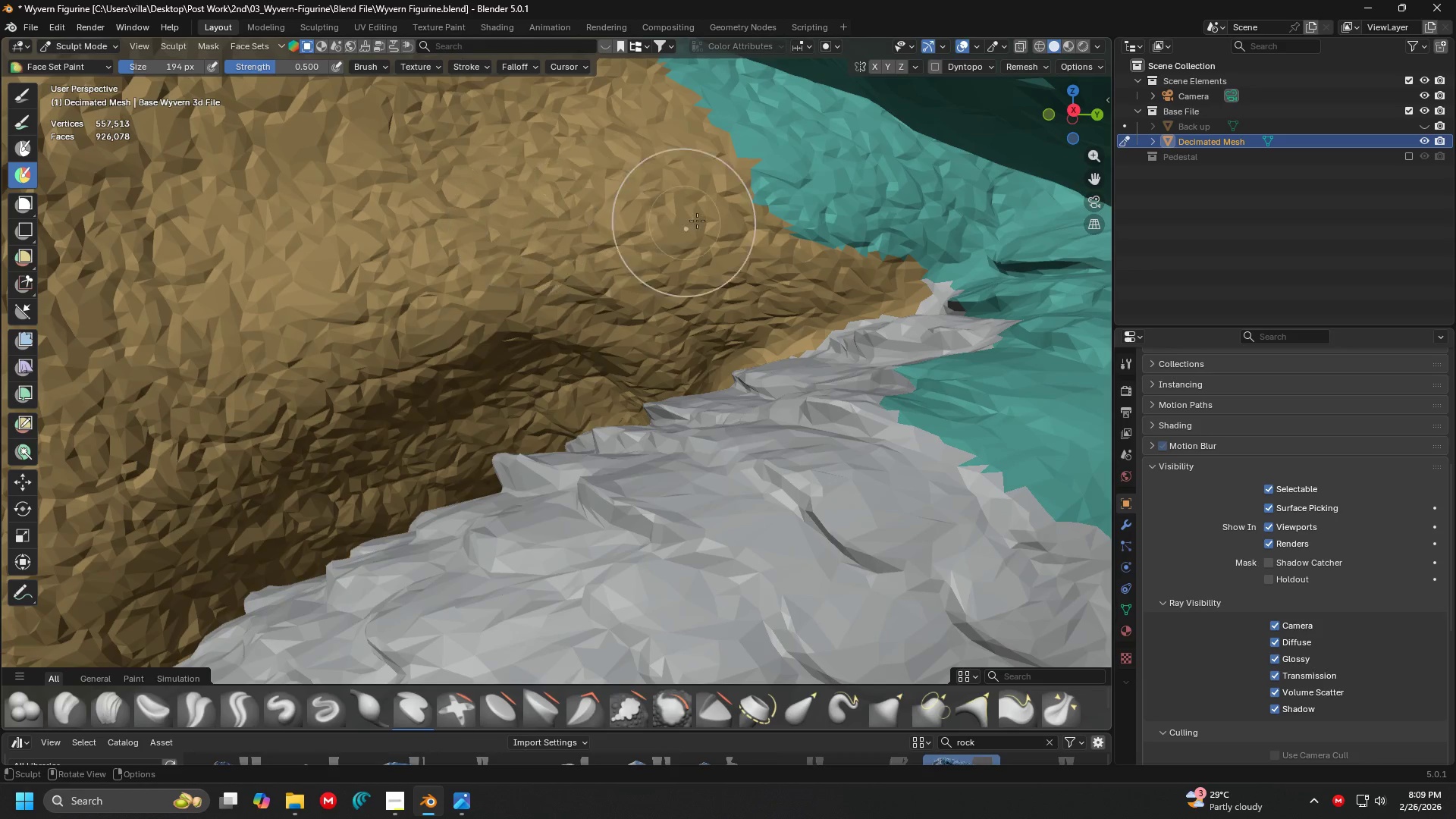 
key(Shift+ShiftLeft)
 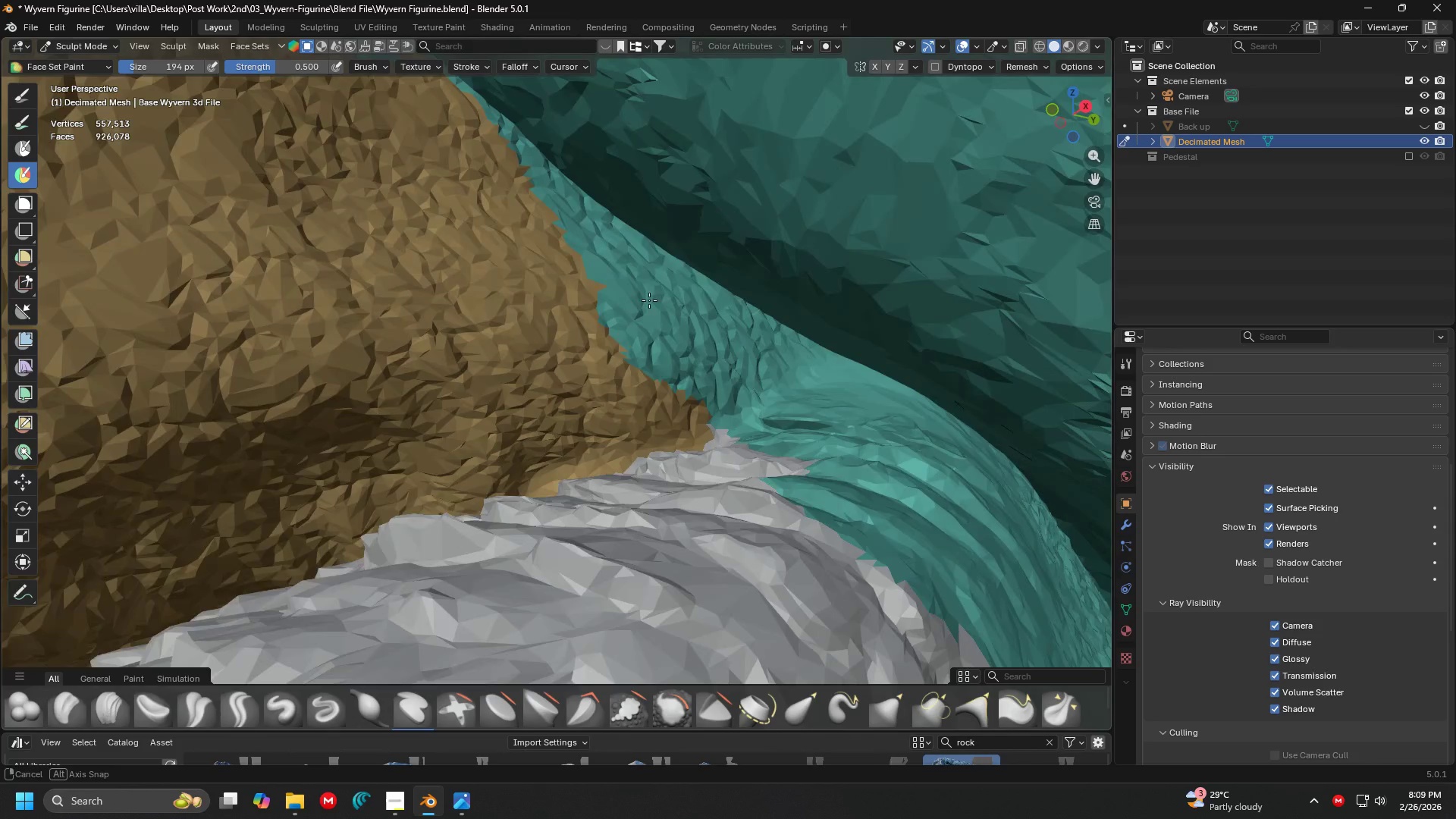 
hold_key(key=ControlLeft, duration=0.7)
left_click_drag(start_coordinate=[689, 349], to_coordinate=[602, 323])
 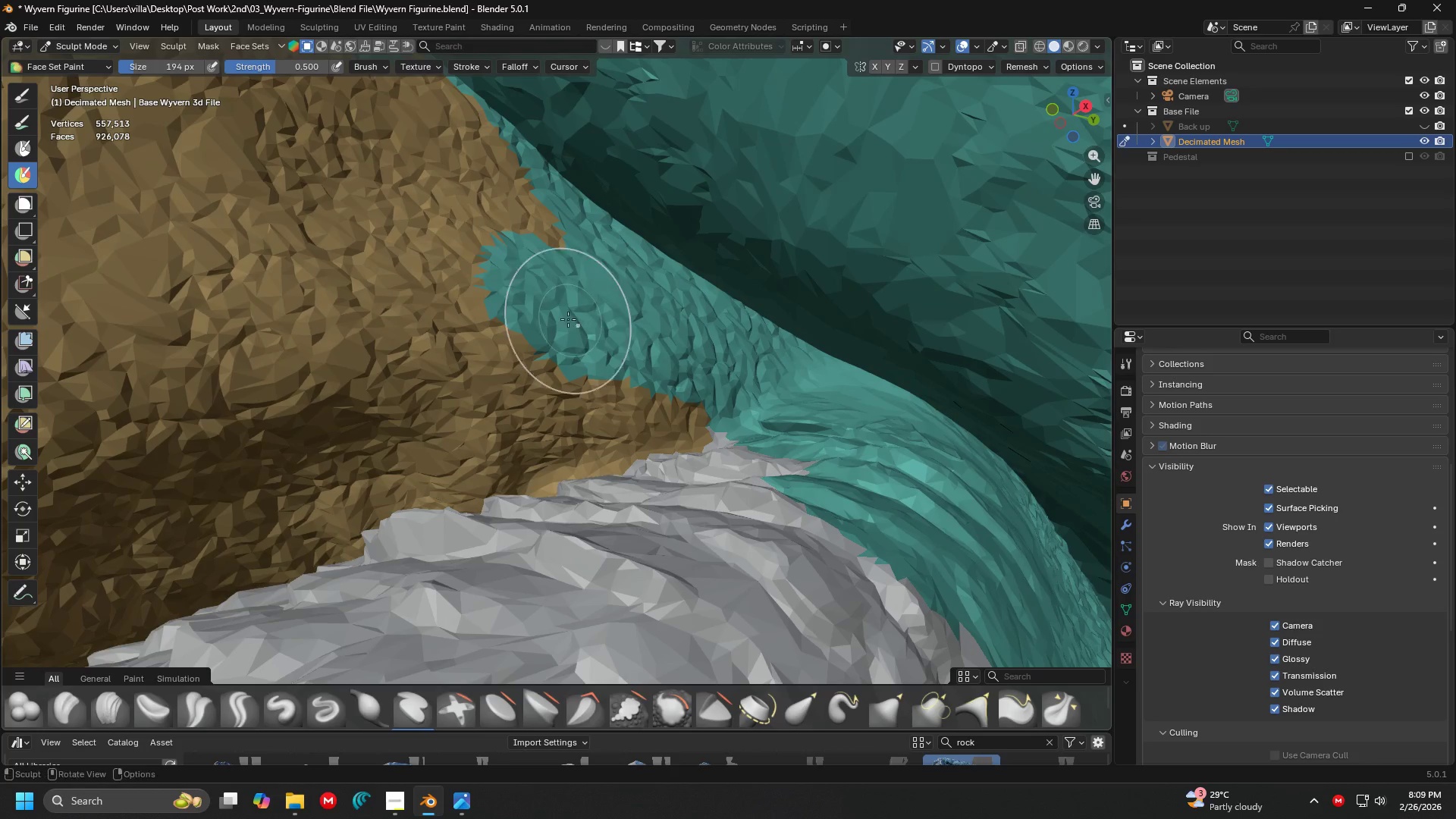 
hold_key(key=ControlLeft, duration=1.52)
left_click_drag(start_coordinate=[421, 243], to_coordinate=[718, 317])
 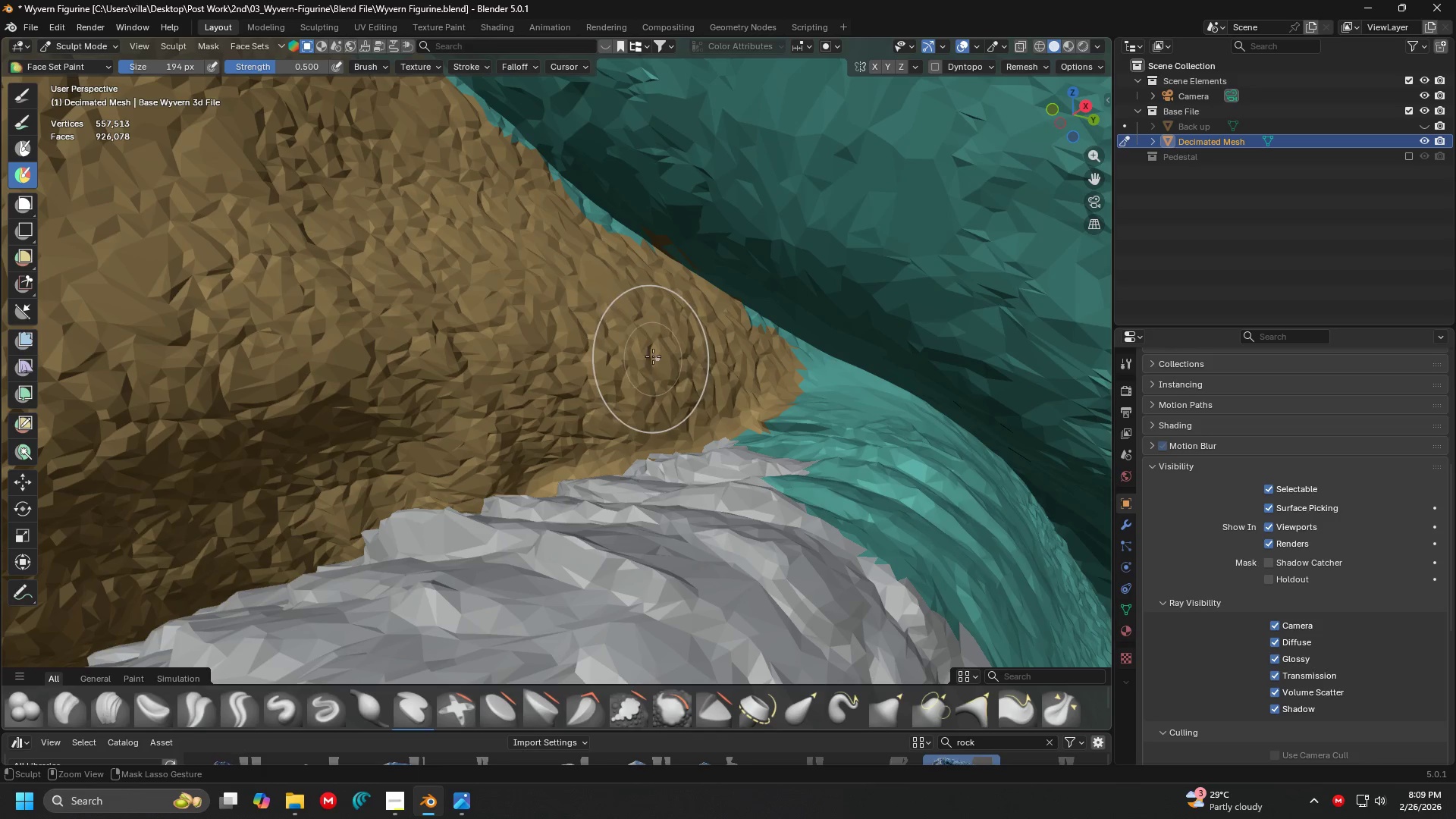 
hold_key(key=ControlLeft, duration=1.5)
 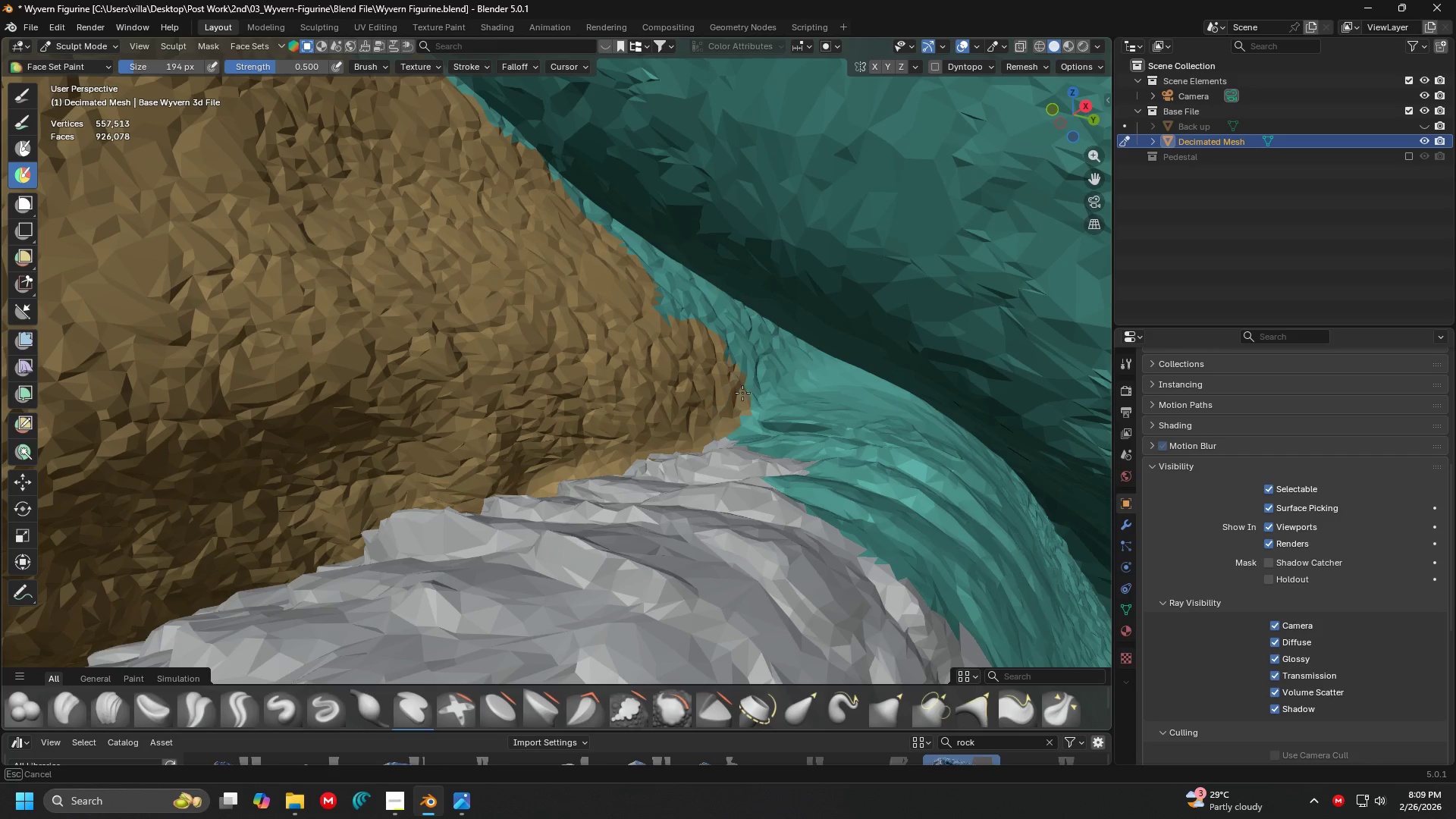 
hold_key(key=ControlLeft, duration=1.51)
 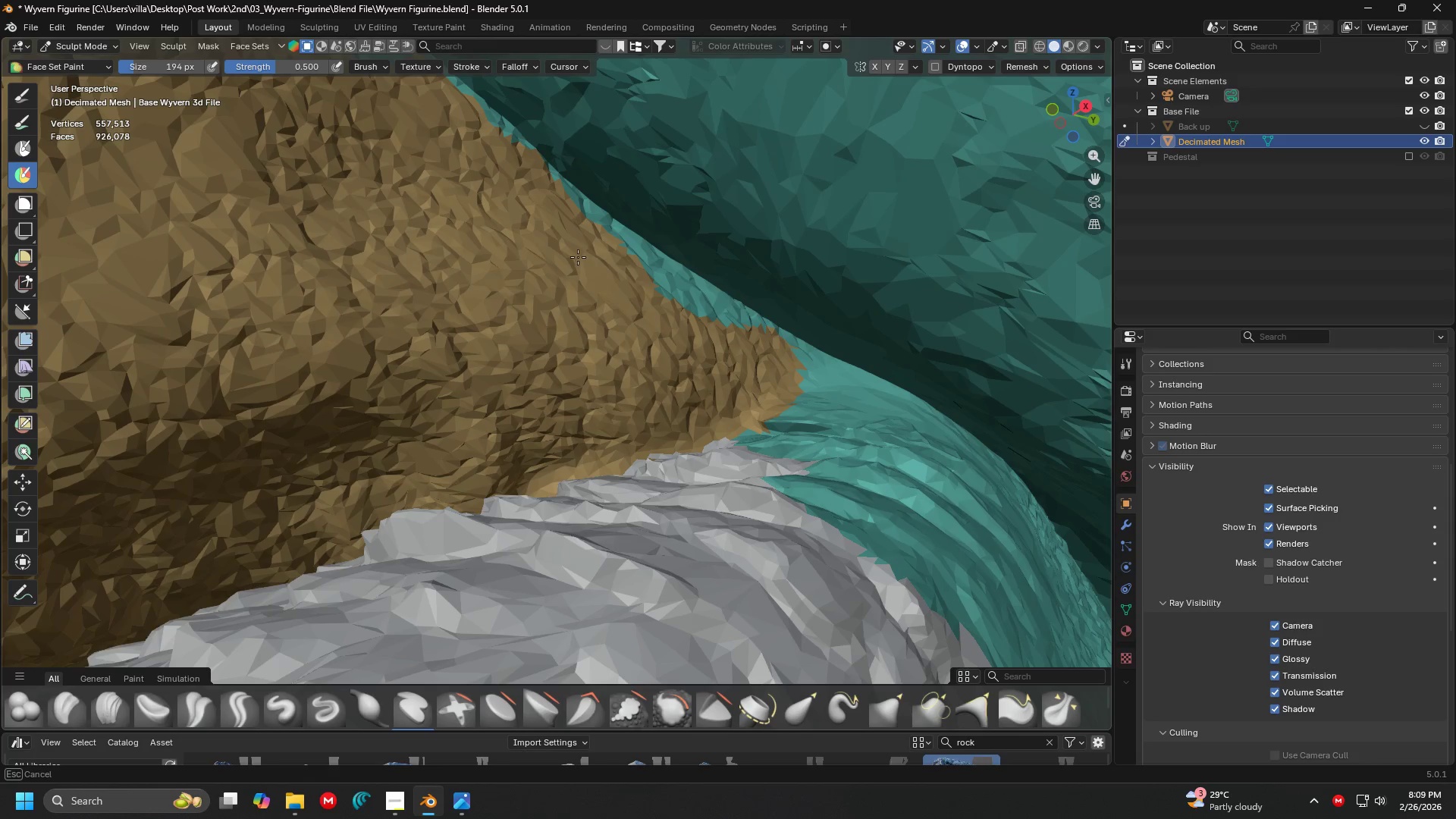 
hold_key(key=ControlLeft, duration=1.5)
 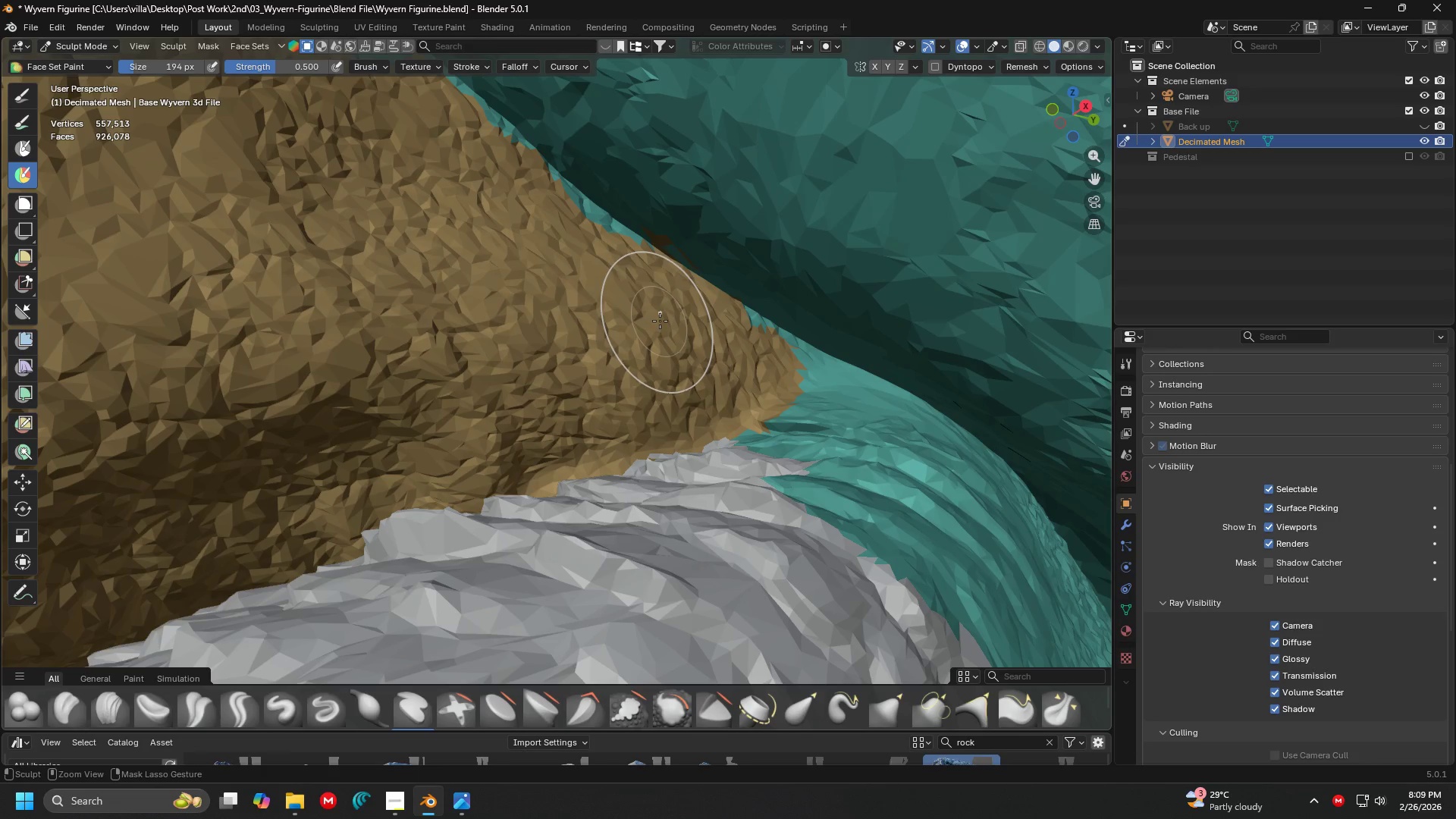 
hold_key(key=ControlLeft, duration=1.52)
left_click_drag(start_coordinate=[678, 228], to_coordinate=[681, 247])
 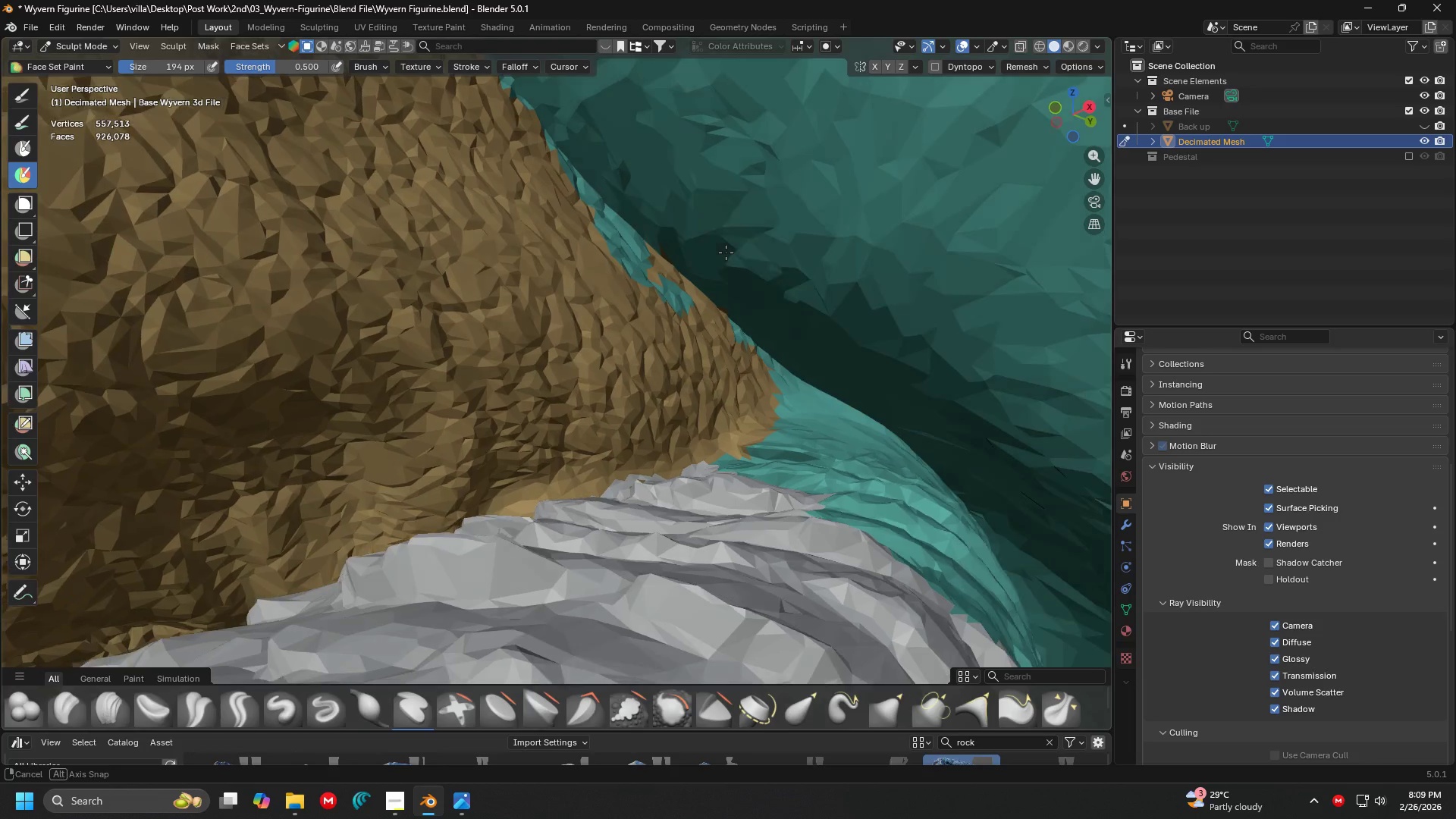 
hold_key(key=ControlLeft, duration=1.52)
 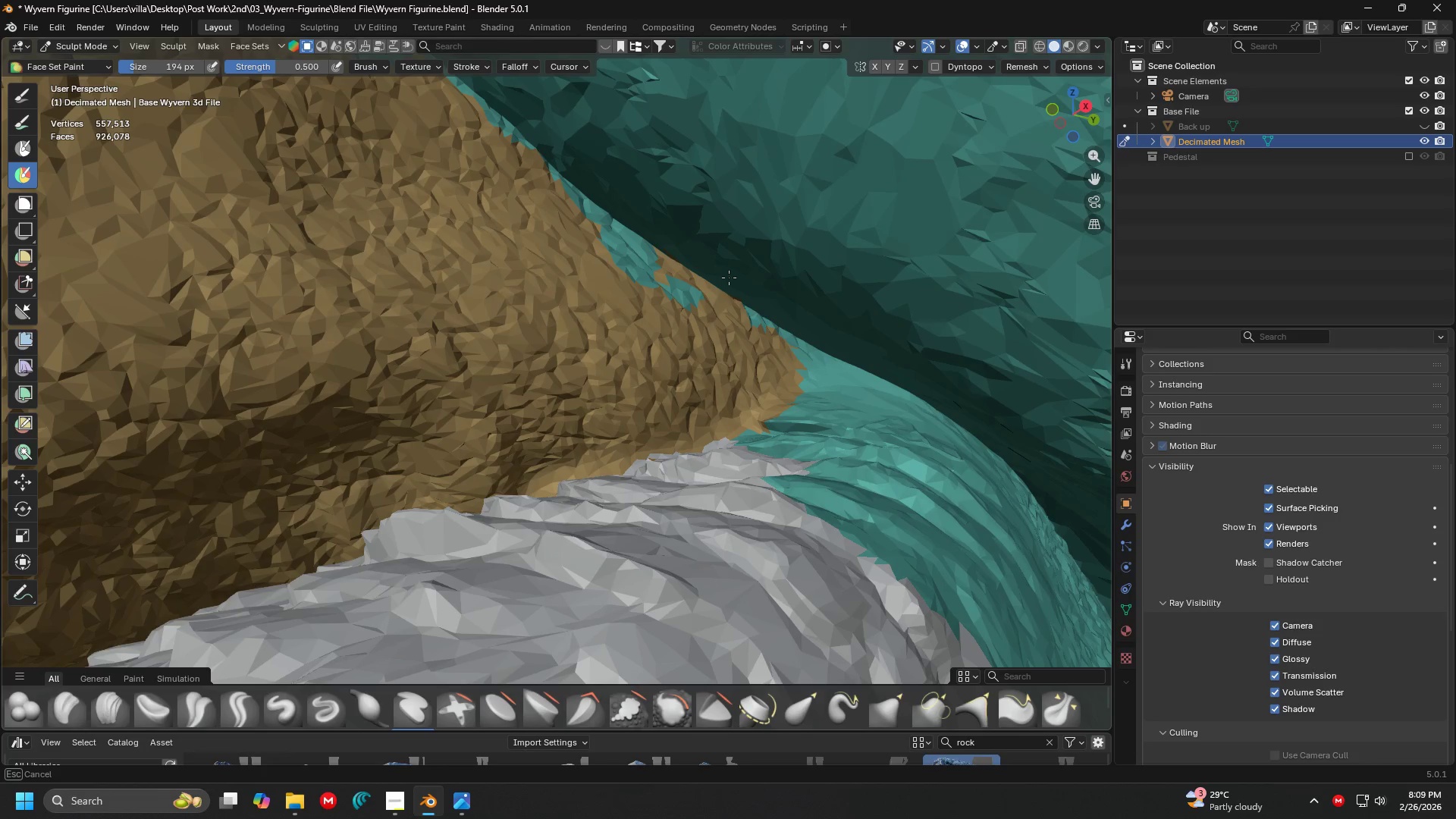 
key(Control+ControlLeft)
 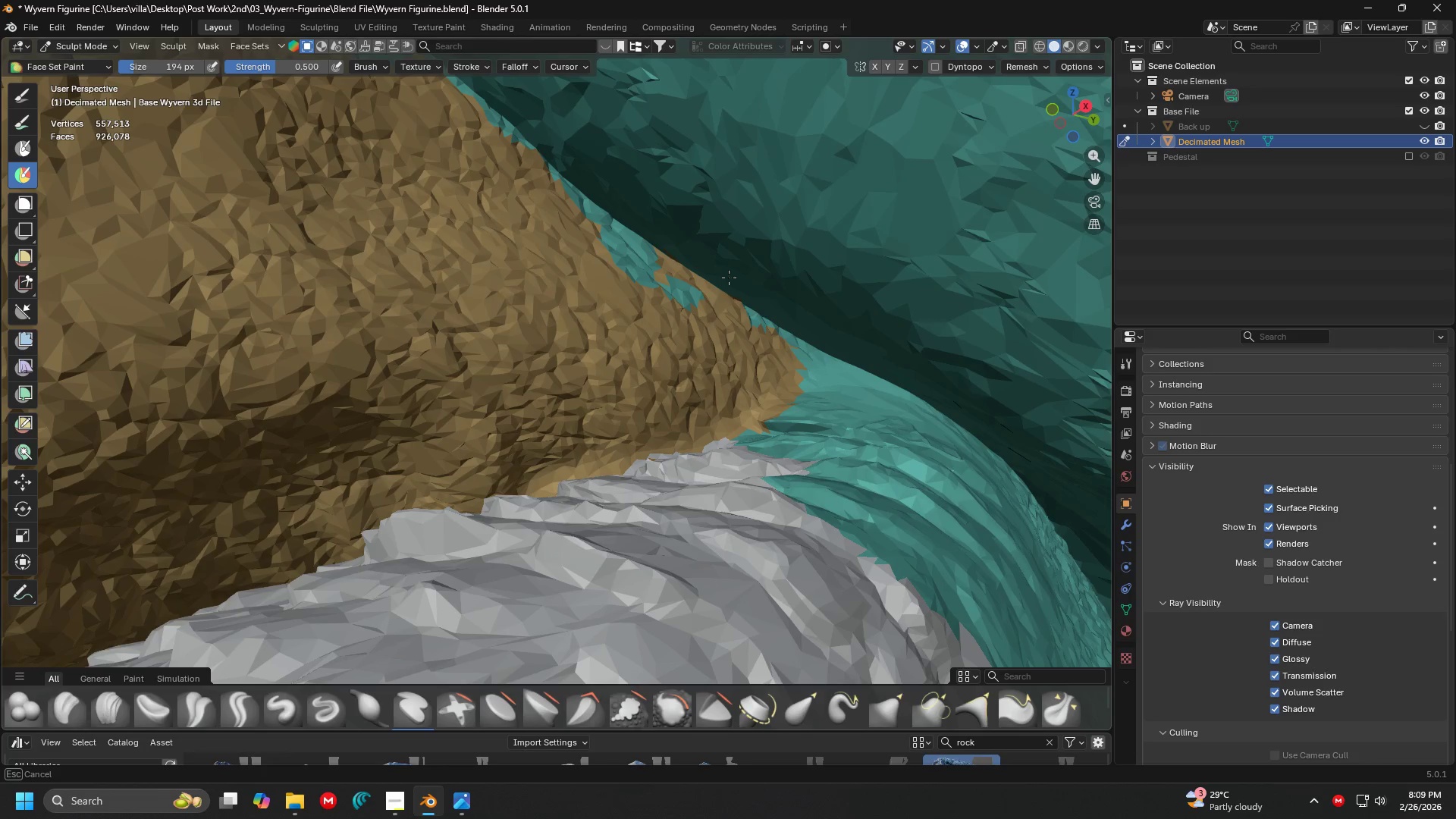 
key(Control+ControlLeft)
 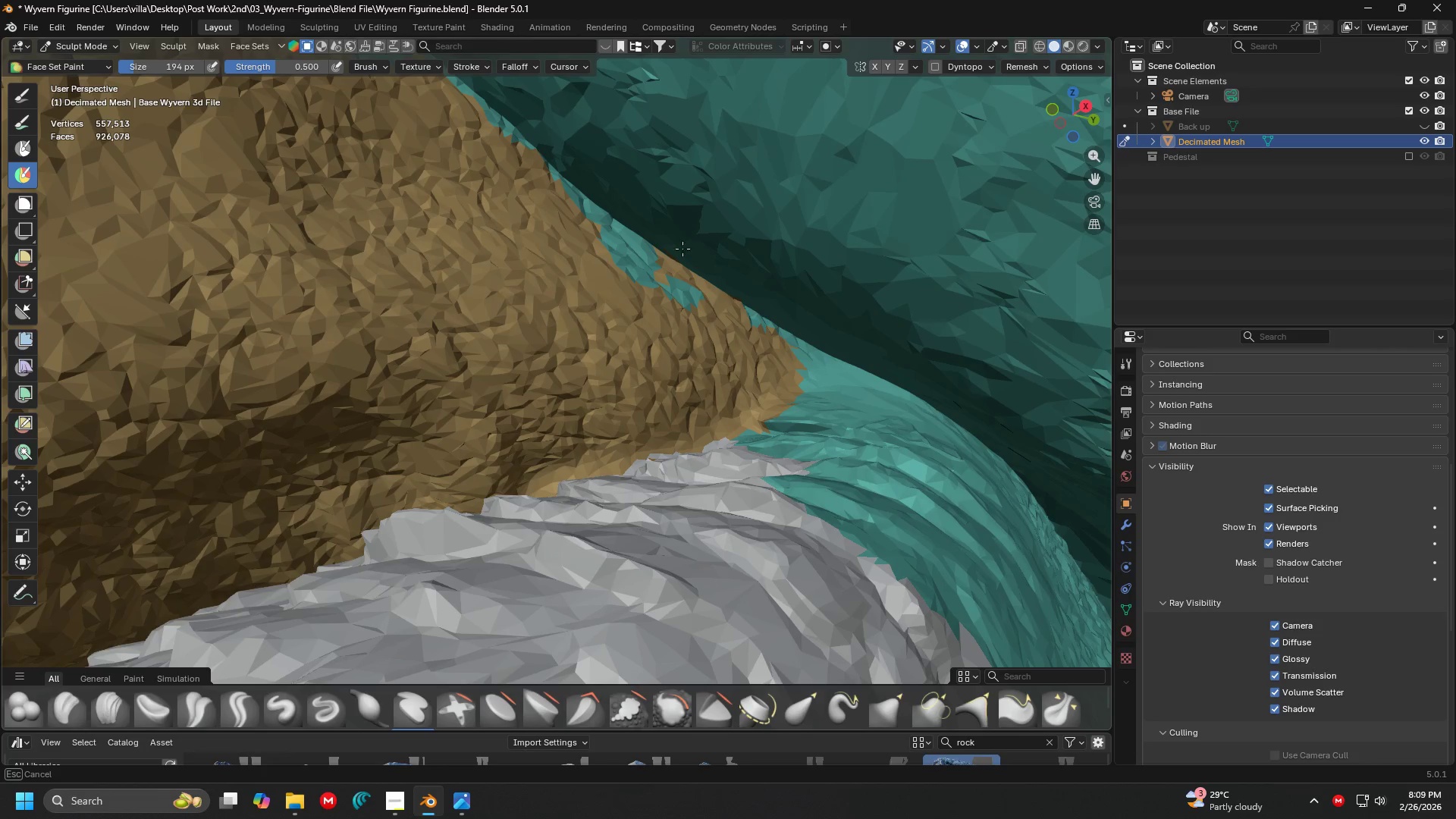 
key(Control+ControlLeft)
 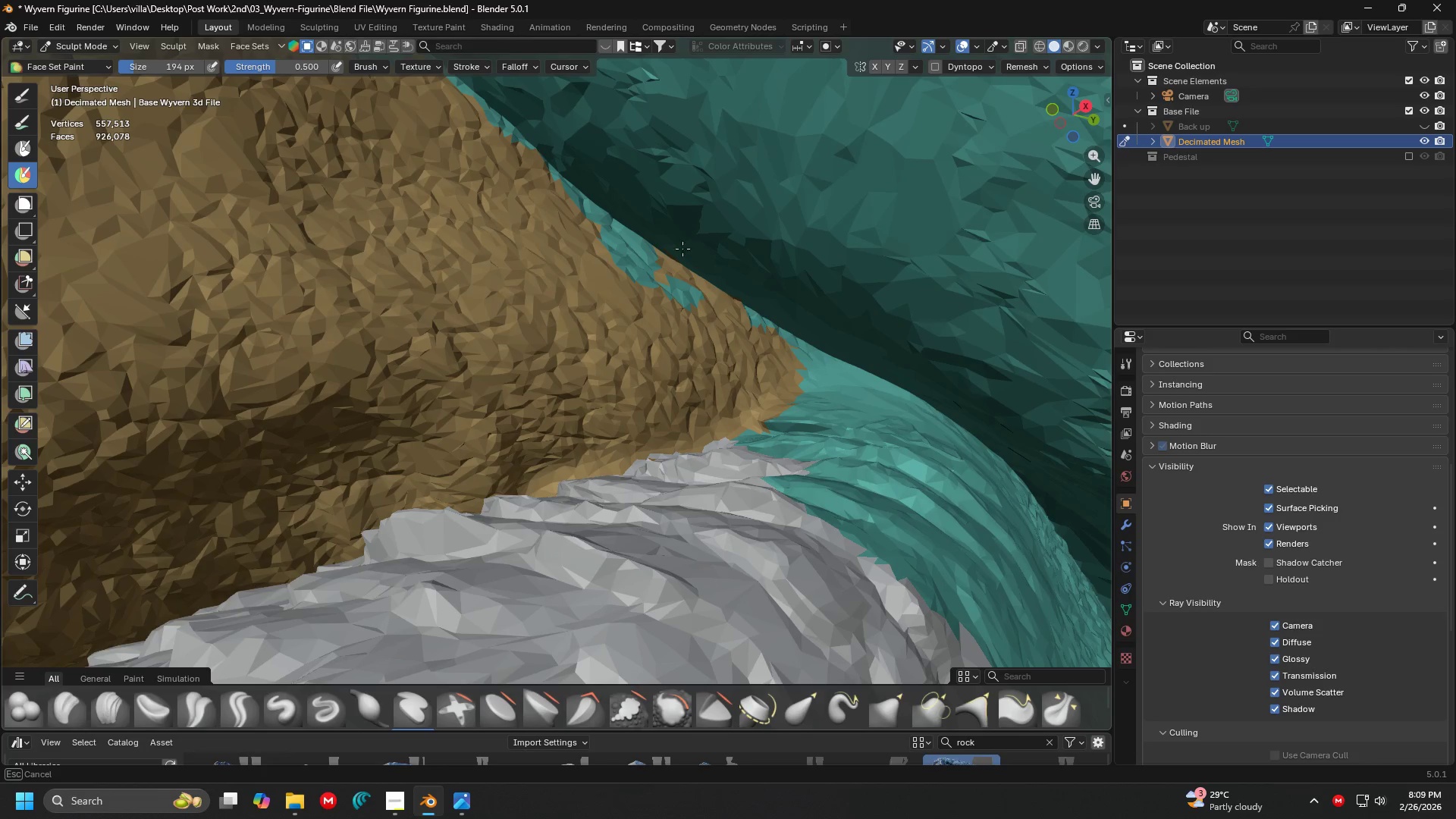 
key(Control+ControlLeft)
 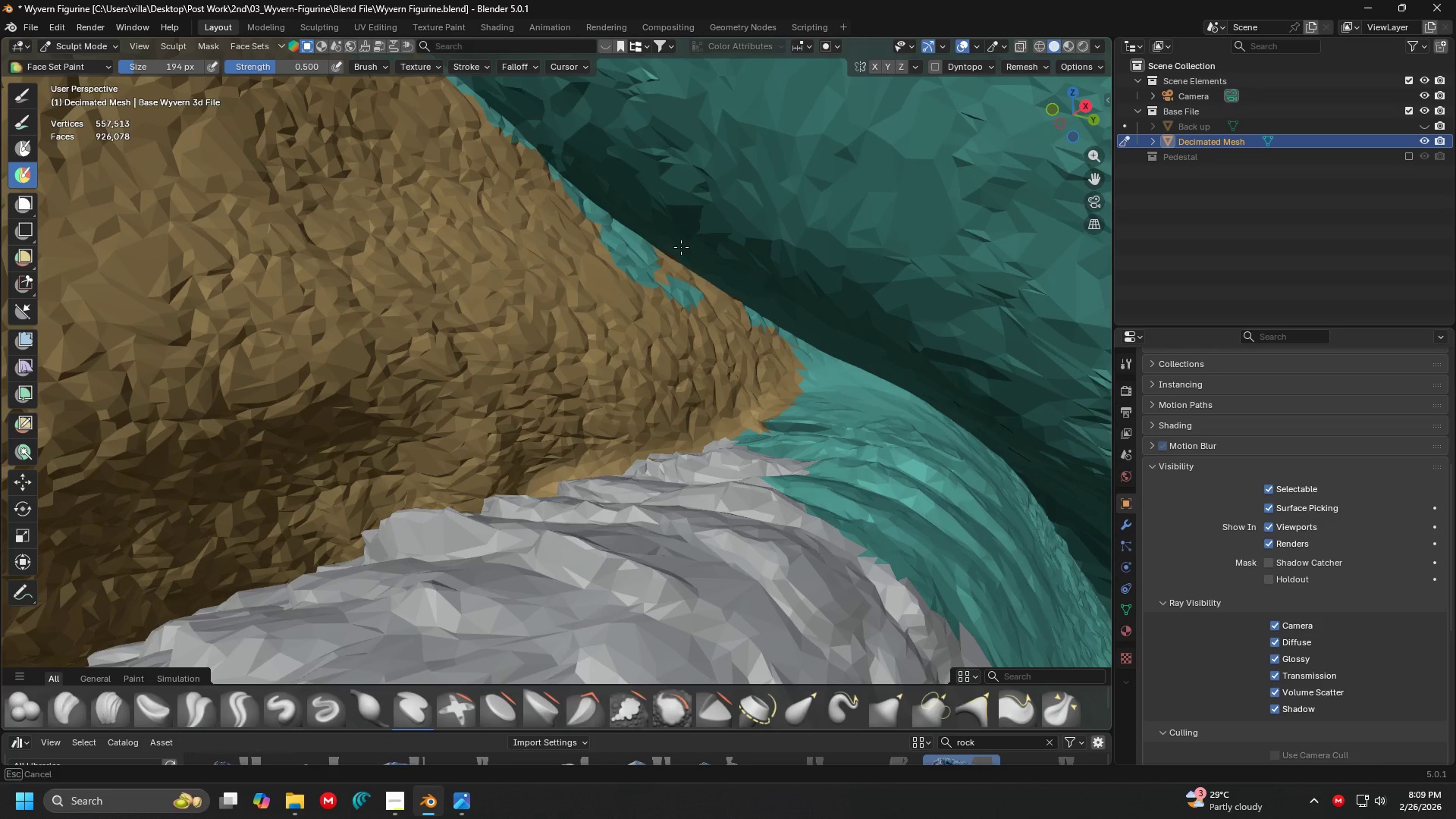 
hold_key(key=ControlLeft, duration=1.73)
 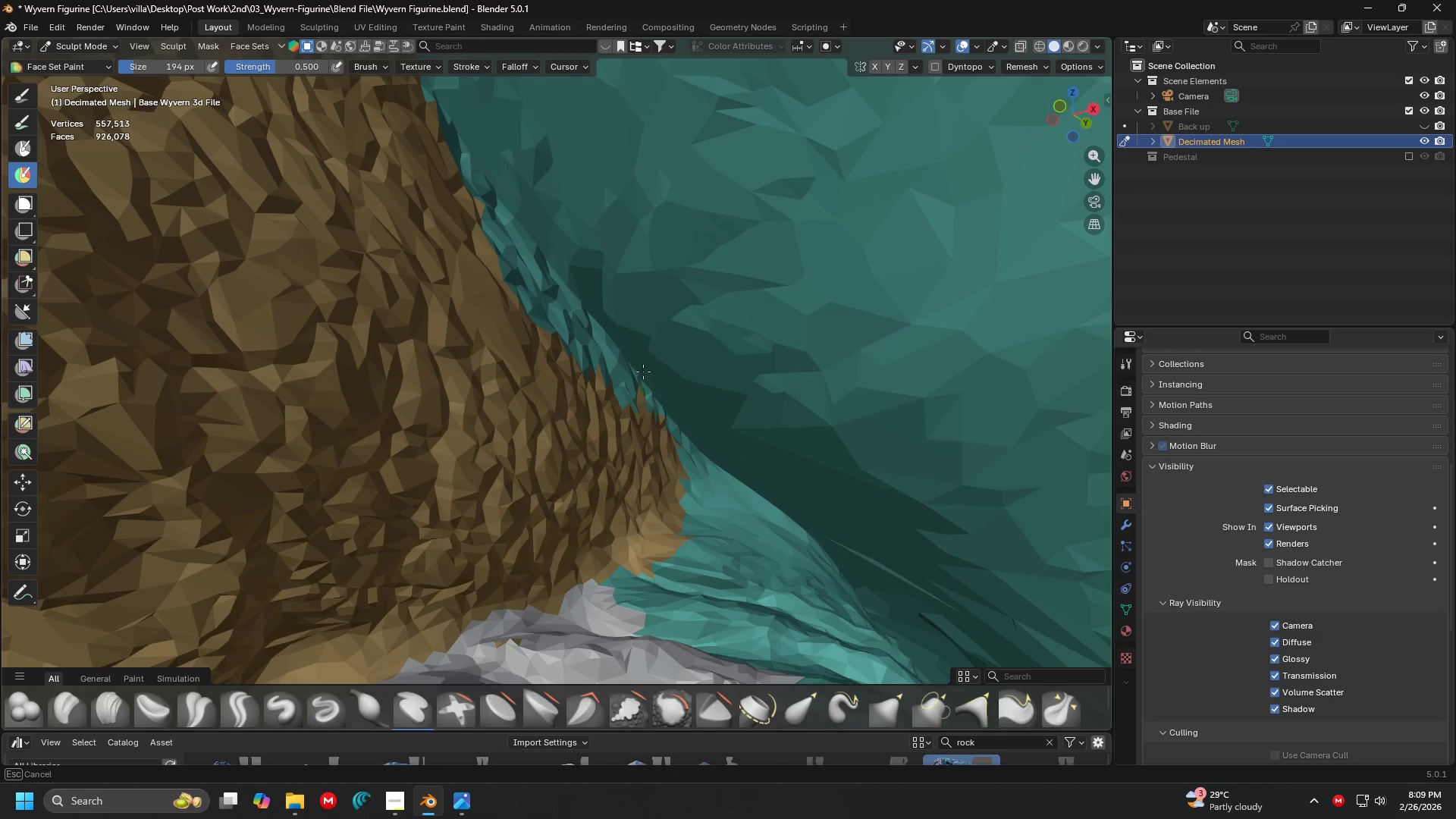 
key(Shift+ShiftLeft)
 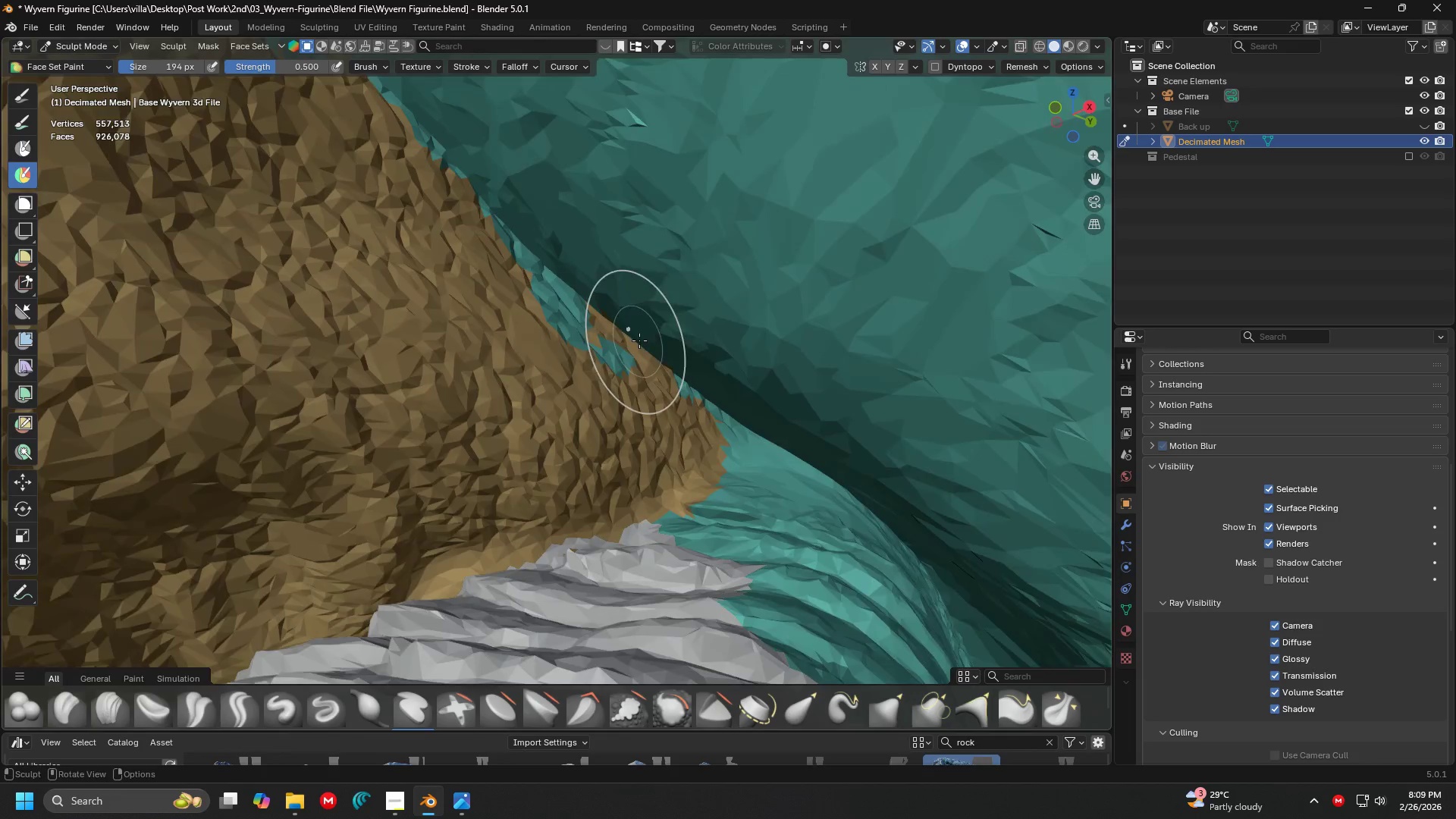 
scroll: coordinate [696, 254], scroll_direction: up, amount: 1.0
 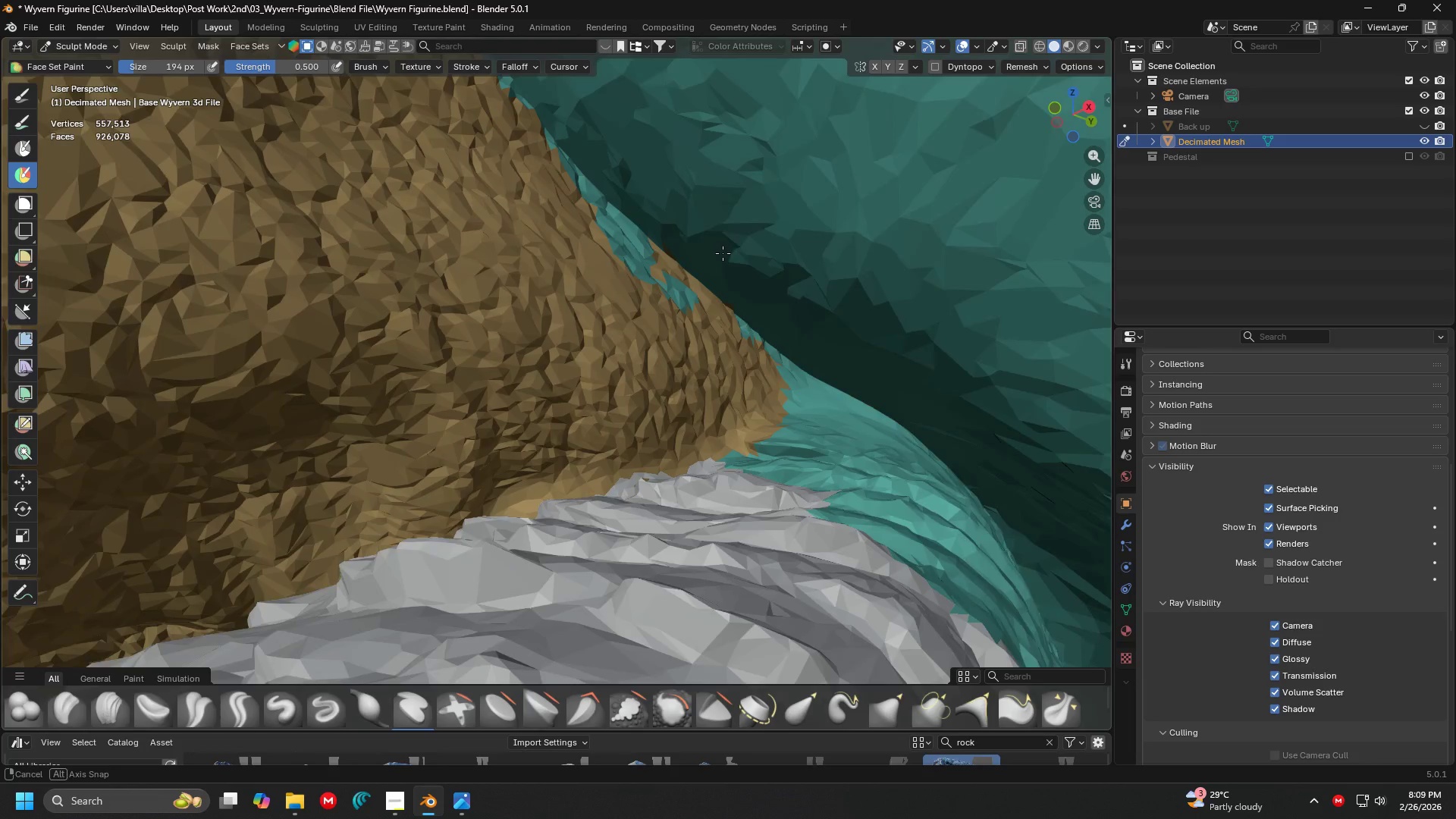 
left_click_drag(start_coordinate=[578, 275], to_coordinate=[717, 446])
 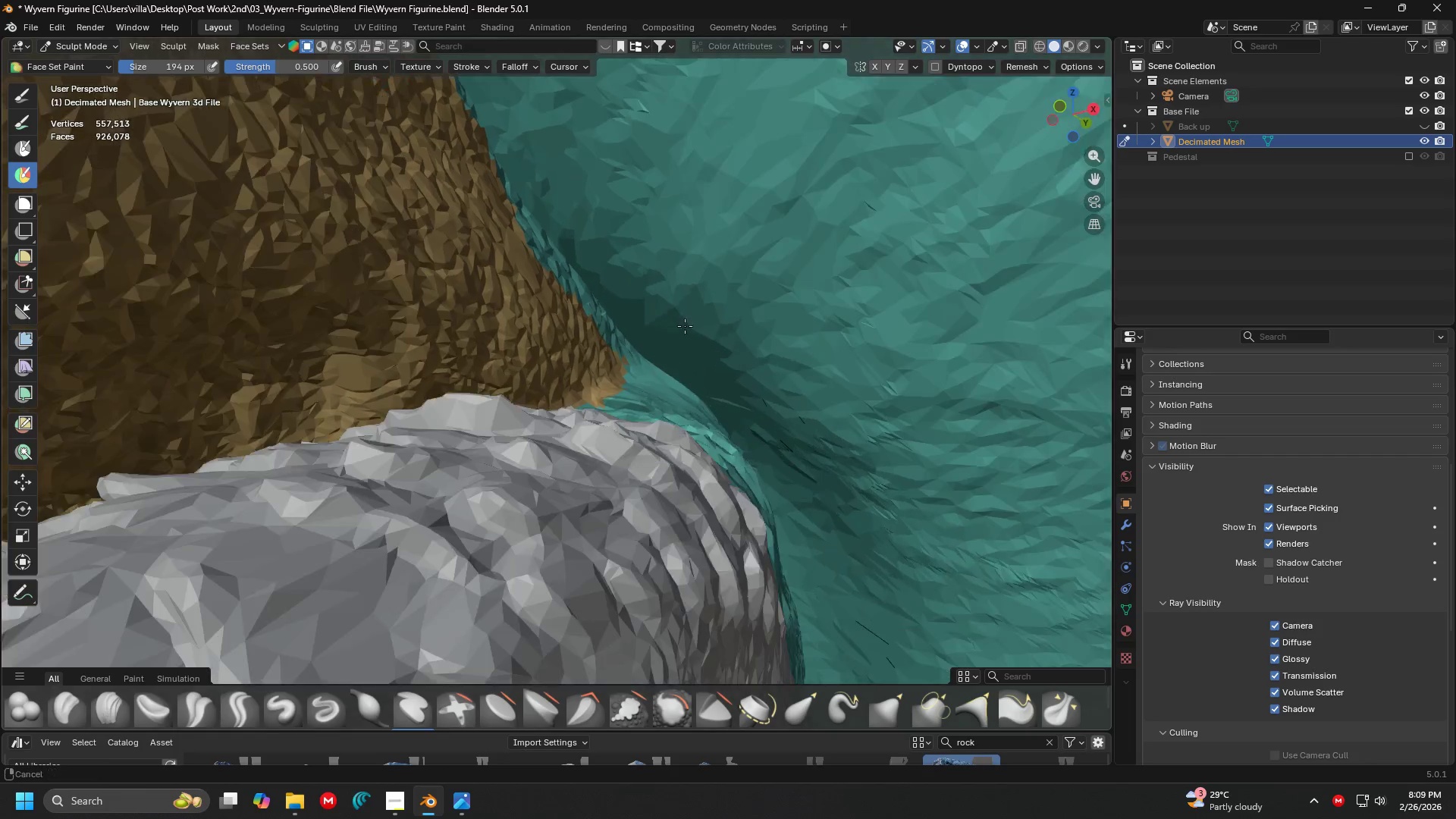 
scroll: coordinate [668, 343], scroll_direction: up, amount: 4.0
 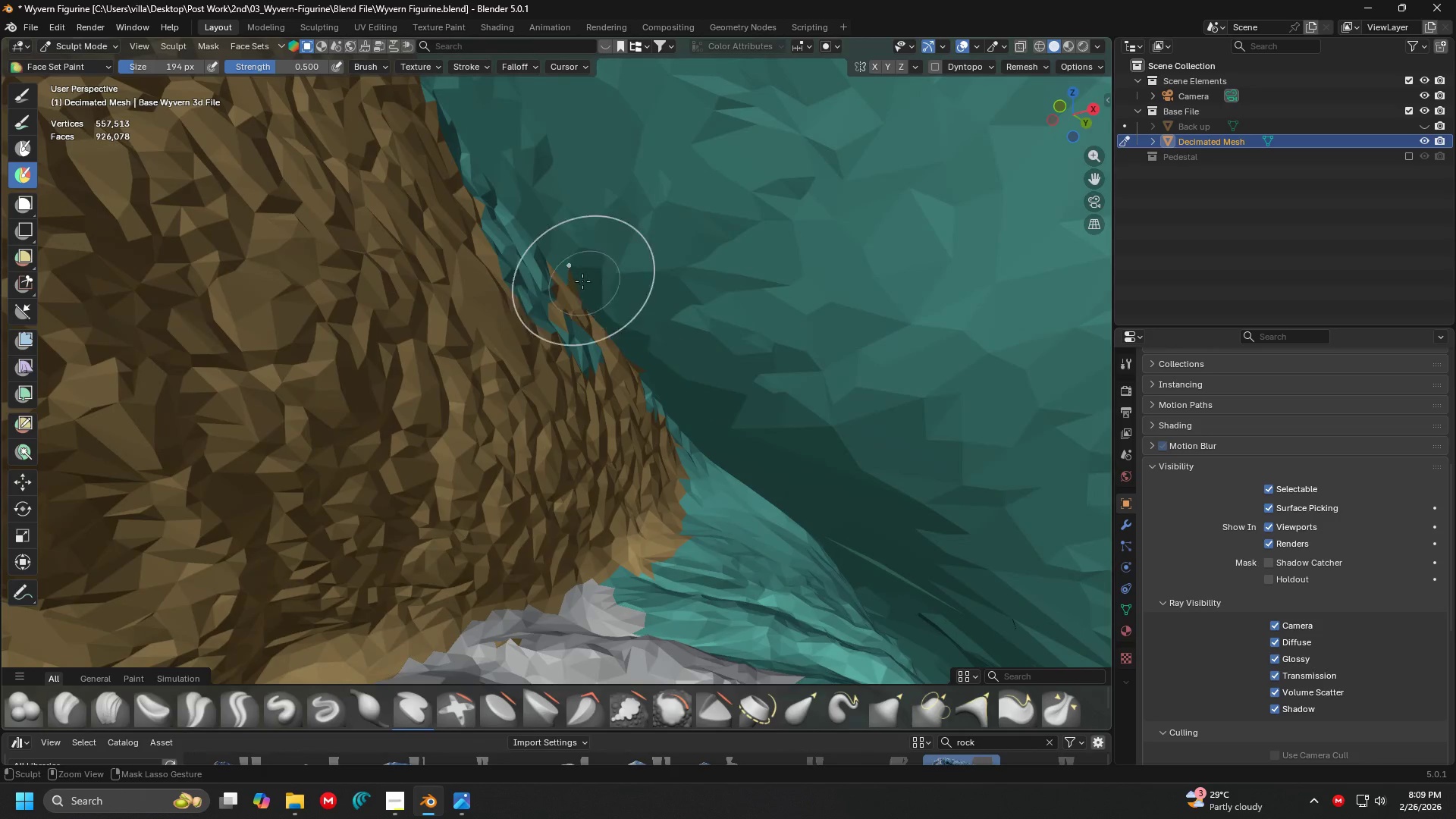 
hold_key(key=ControlLeft, duration=0.88)
 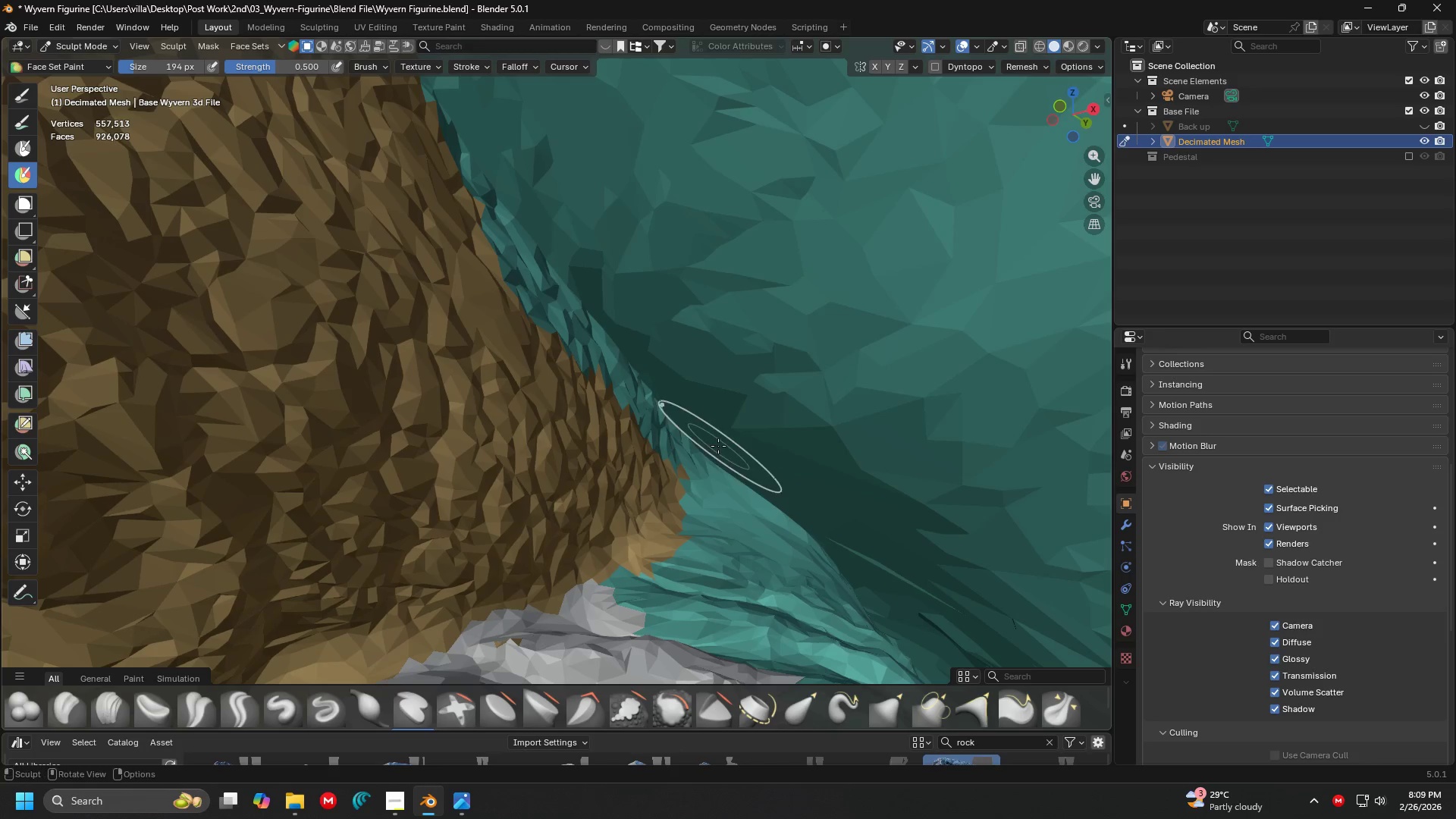 
key(Shift+ShiftLeft)
 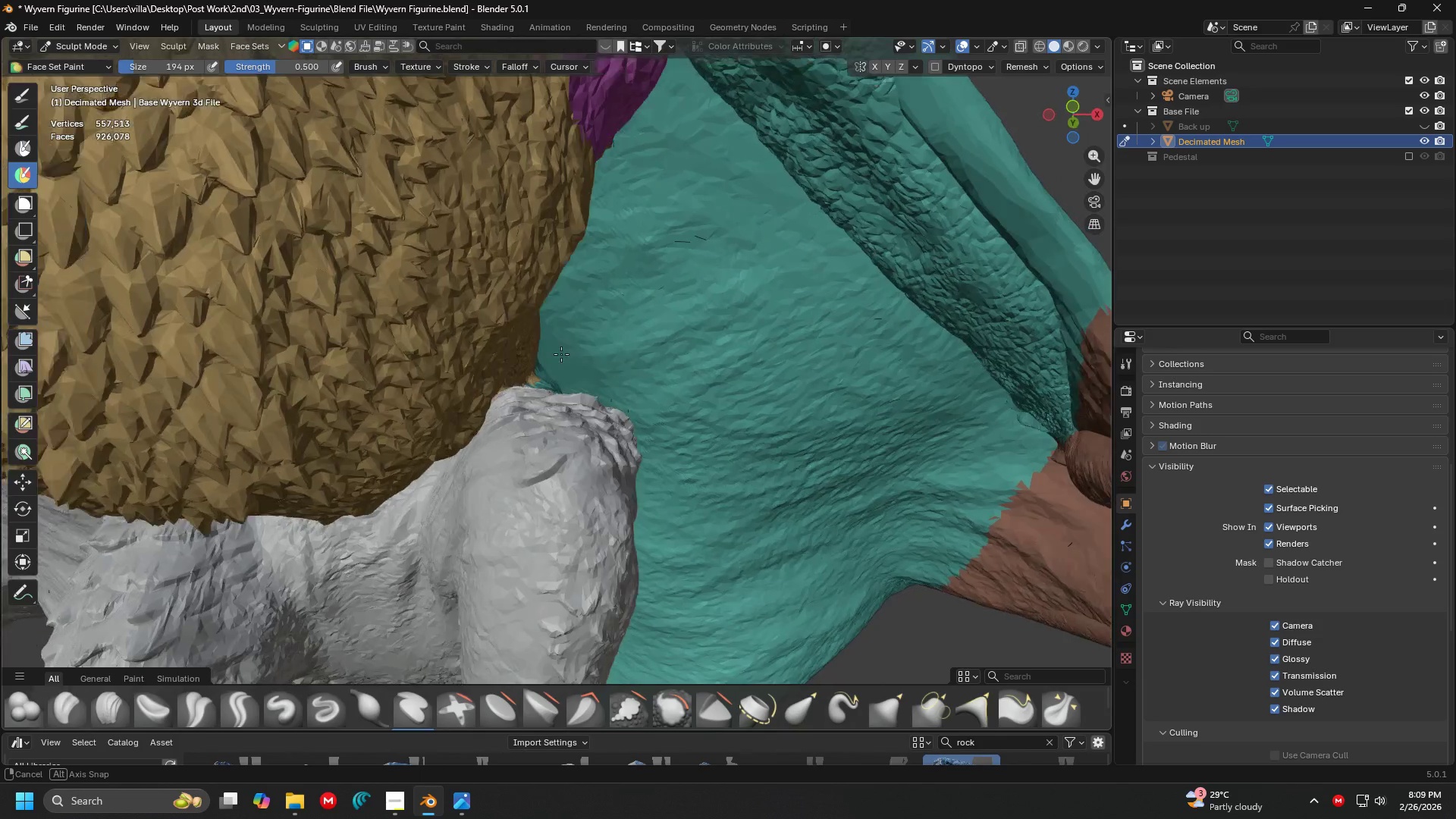 
scroll: coordinate [505, 339], scroll_direction: down, amount: 10.0
 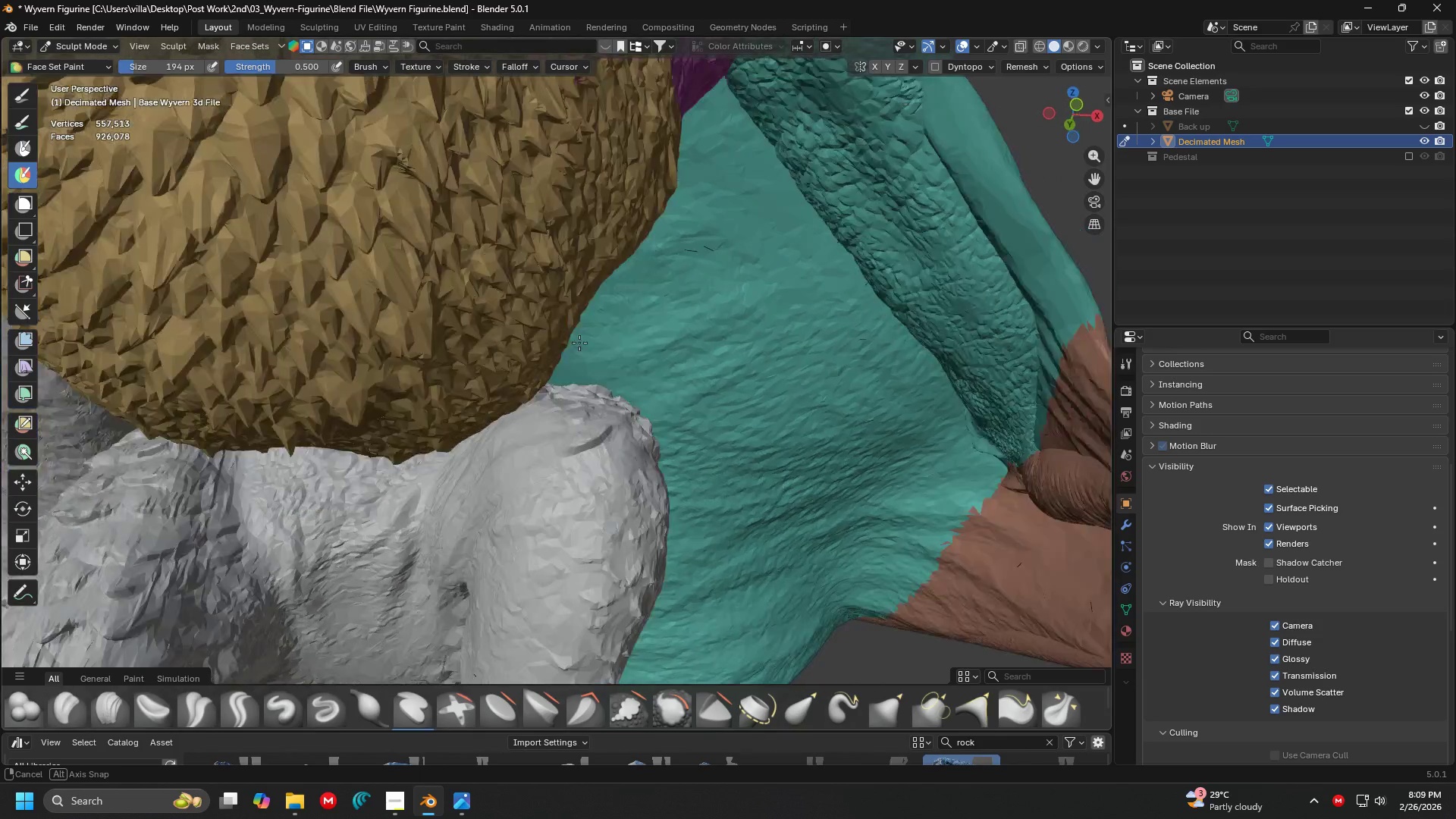 
key(Shift+ShiftLeft)
 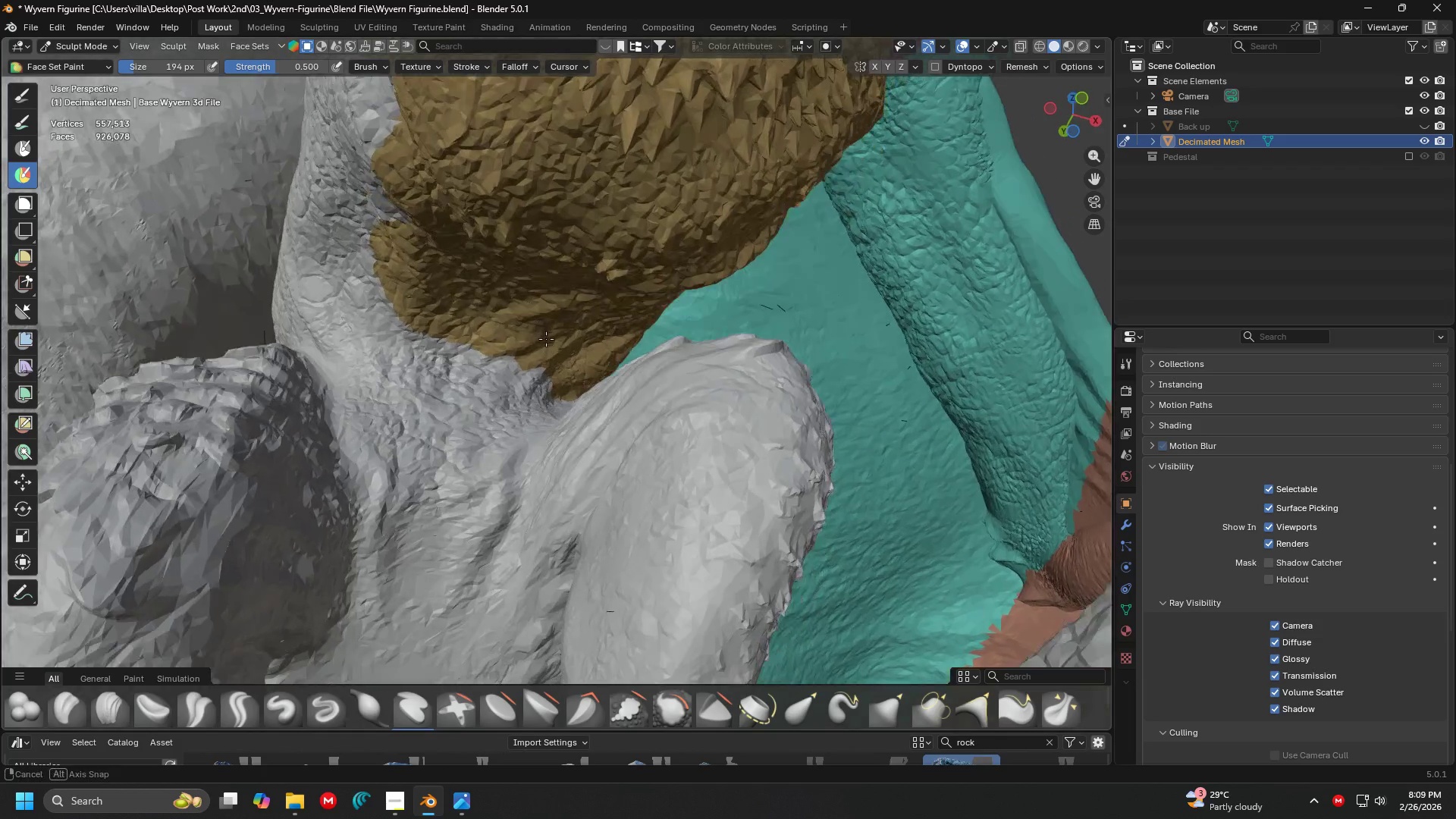 
hold_key(key=ControlLeft, duration=1.51)
left_click_drag(start_coordinate=[546, 336], to_coordinate=[563, 352])
 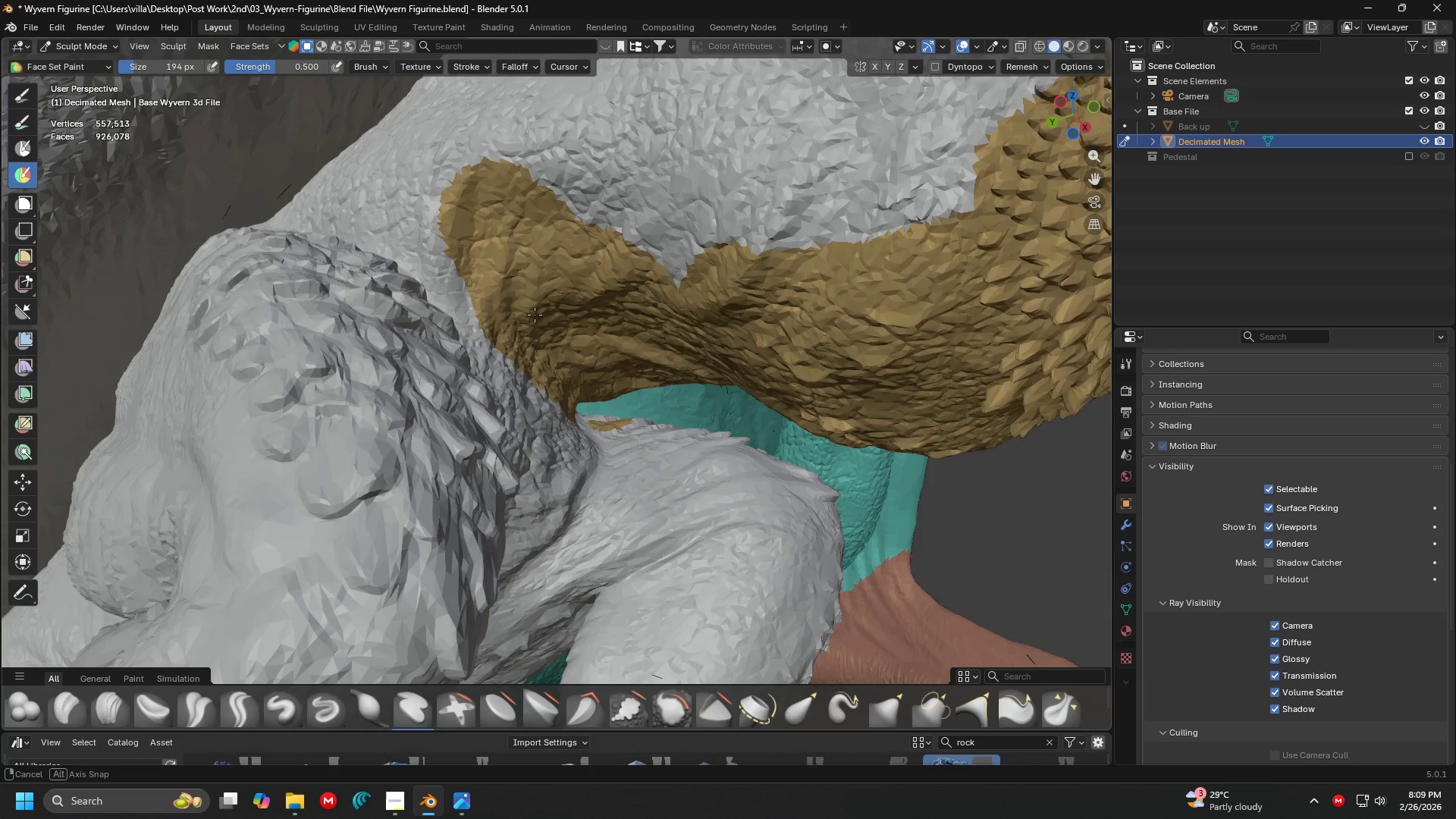 
hold_key(key=ControlLeft, duration=1.09)
 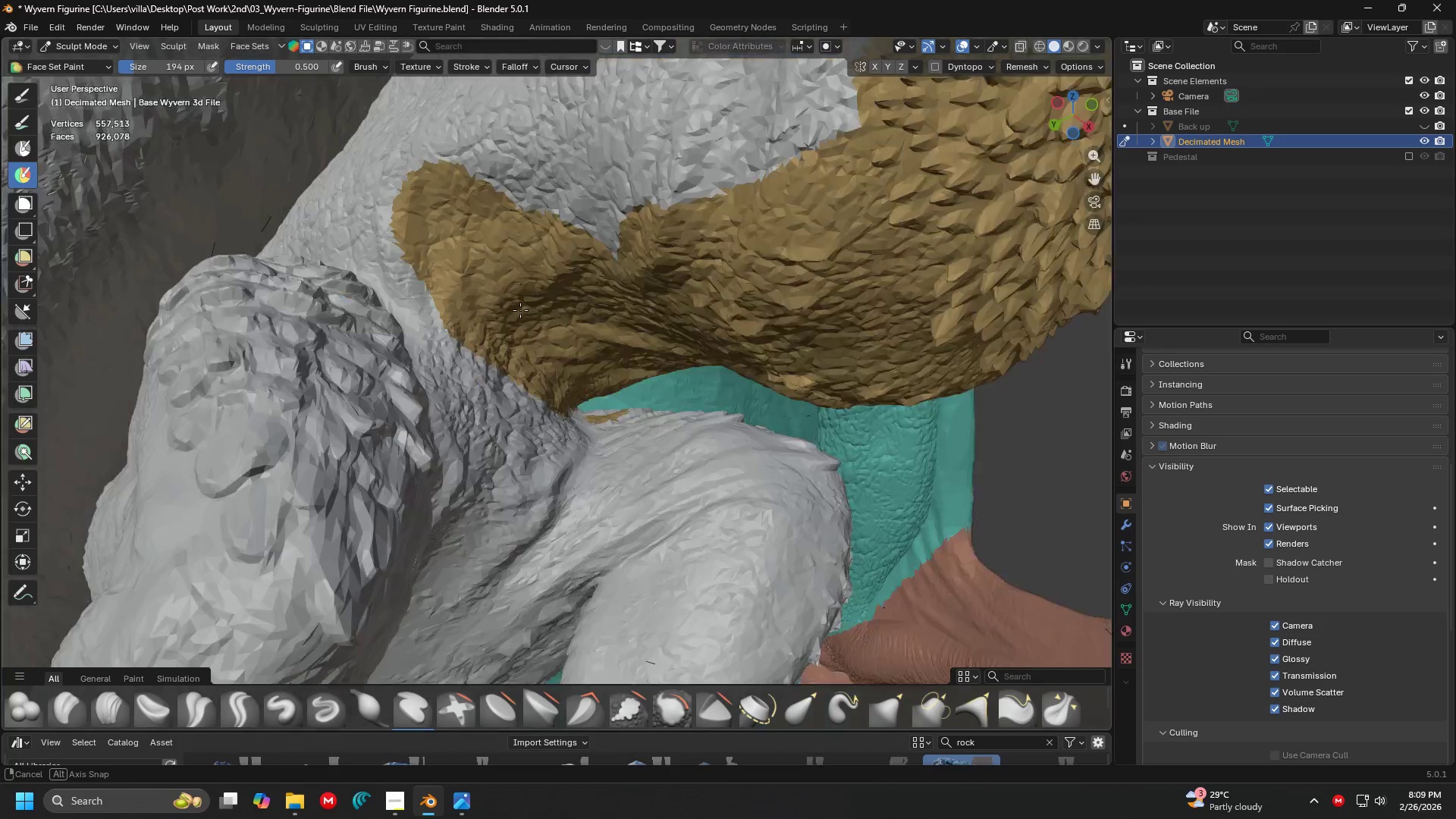 
hold_key(key=ShiftLeft, duration=0.33)
 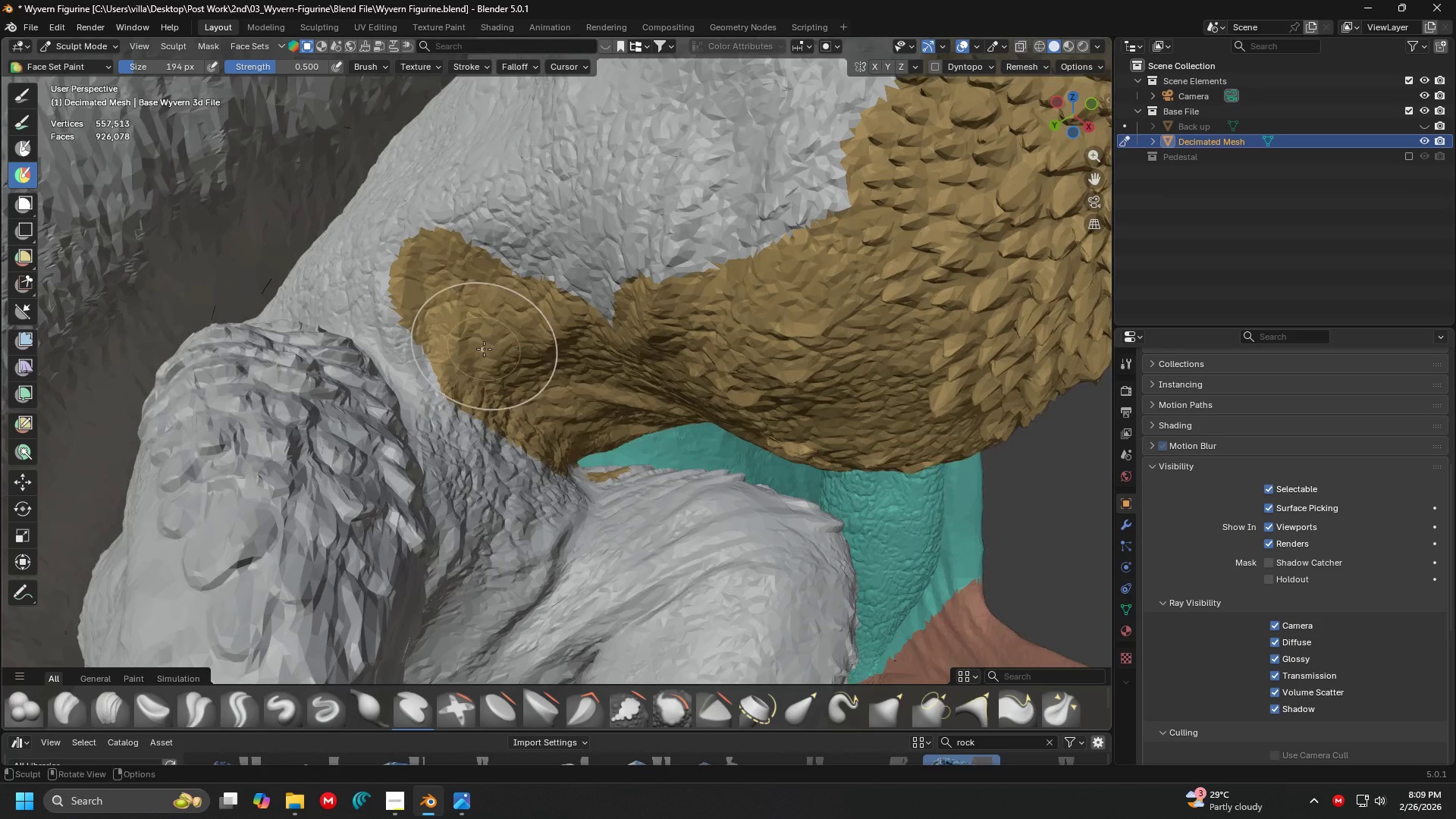 
hold_key(key=ControlLeft, duration=1.11)
left_click_drag(start_coordinate=[535, 390], to_coordinate=[494, 360])
 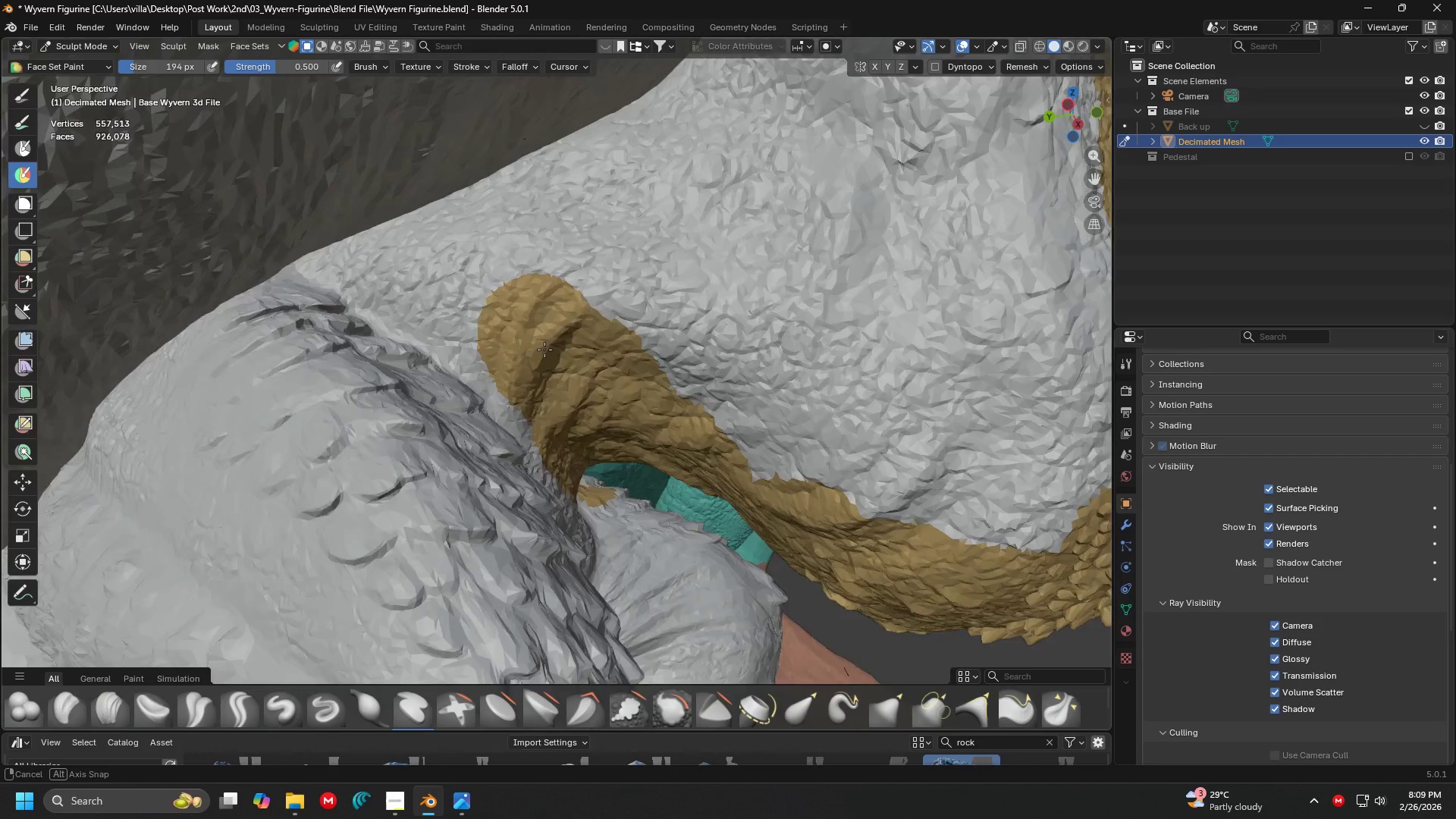 
hold_key(key=ControlLeft, duration=1.09)
left_click_drag(start_coordinate=[557, 331], to_coordinate=[489, 265])
 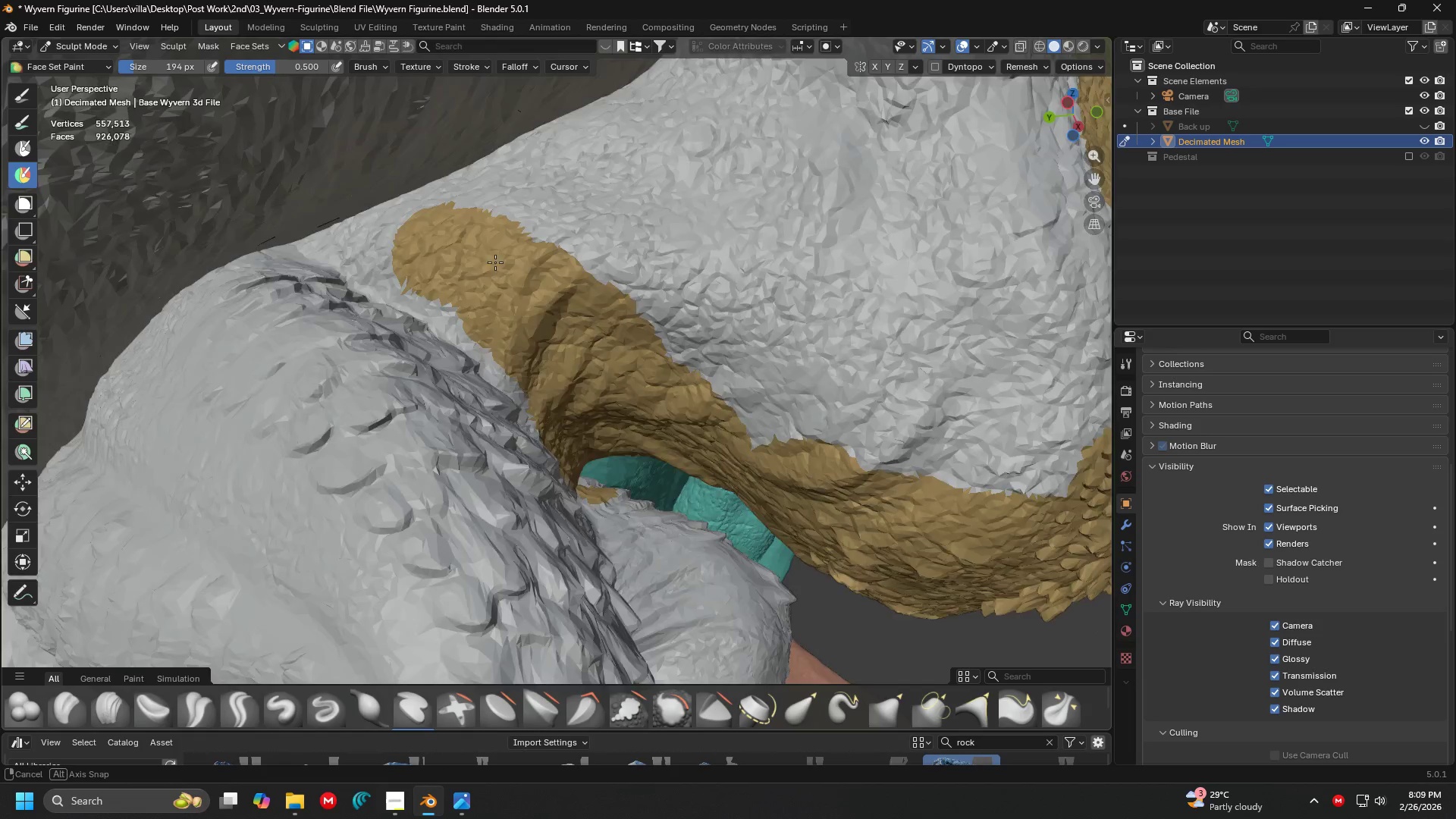 
key(Shift+ShiftLeft)
 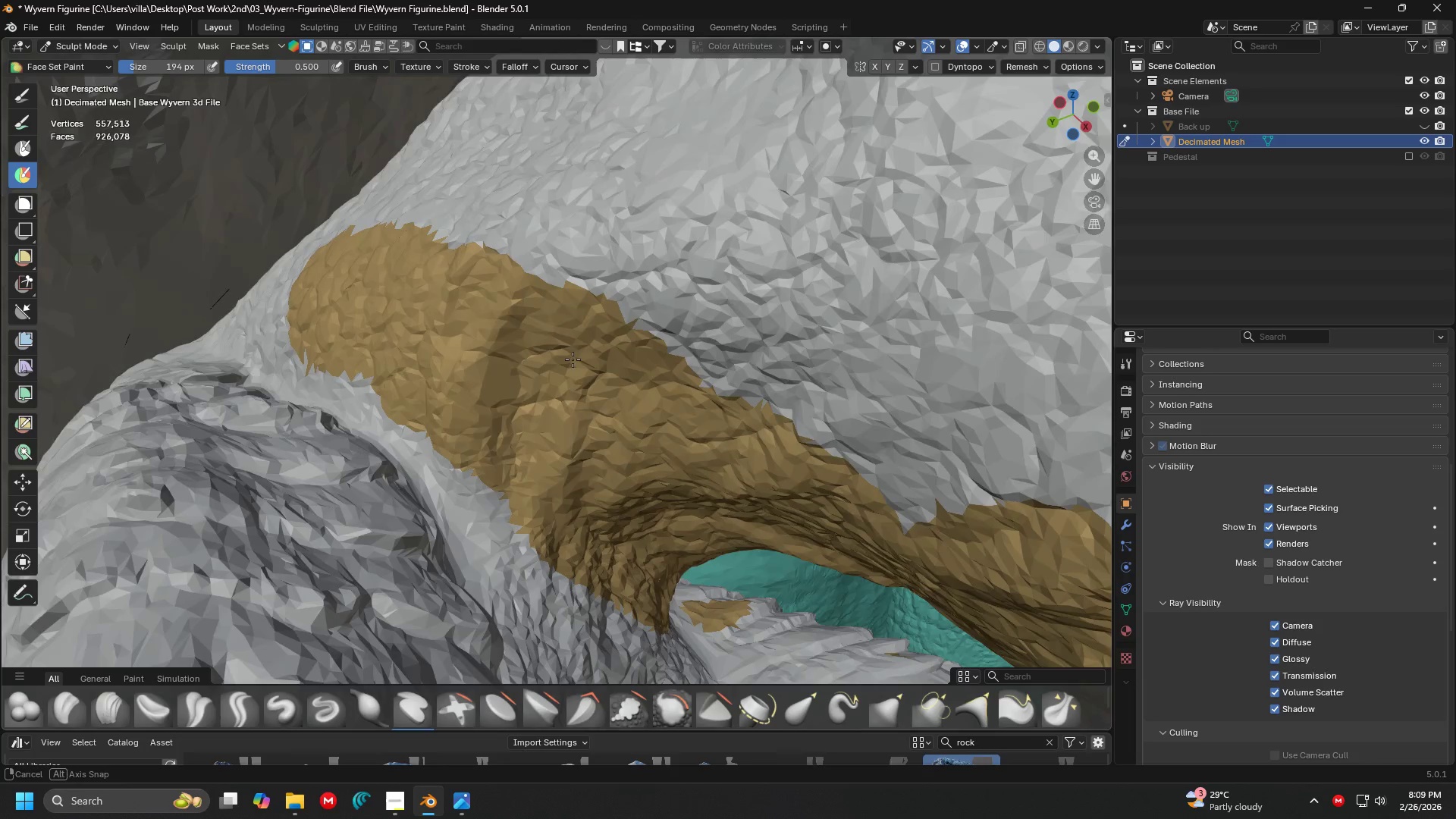 
scroll: coordinate [459, 251], scroll_direction: up, amount: 2.0
 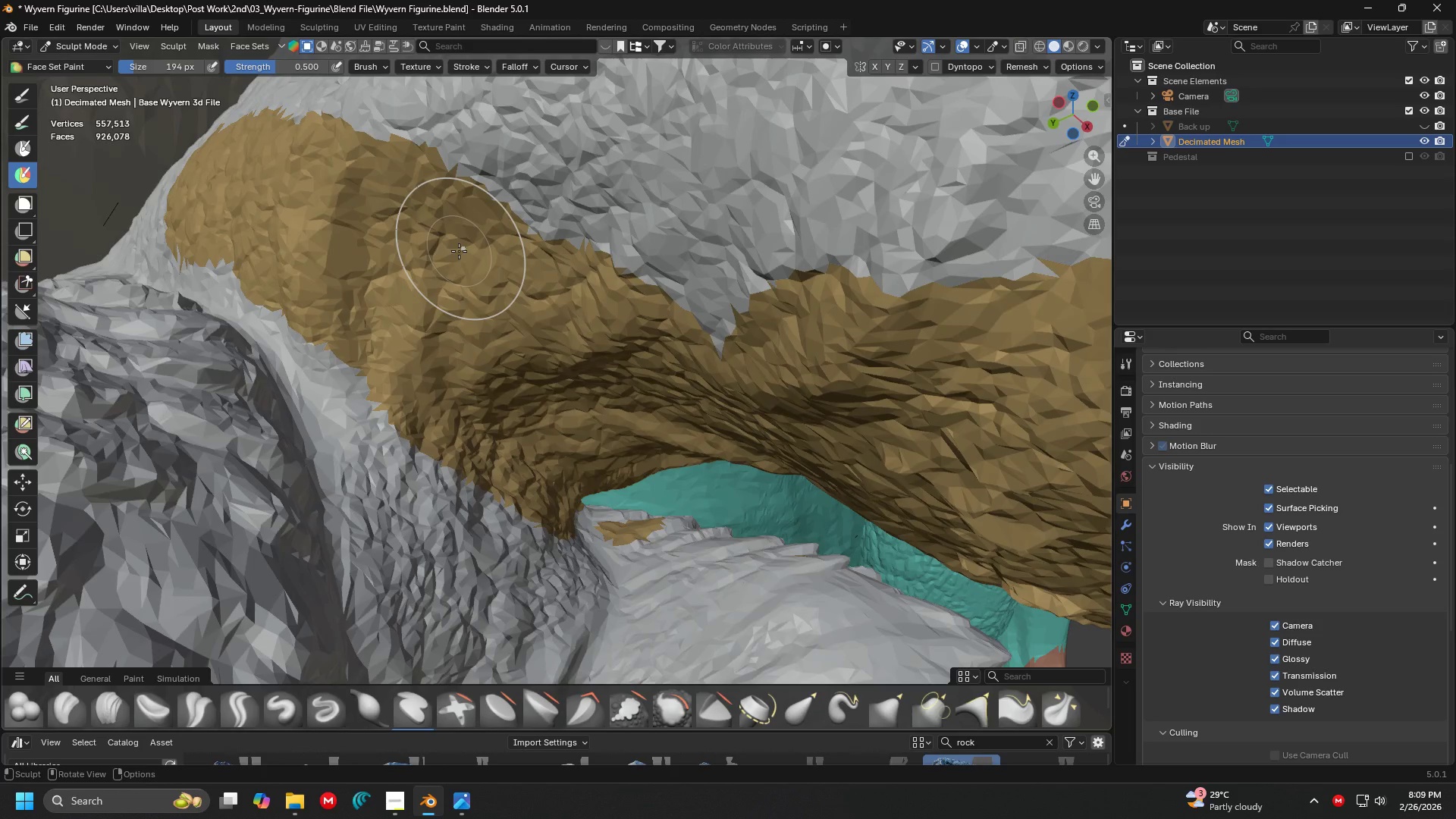 
hold_key(key=ControlLeft, duration=1.5)
left_click_drag(start_coordinate=[441, 382], to_coordinate=[517, 447])
 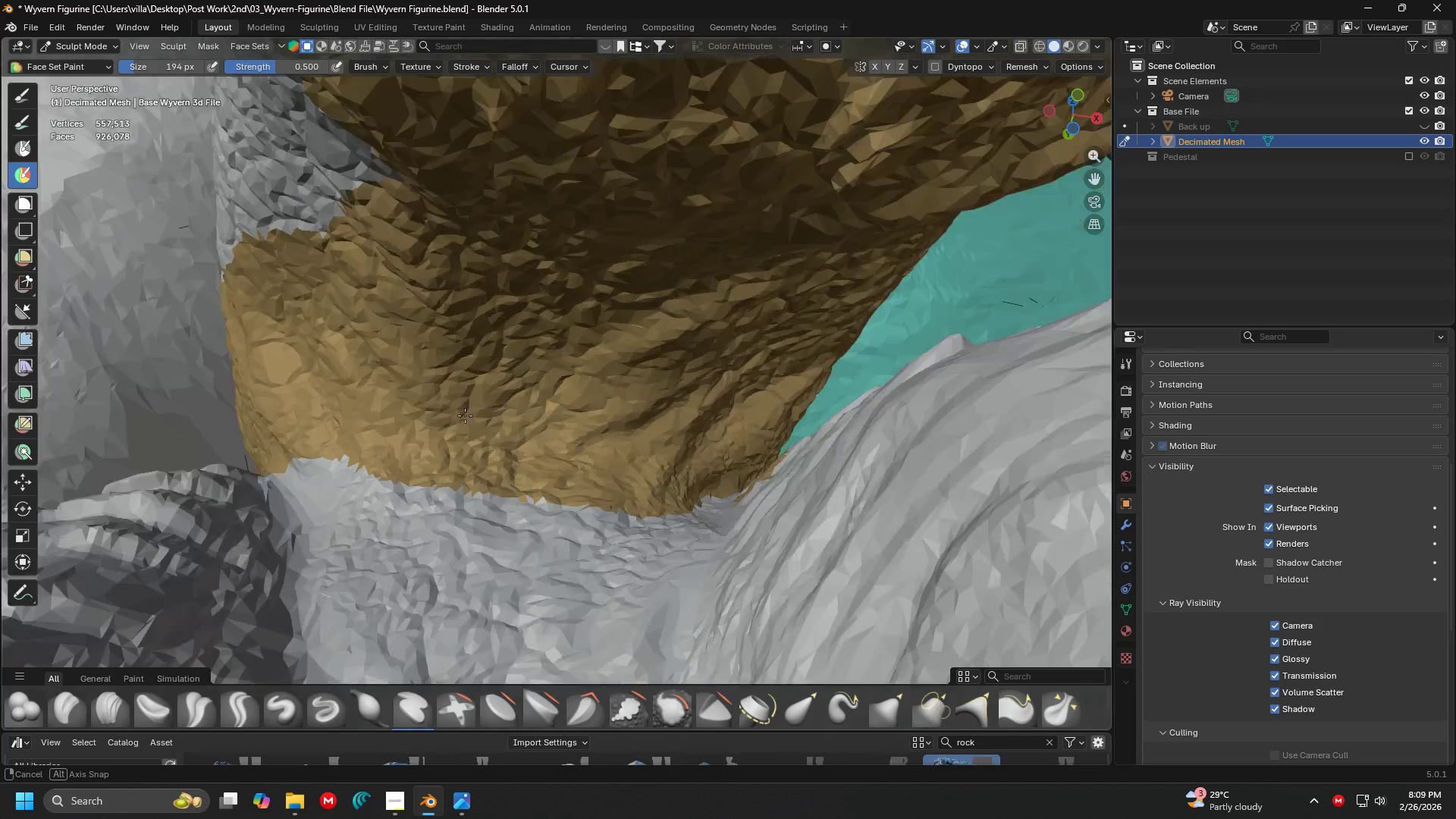 
hold_key(key=ControlLeft, duration=1.51)
 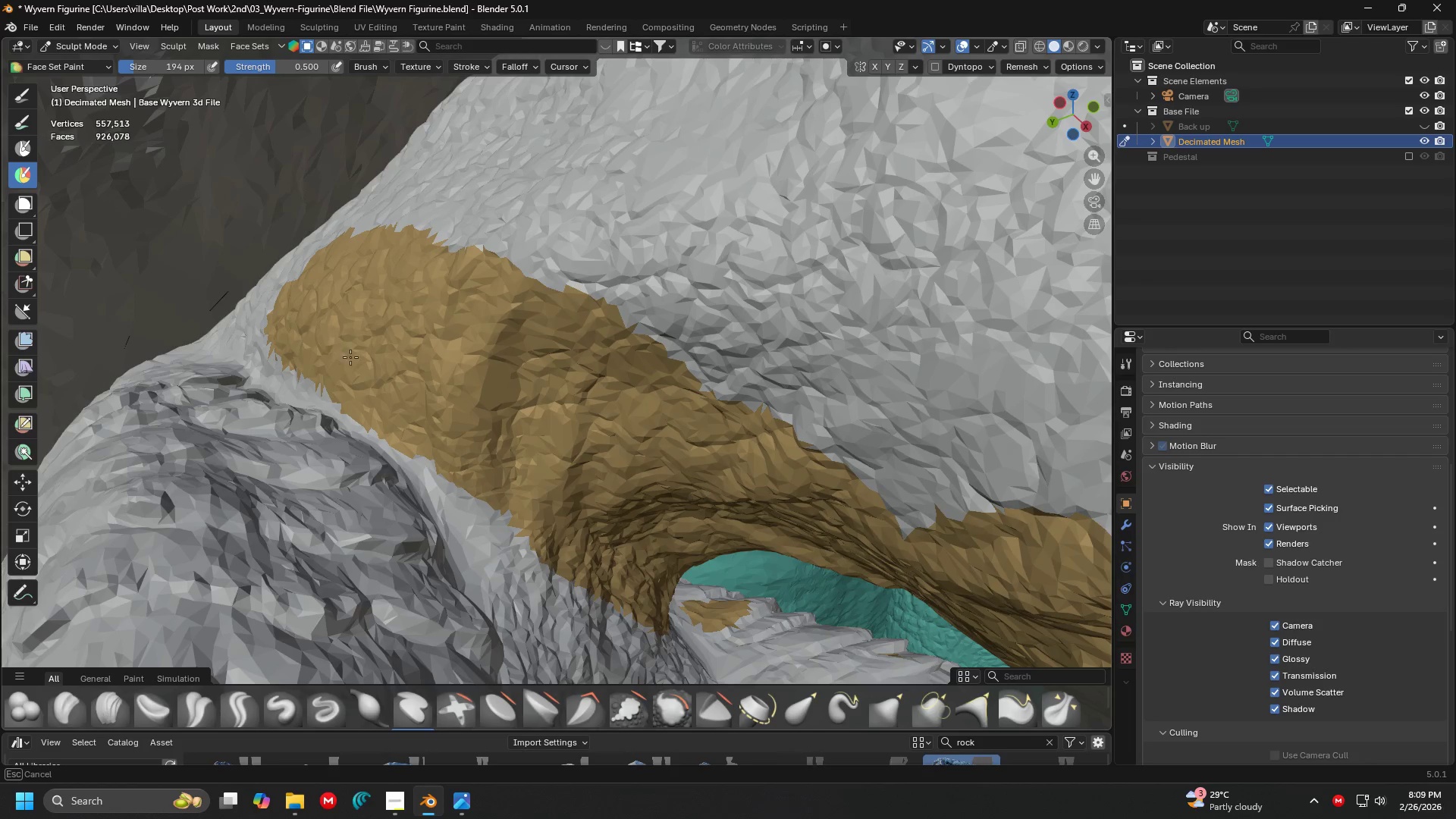 
hold_key(key=ControlLeft, duration=1.5)
 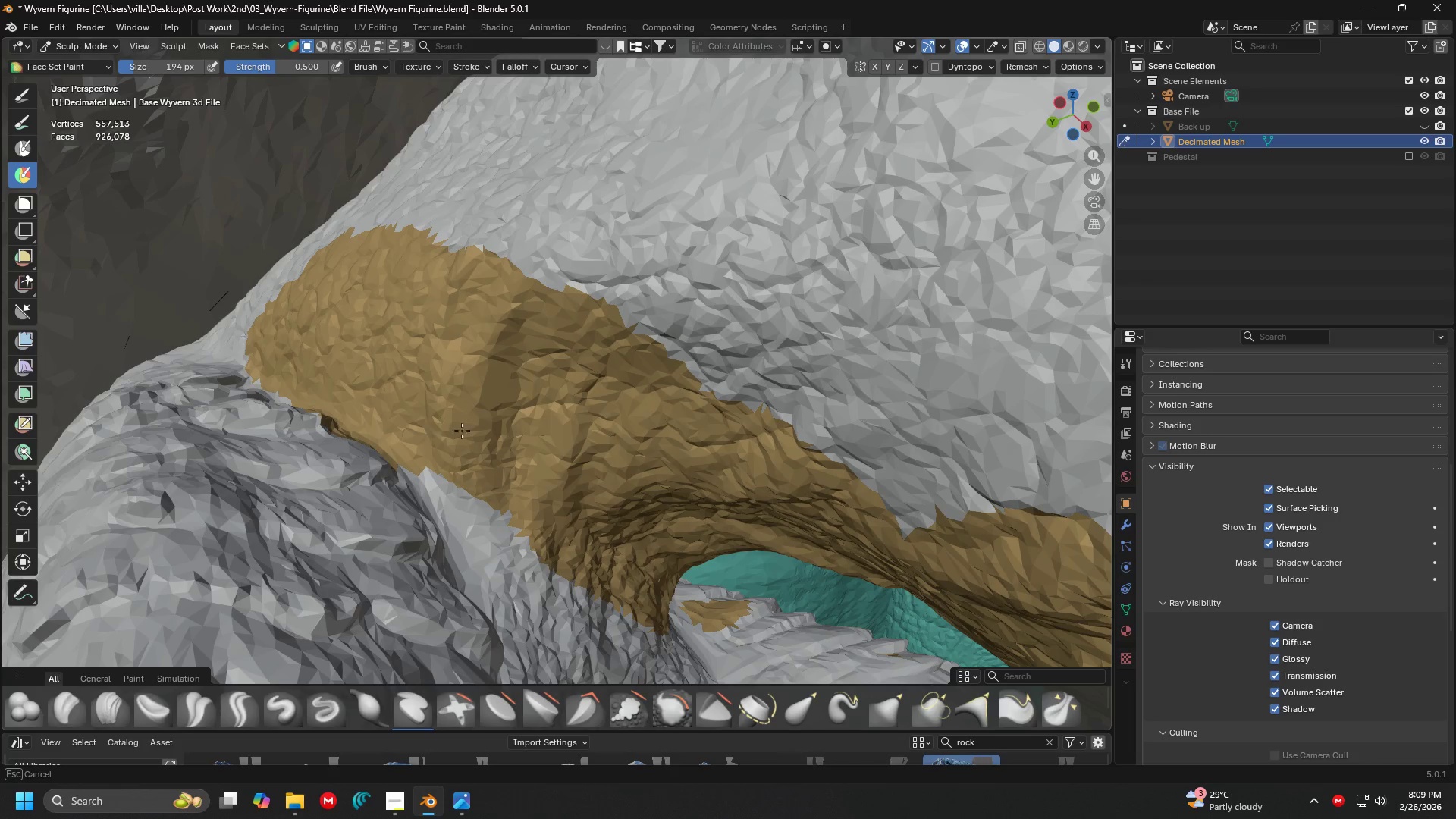 
hold_key(key=ControlLeft, duration=0.77)
 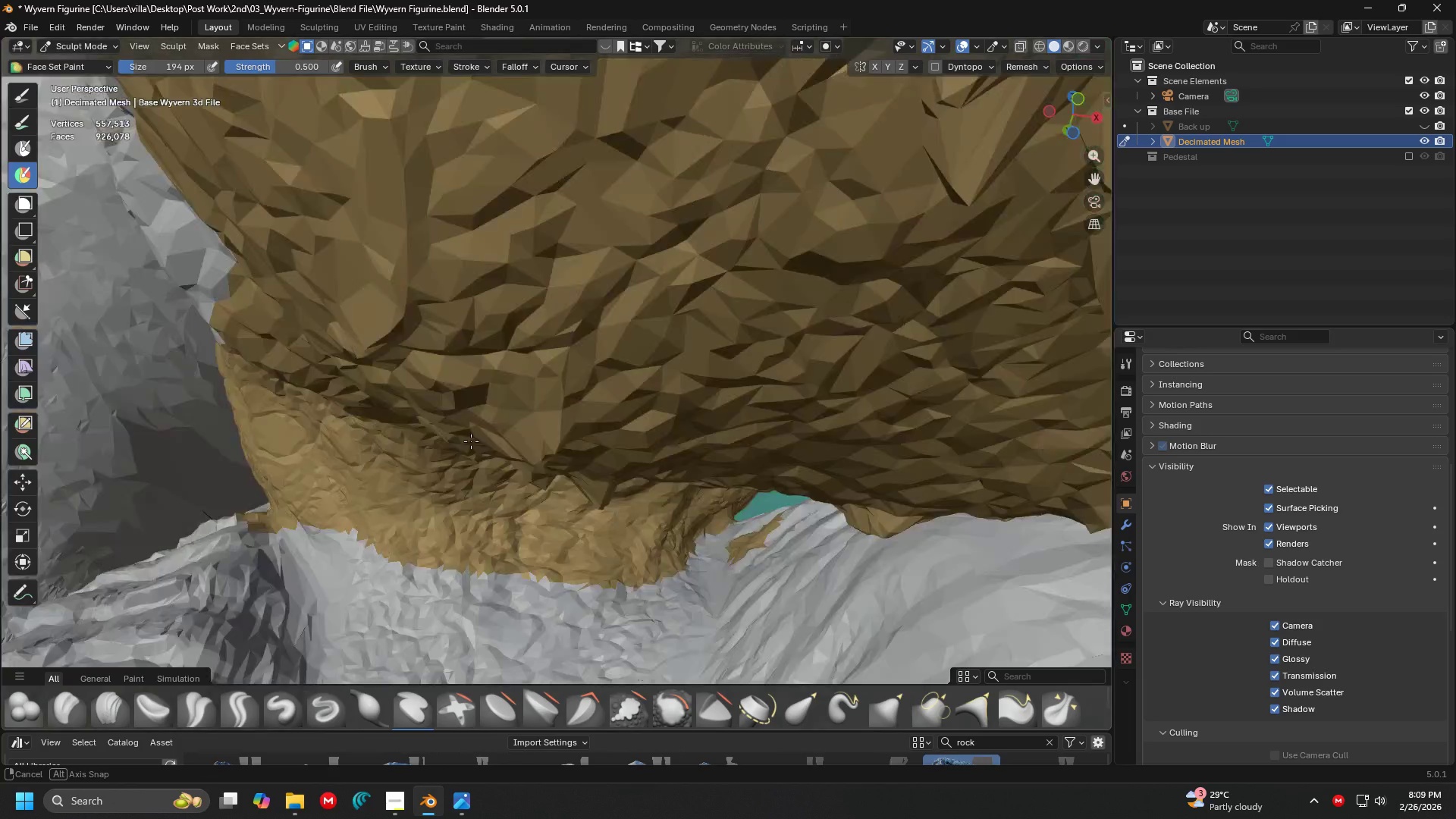 
key(Shift+ShiftLeft)
 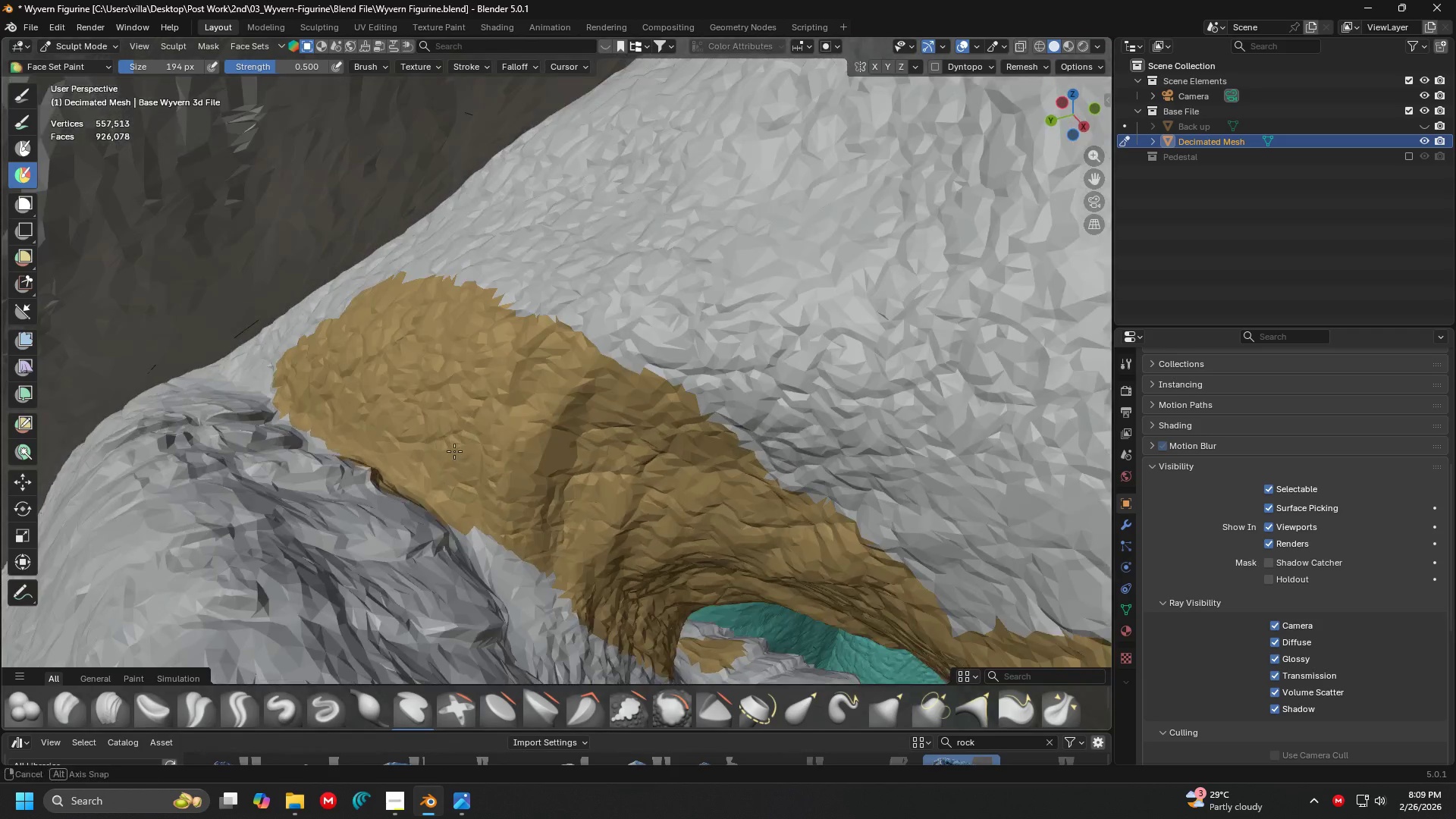 
hold_key(key=ControlLeft, duration=1.53)
left_click_drag(start_coordinate=[318, 381], to_coordinate=[639, 118])
 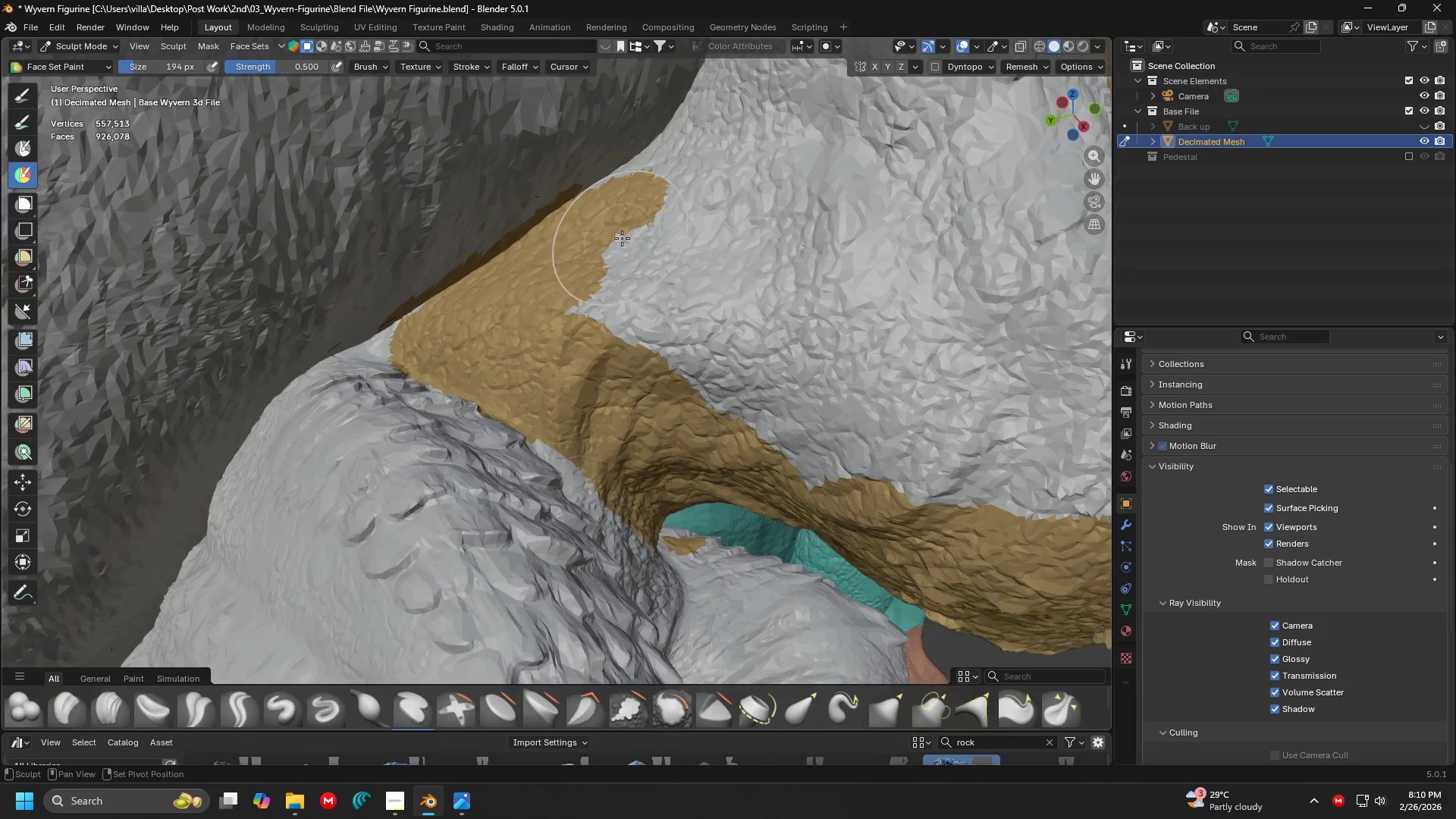 
hold_key(key=ControlLeft, duration=1.5)
 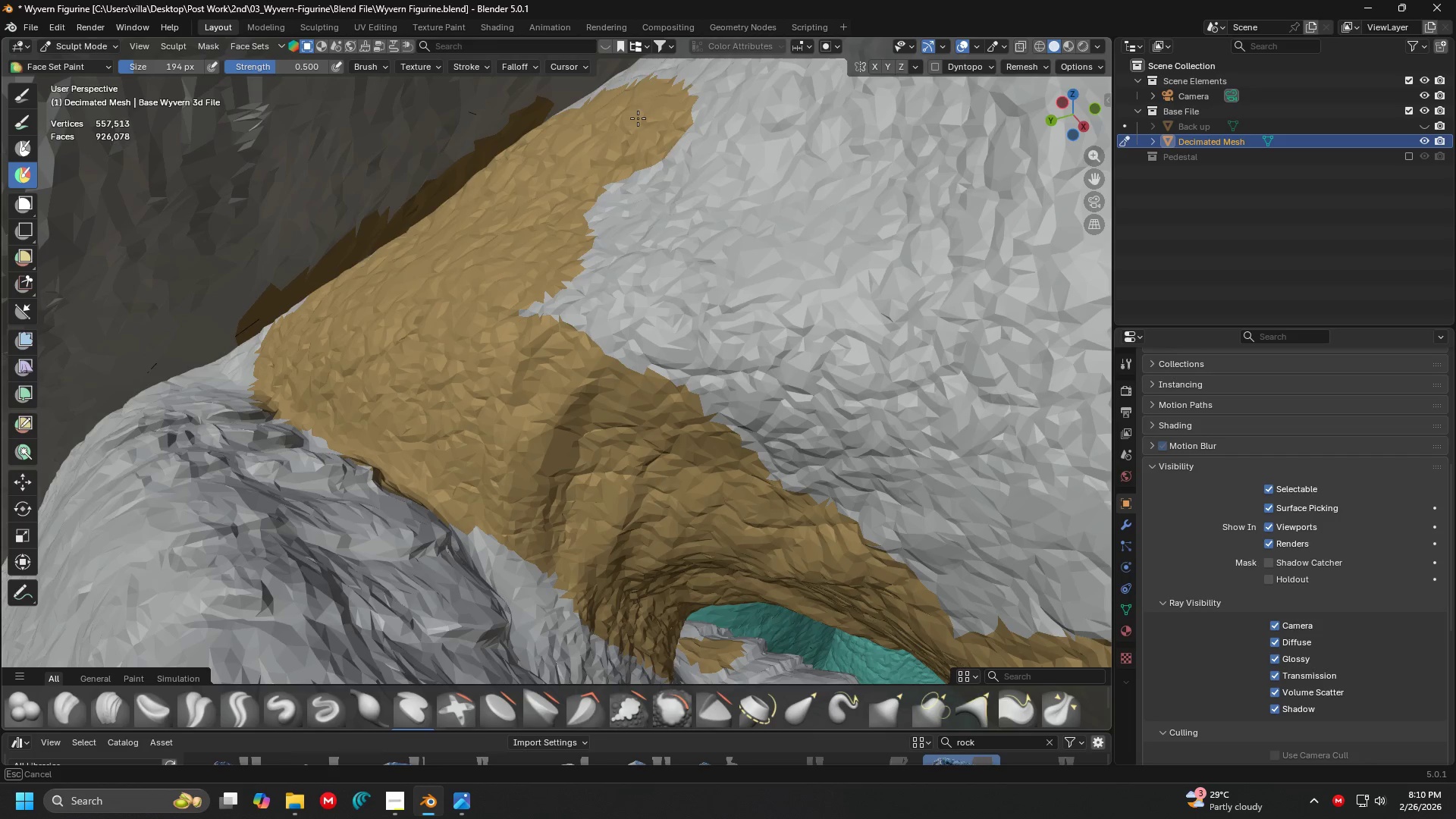 
hold_key(key=ControlLeft, duration=0.66)
 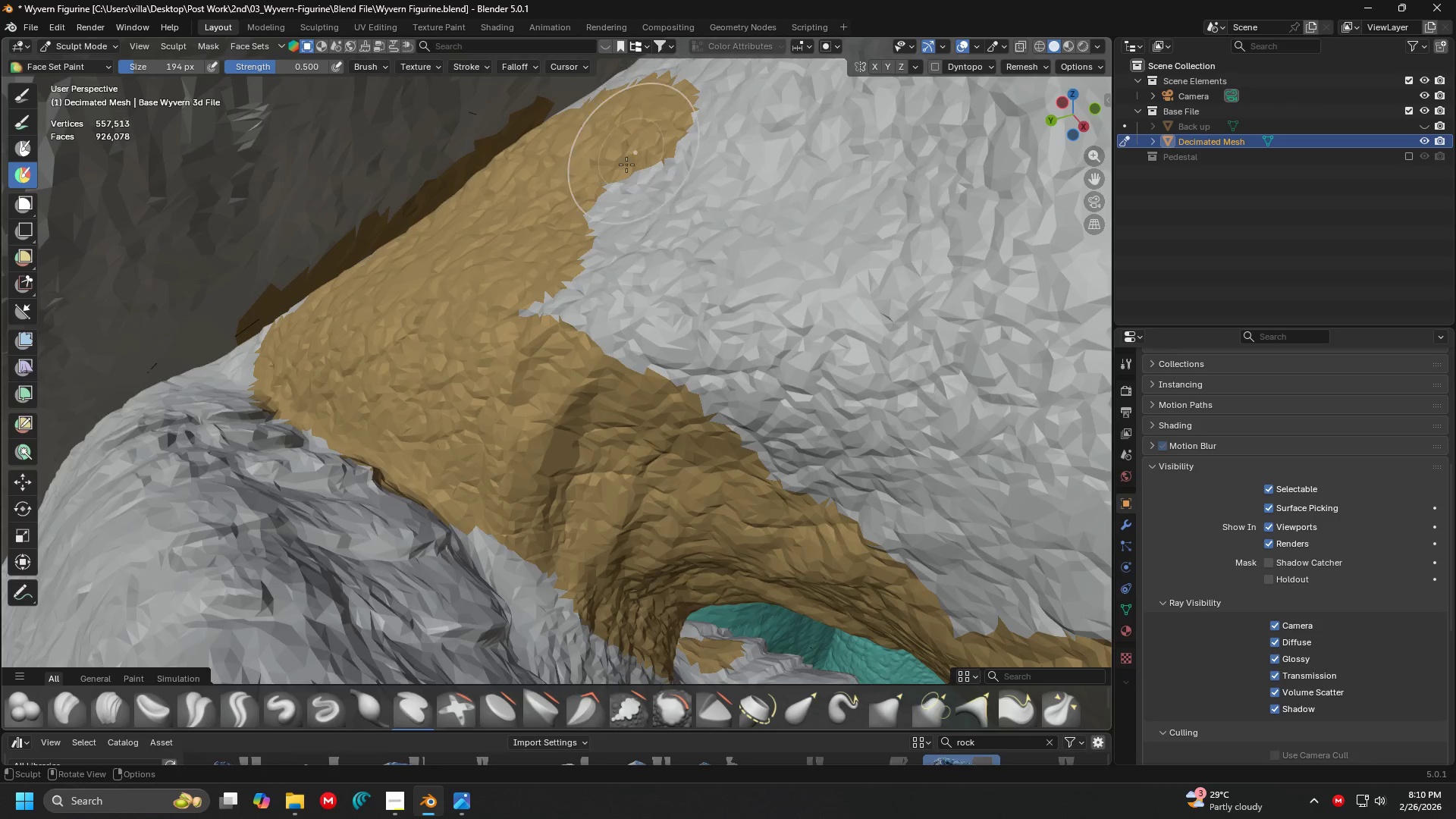 
key(Shift+ShiftLeft)
 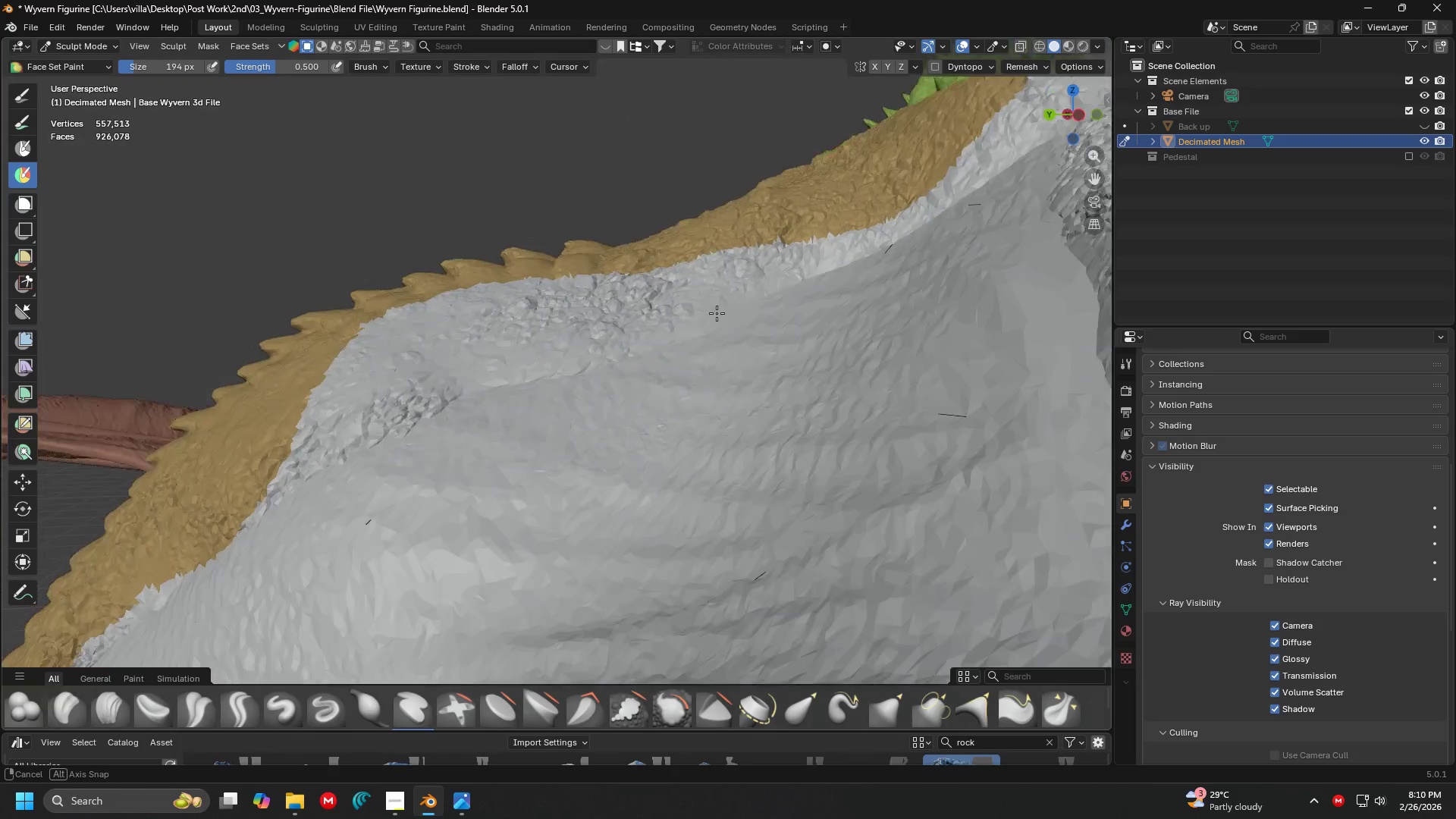 
scroll: coordinate [592, 256], scroll_direction: down, amount: 2.0
 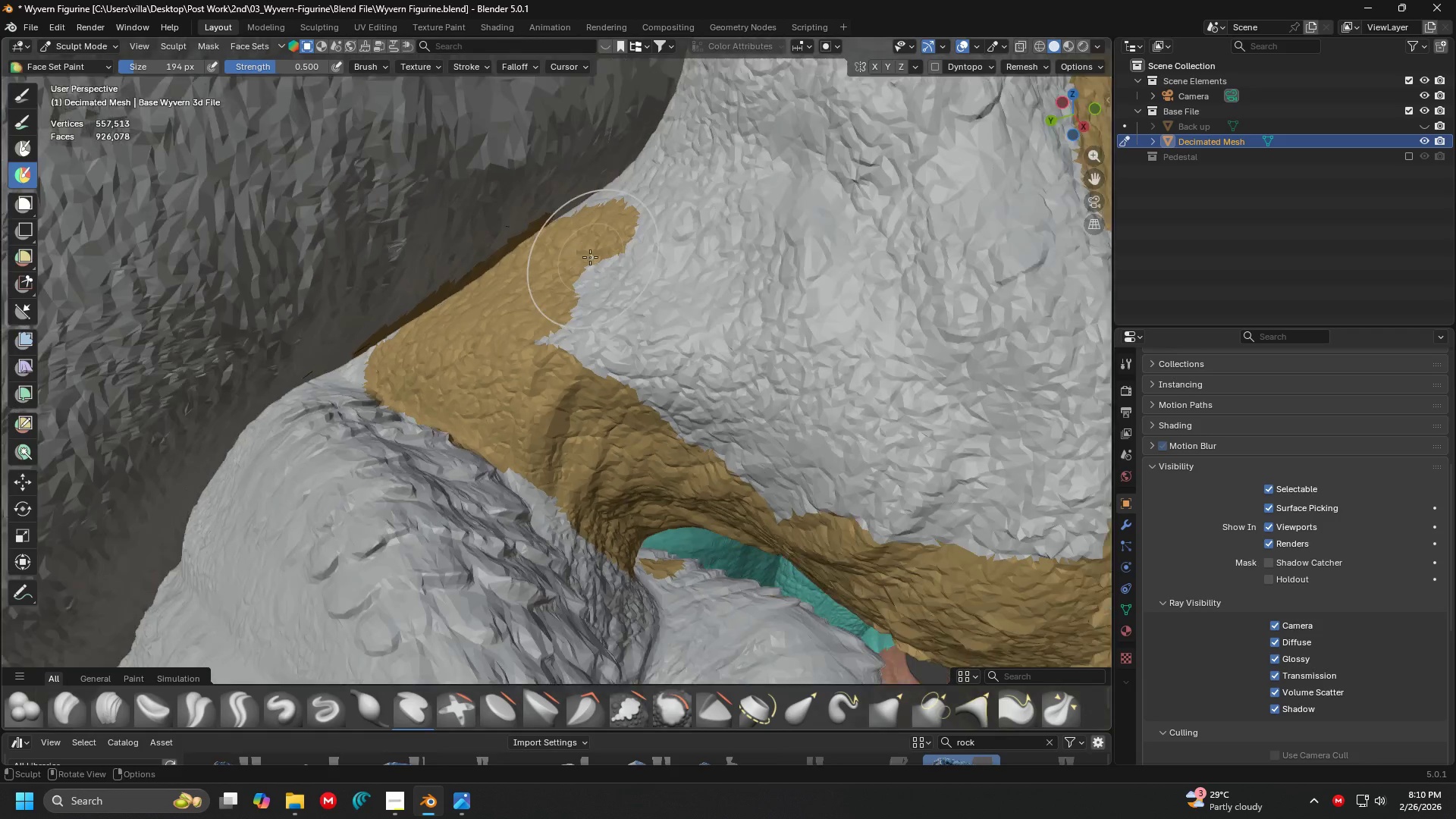 
key(Shift+ShiftLeft)
 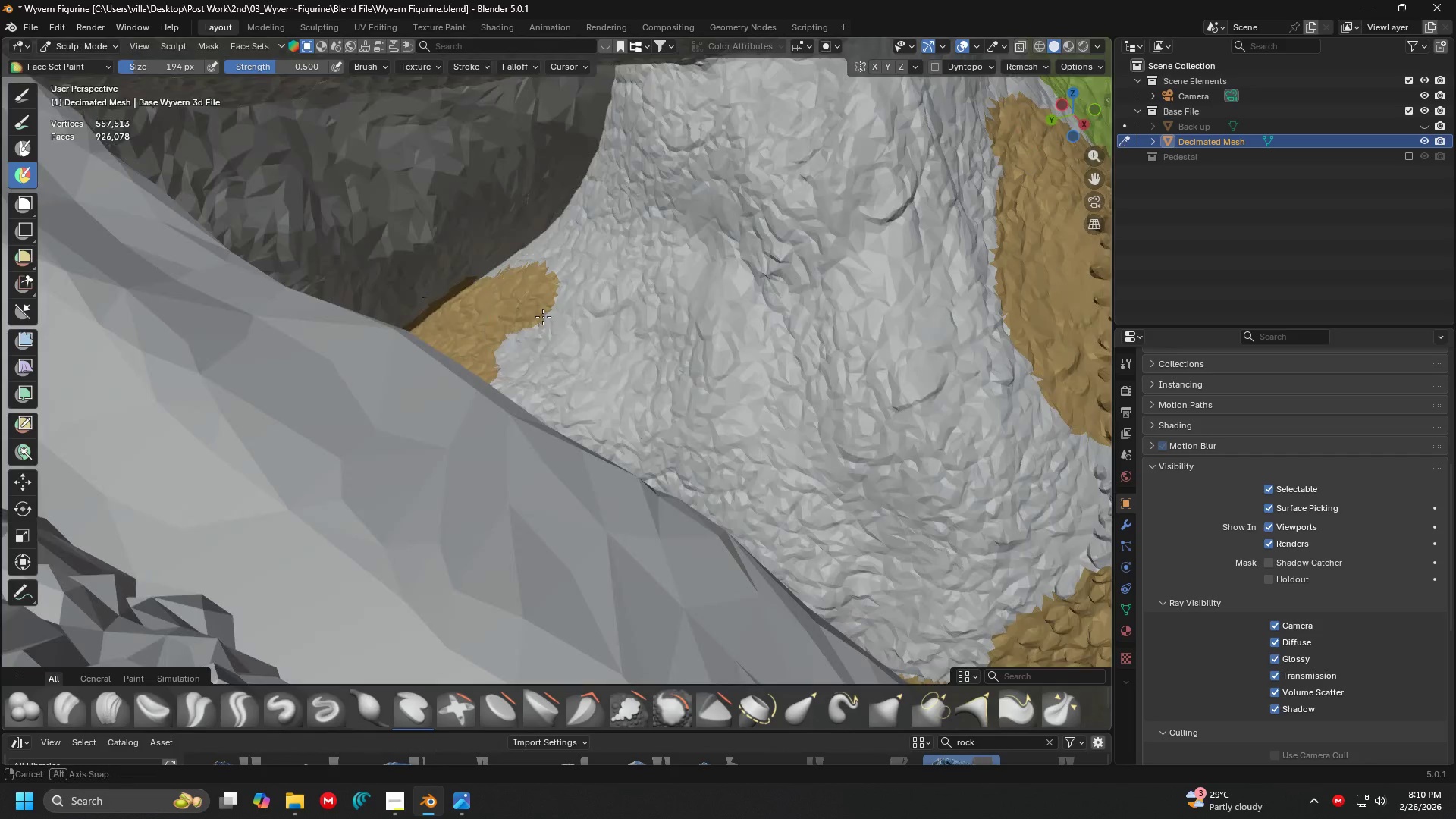 
key(Shift+ShiftLeft)
 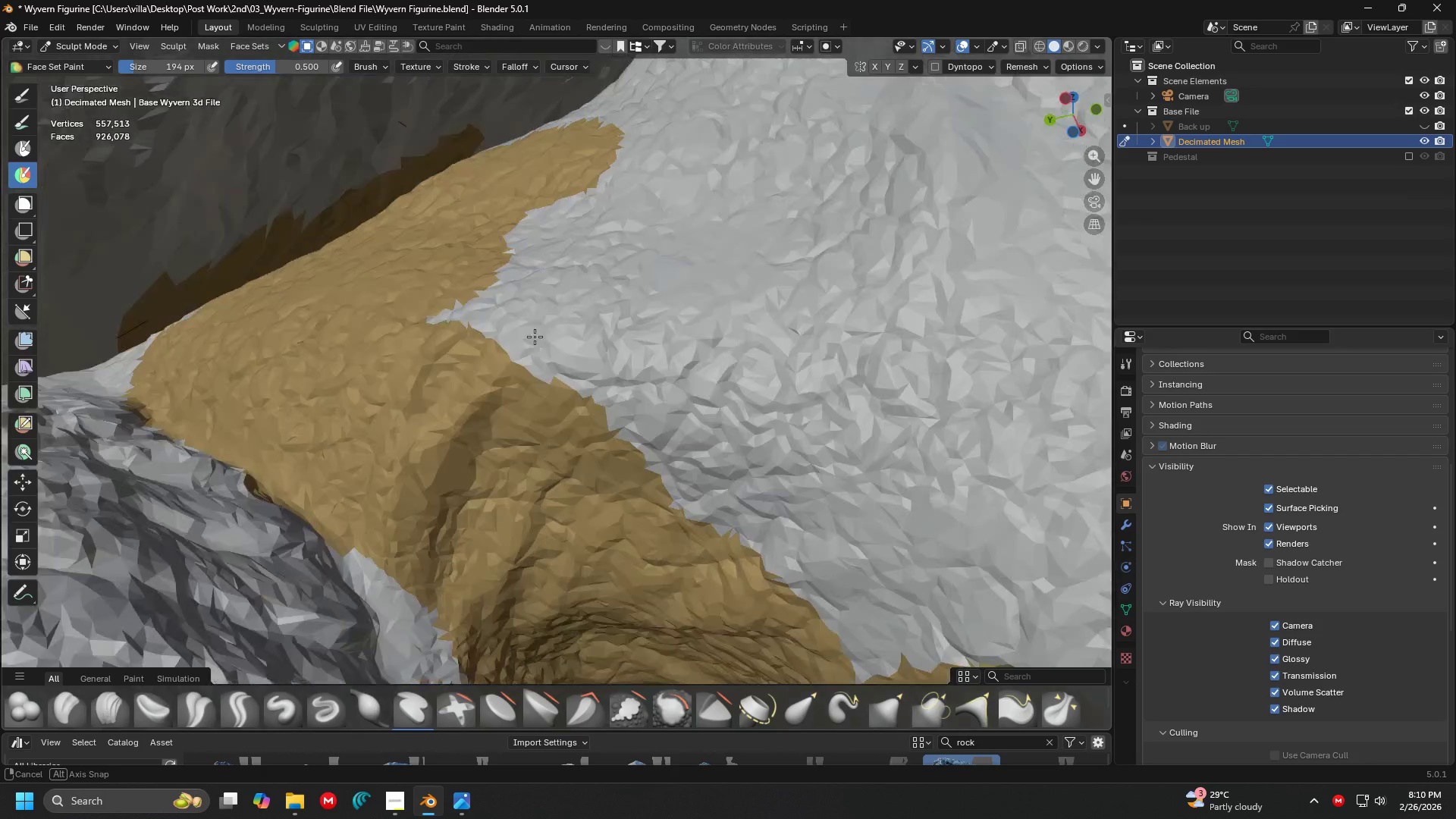 
scroll: coordinate [541, 296], scroll_direction: up, amount: 2.0
 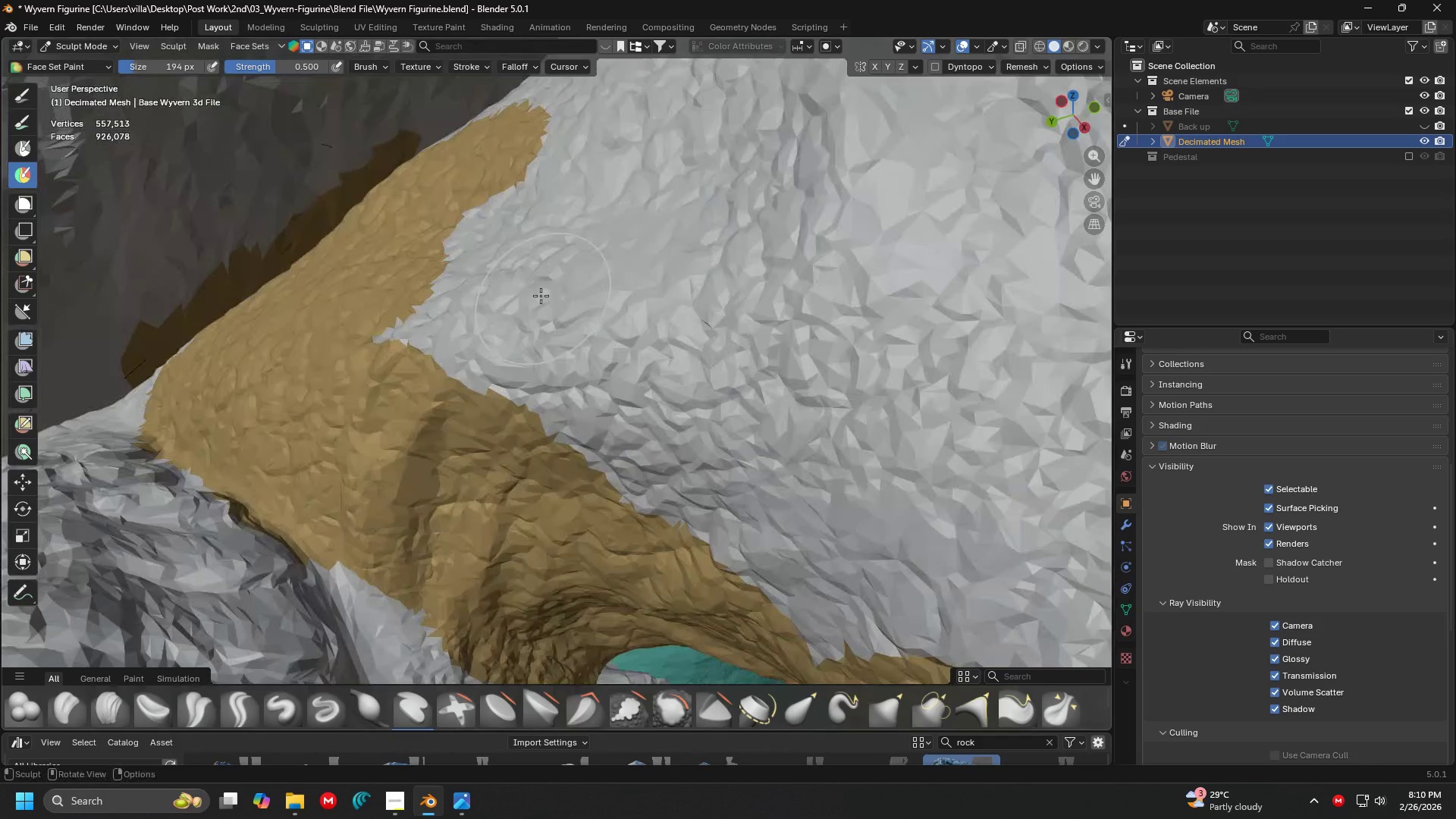 
key(Control+ControlLeft)
 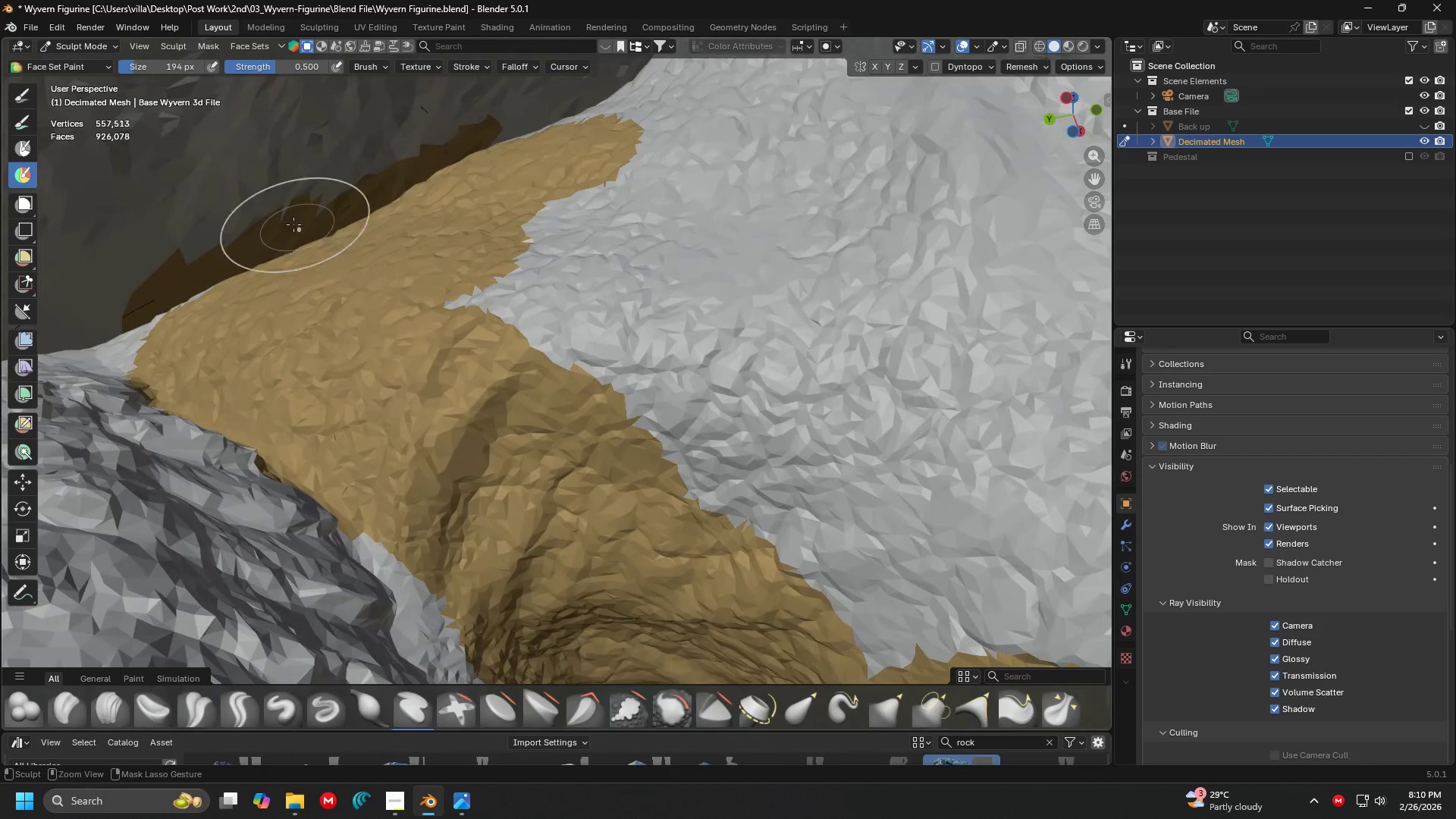 
hold_key(key=ControlLeft, duration=1.5)
left_click_drag(start_coordinate=[176, 226], to_coordinate=[278, 213])
 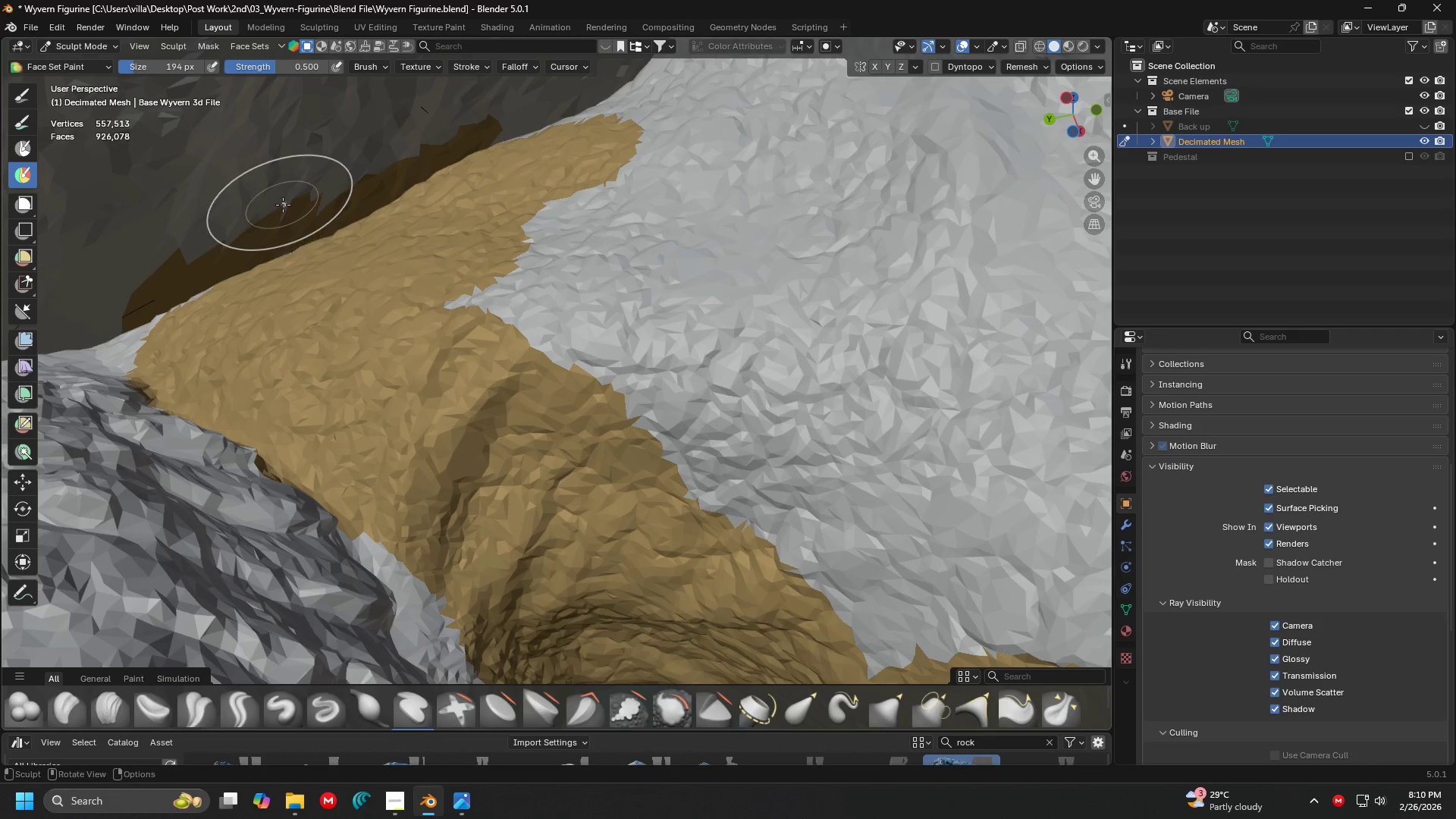 
hold_key(key=ControlLeft, duration=1.52)
 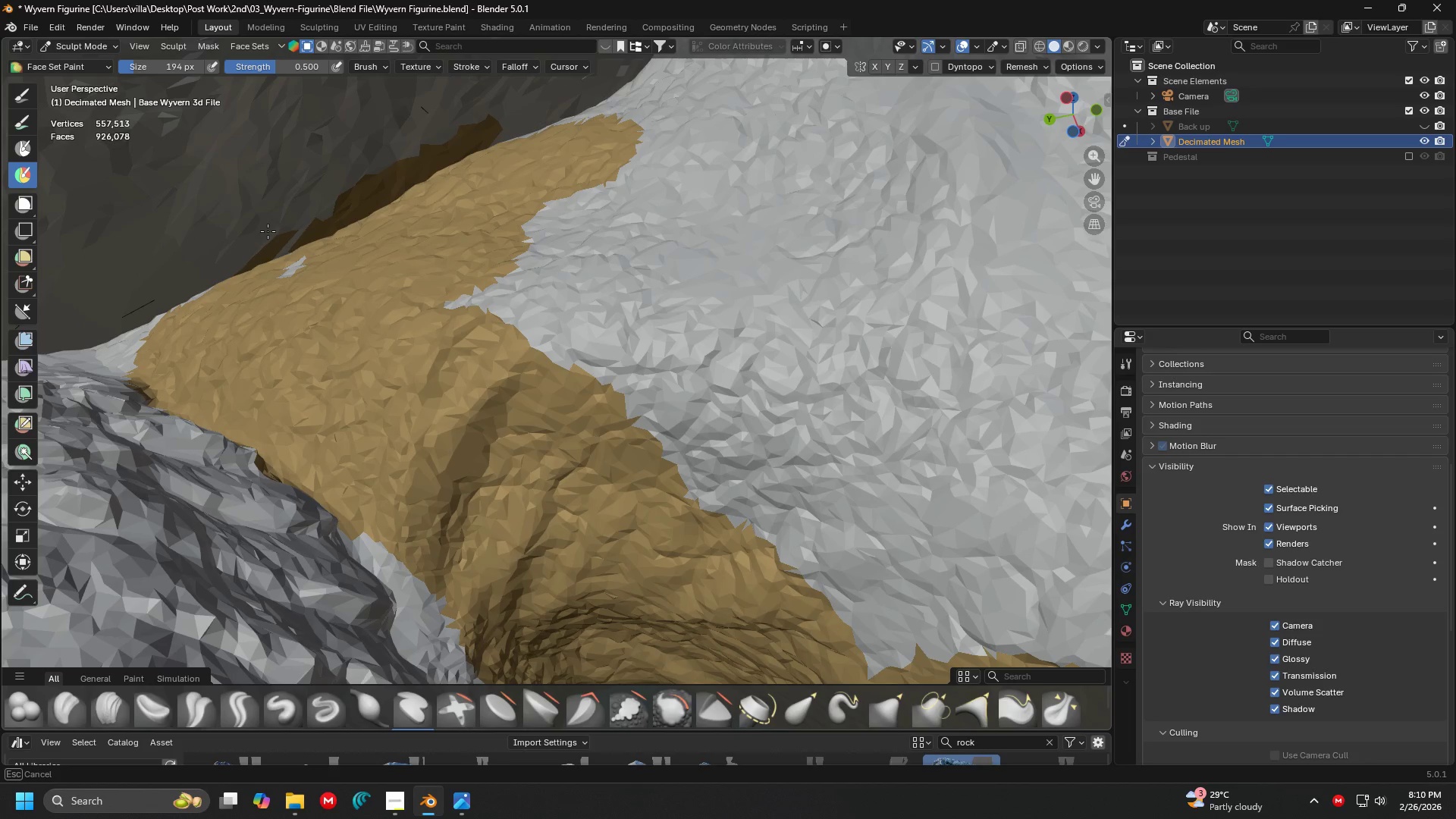 
key(Control+Z)
 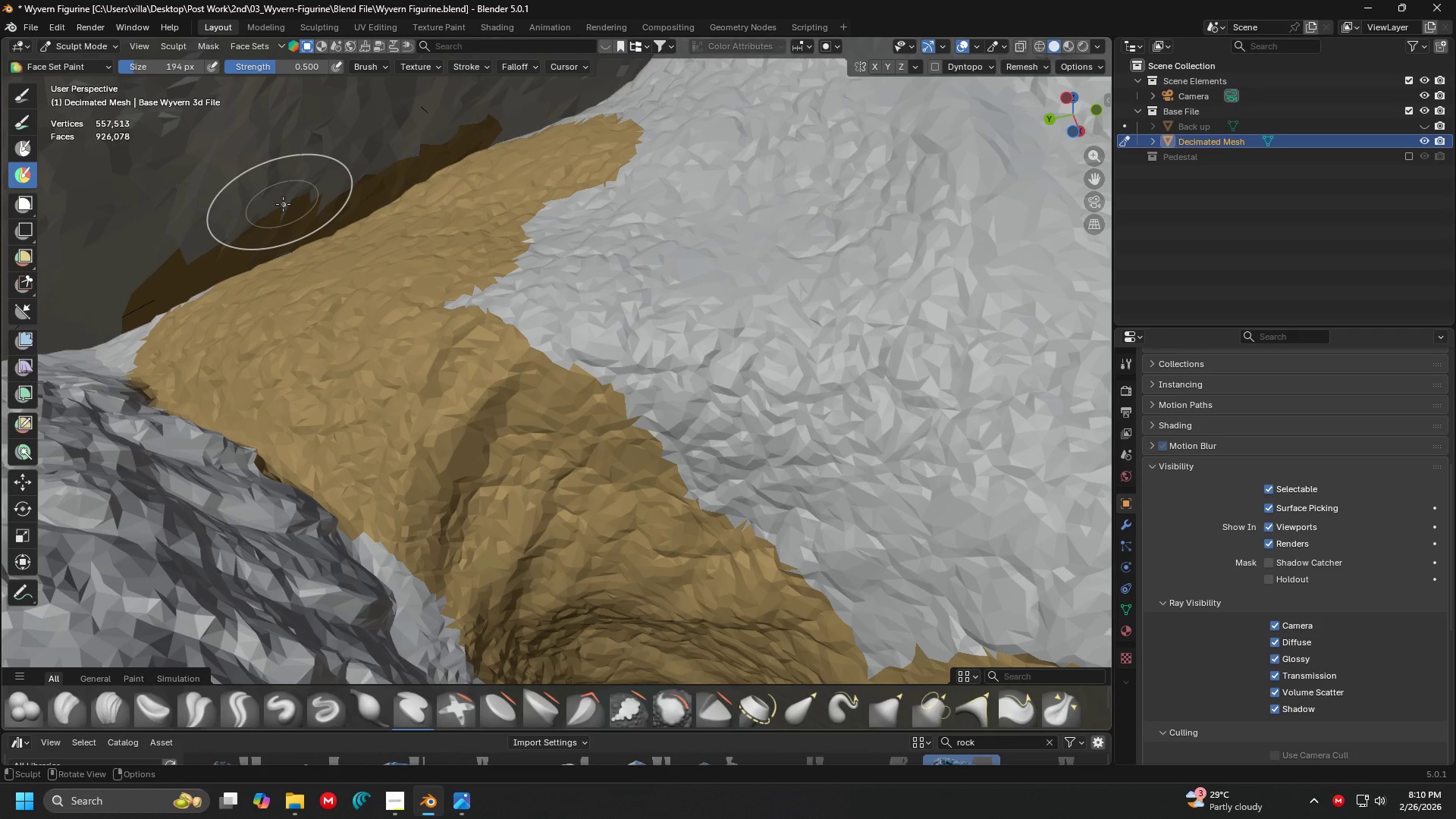 
key(F)
 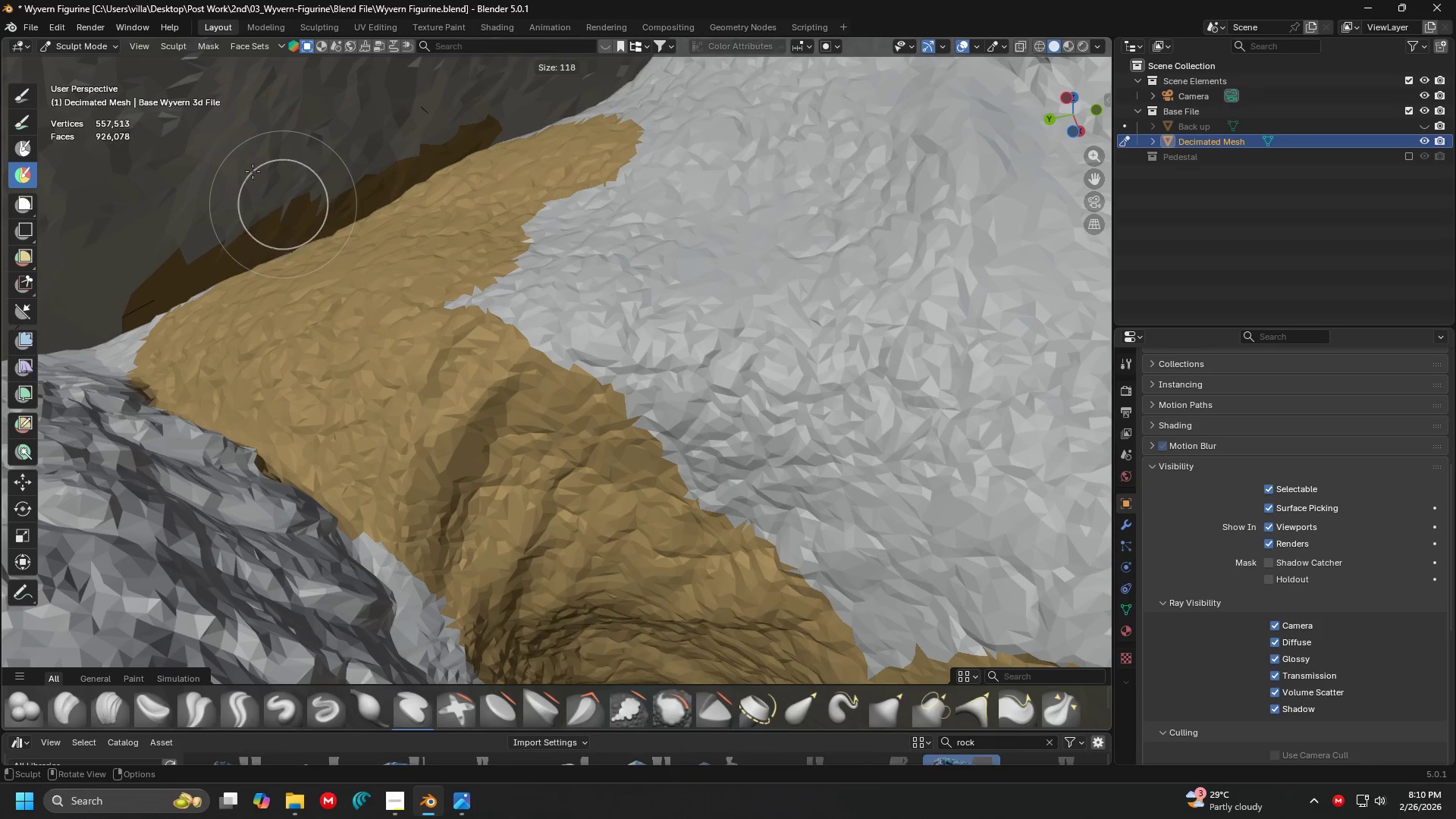 
left_click([244, 157])
 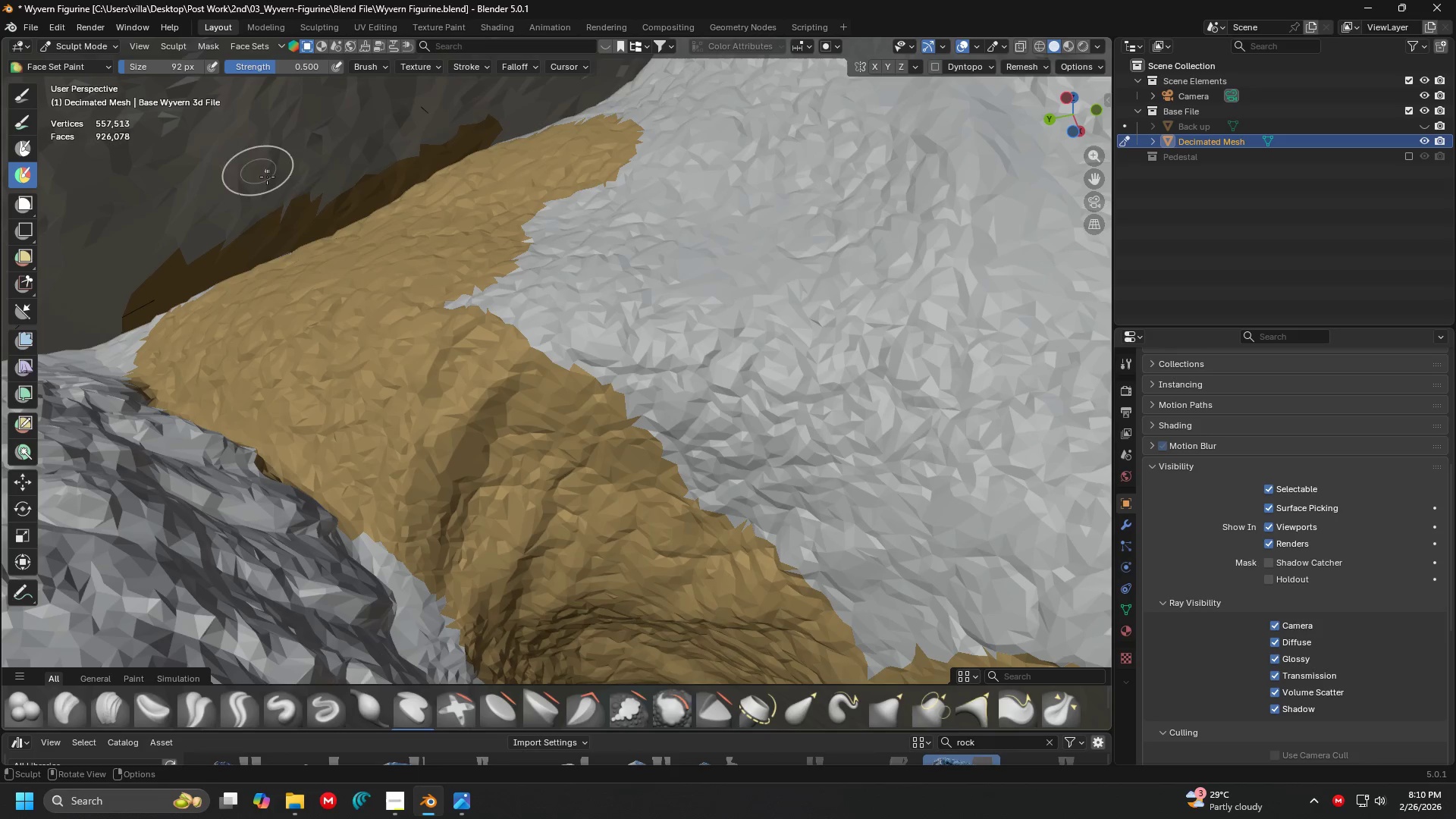 
hold_key(key=ControlLeft, duration=1.5)
left_click_drag(start_coordinate=[290, 190], to_coordinate=[259, 249])
 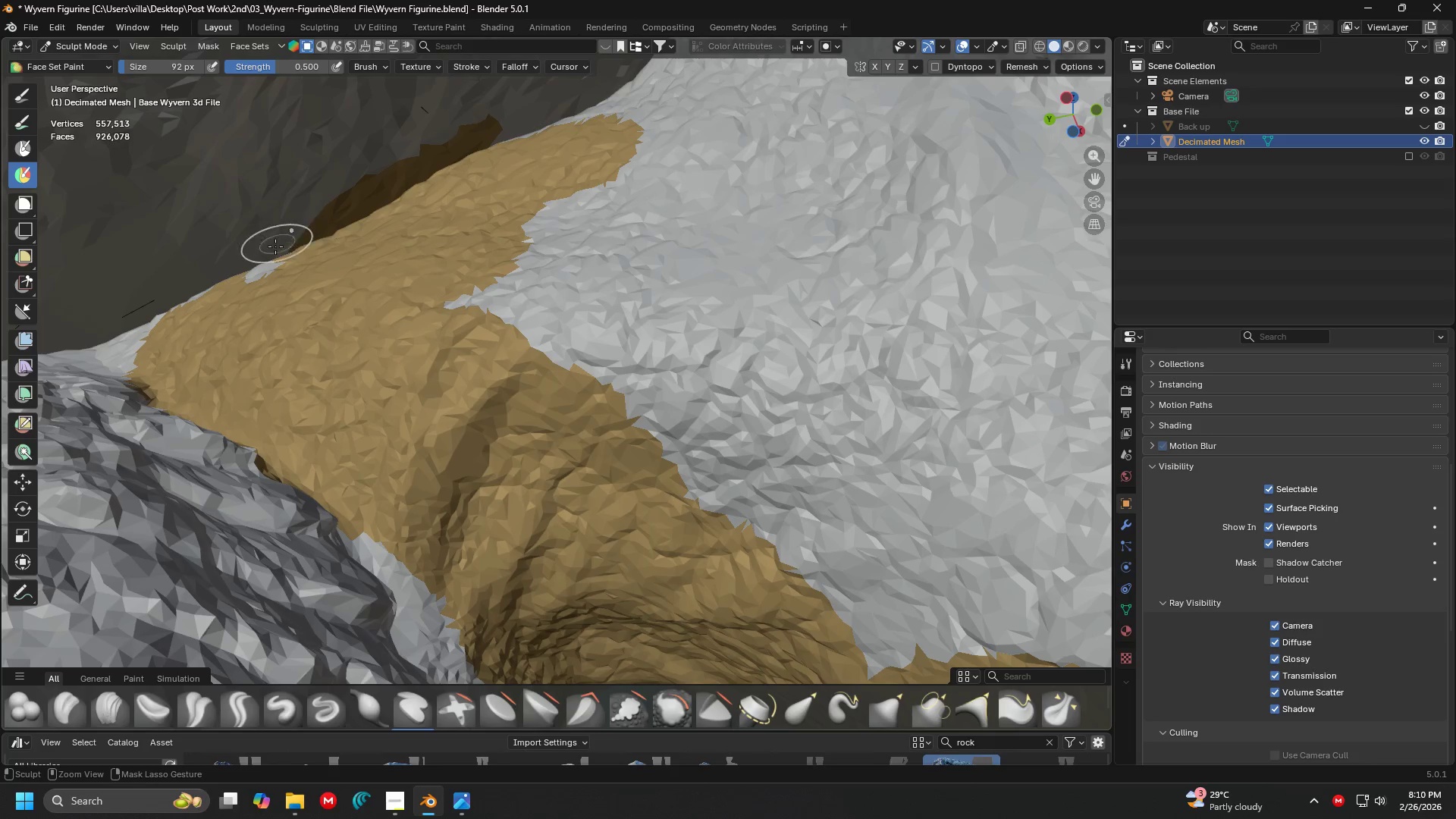 
hold_key(key=ControlLeft, duration=1.53)
left_click_drag(start_coordinate=[253, 272], to_coordinate=[275, 266])
 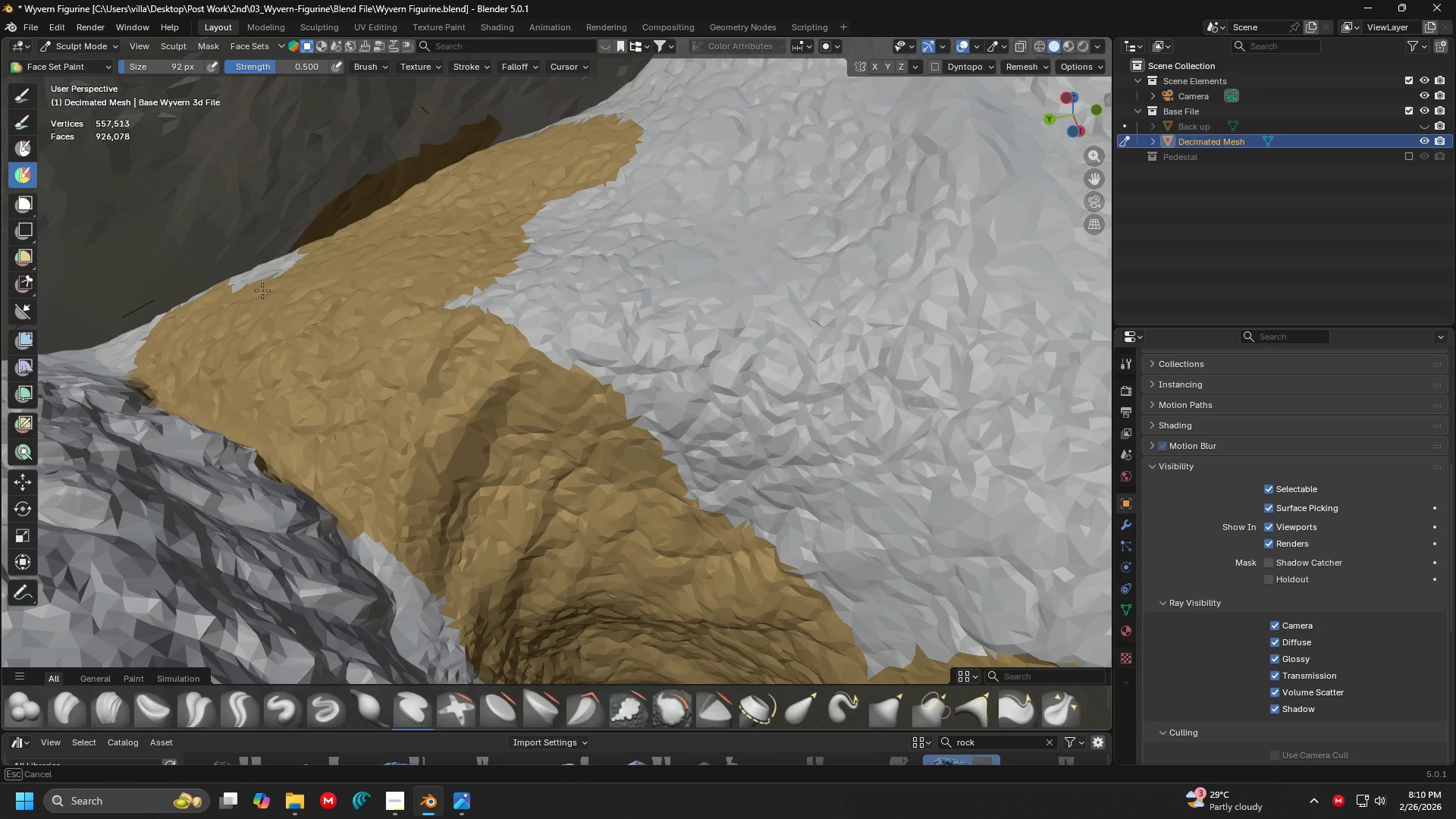 
hold_key(key=ControlLeft, duration=1.5)
left_click_drag(start_coordinate=[316, 263], to_coordinate=[296, 259])
 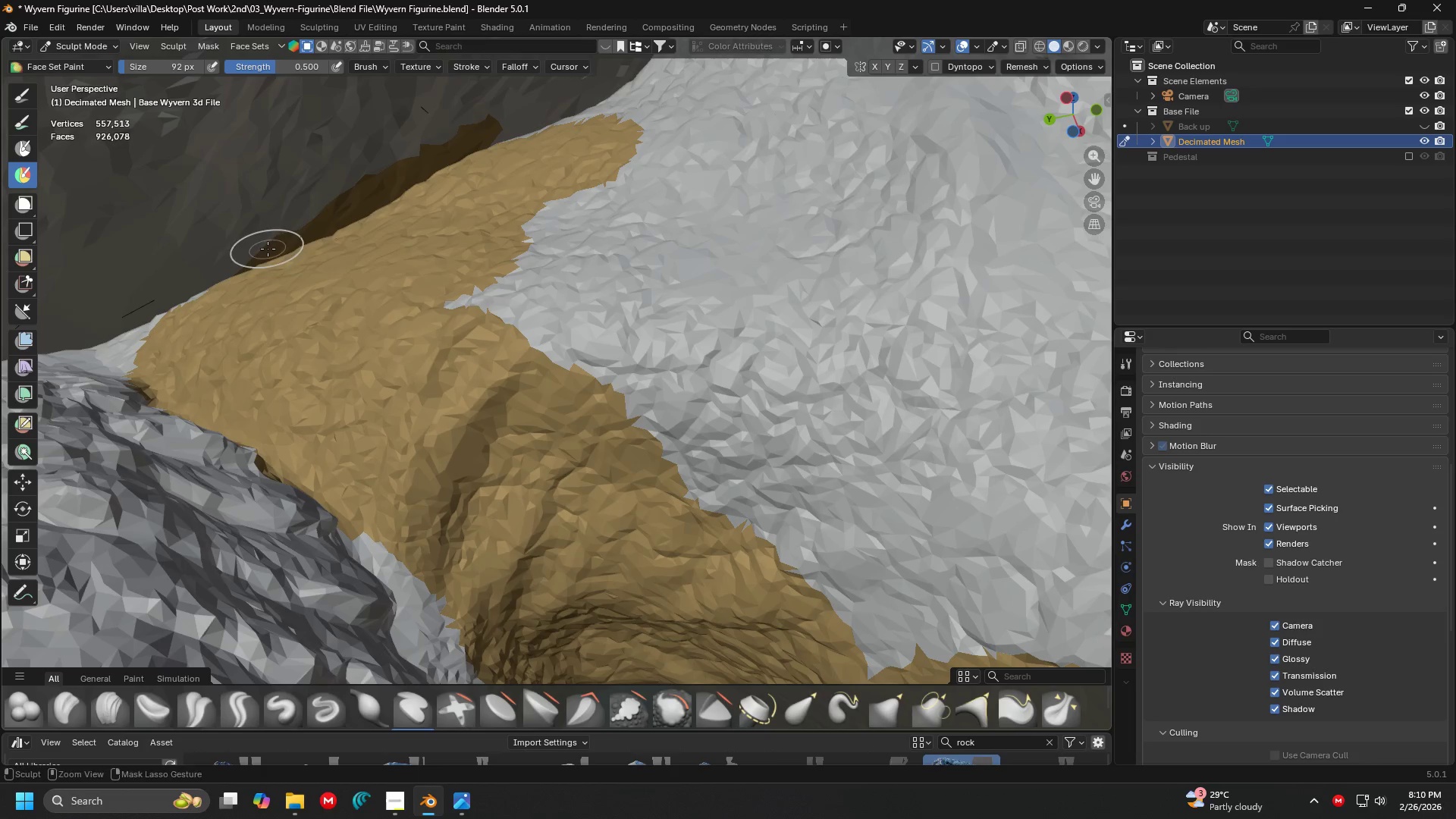 
hold_key(key=ControlLeft, duration=1.52)
left_click_drag(start_coordinate=[268, 249], to_coordinate=[372, 183])
 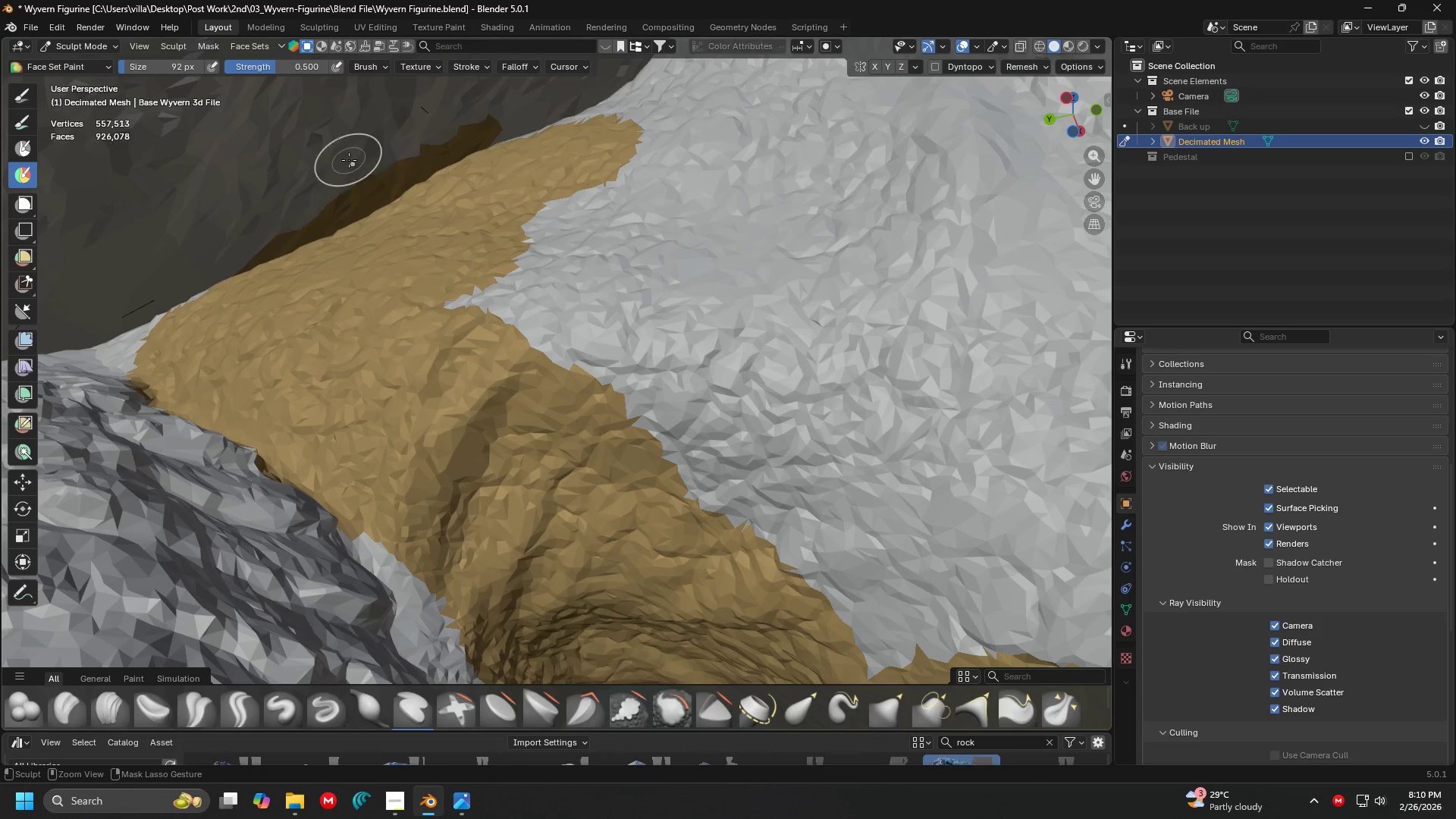 
key(Control+Z)
 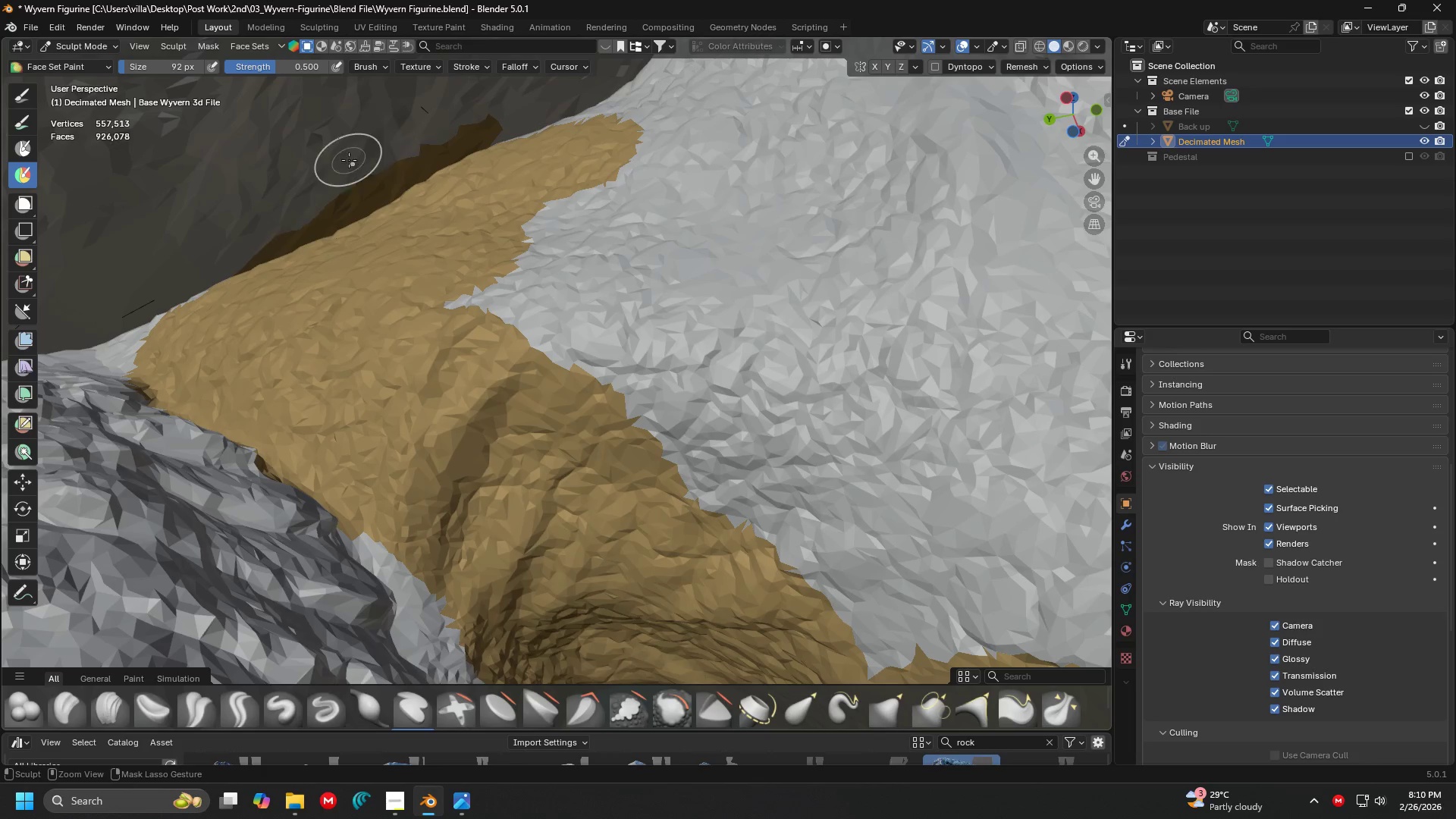 
left_click_drag(start_coordinate=[348, 160], to_coordinate=[262, 240])
 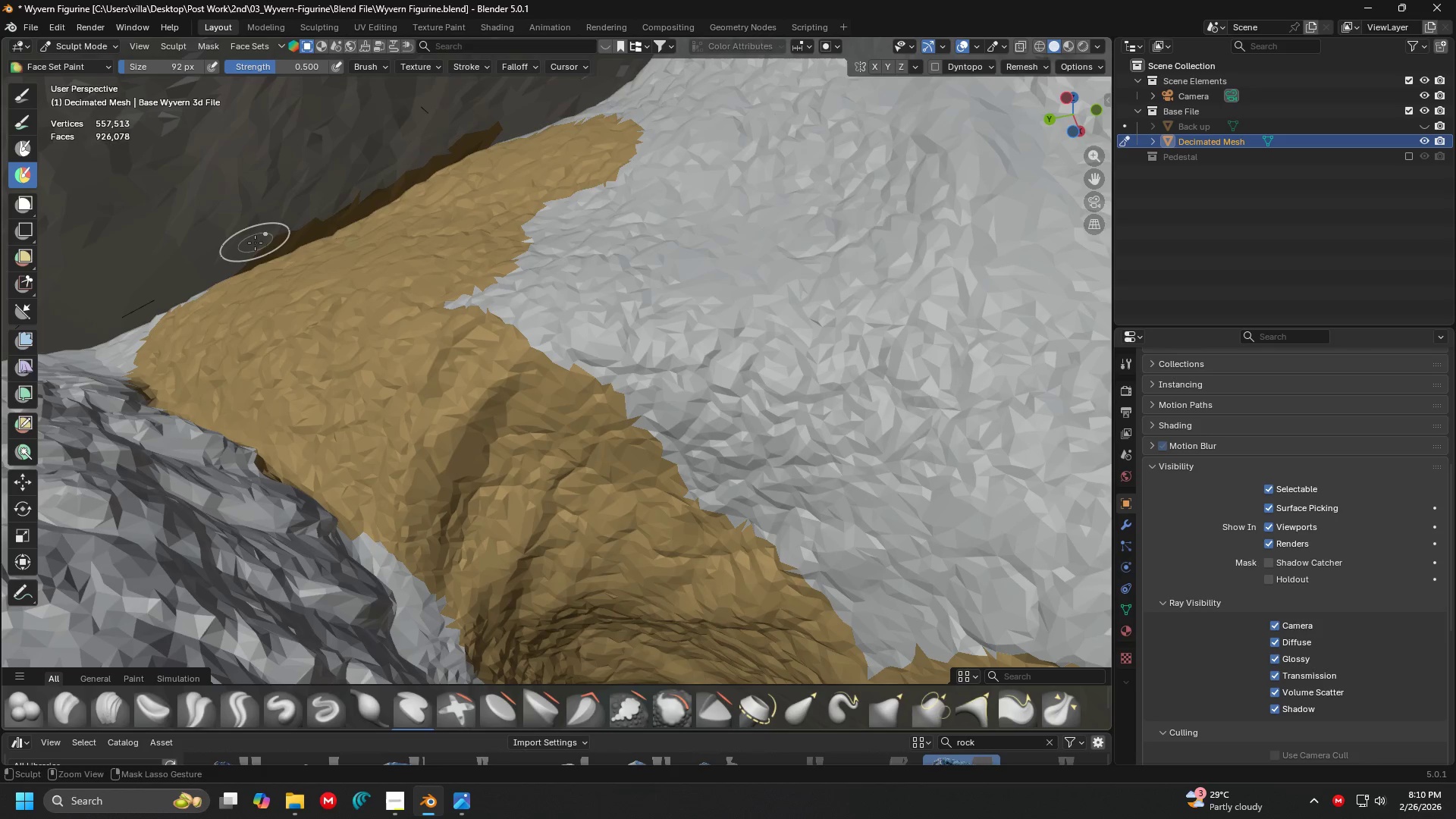 
hold_key(key=ControlLeft, duration=1.5)
left_click_drag(start_coordinate=[251, 243], to_coordinate=[268, 244])
 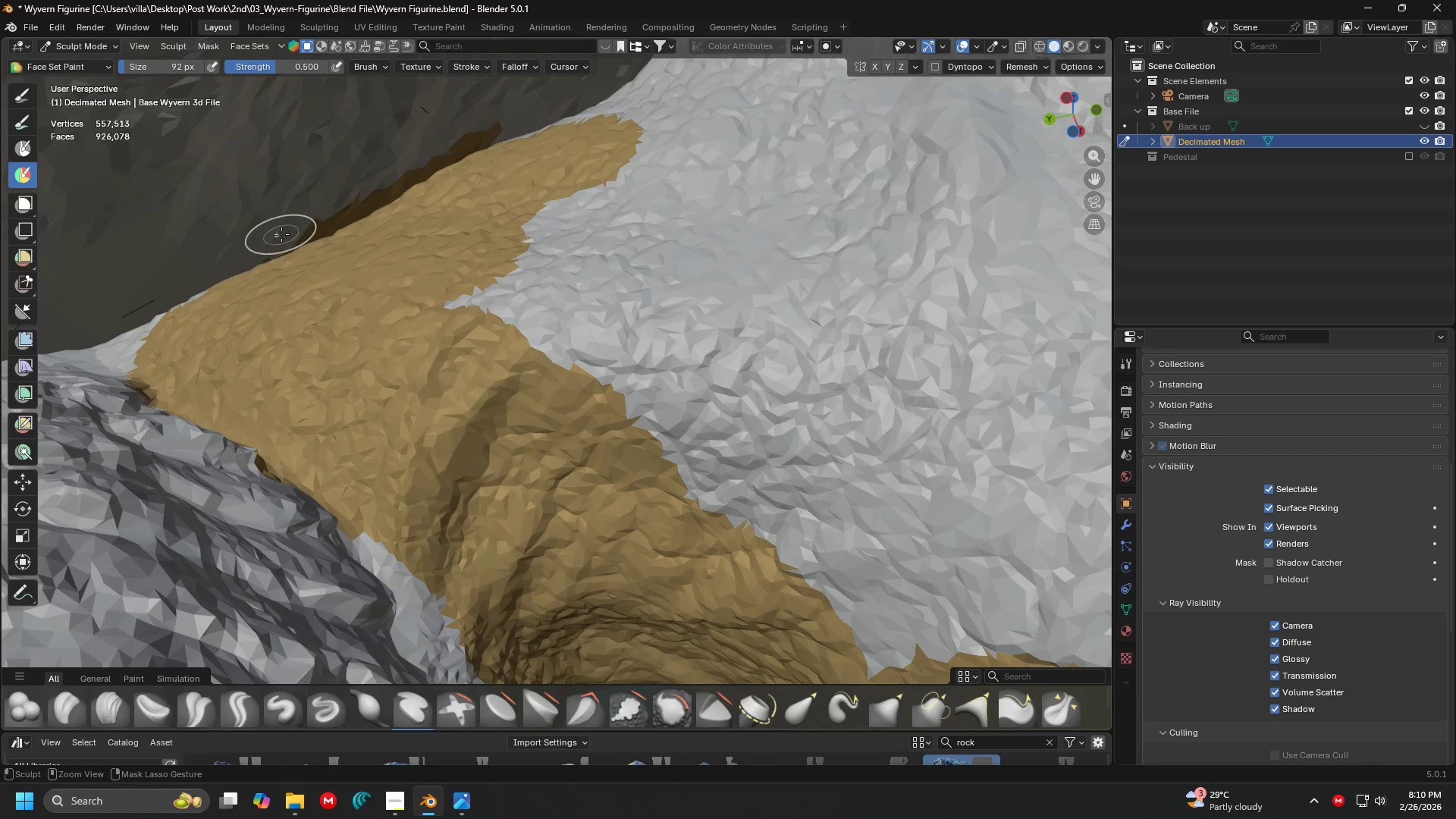 
hold_key(key=ControlLeft, duration=1.52)
left_click_drag(start_coordinate=[282, 234], to_coordinate=[467, 133])
 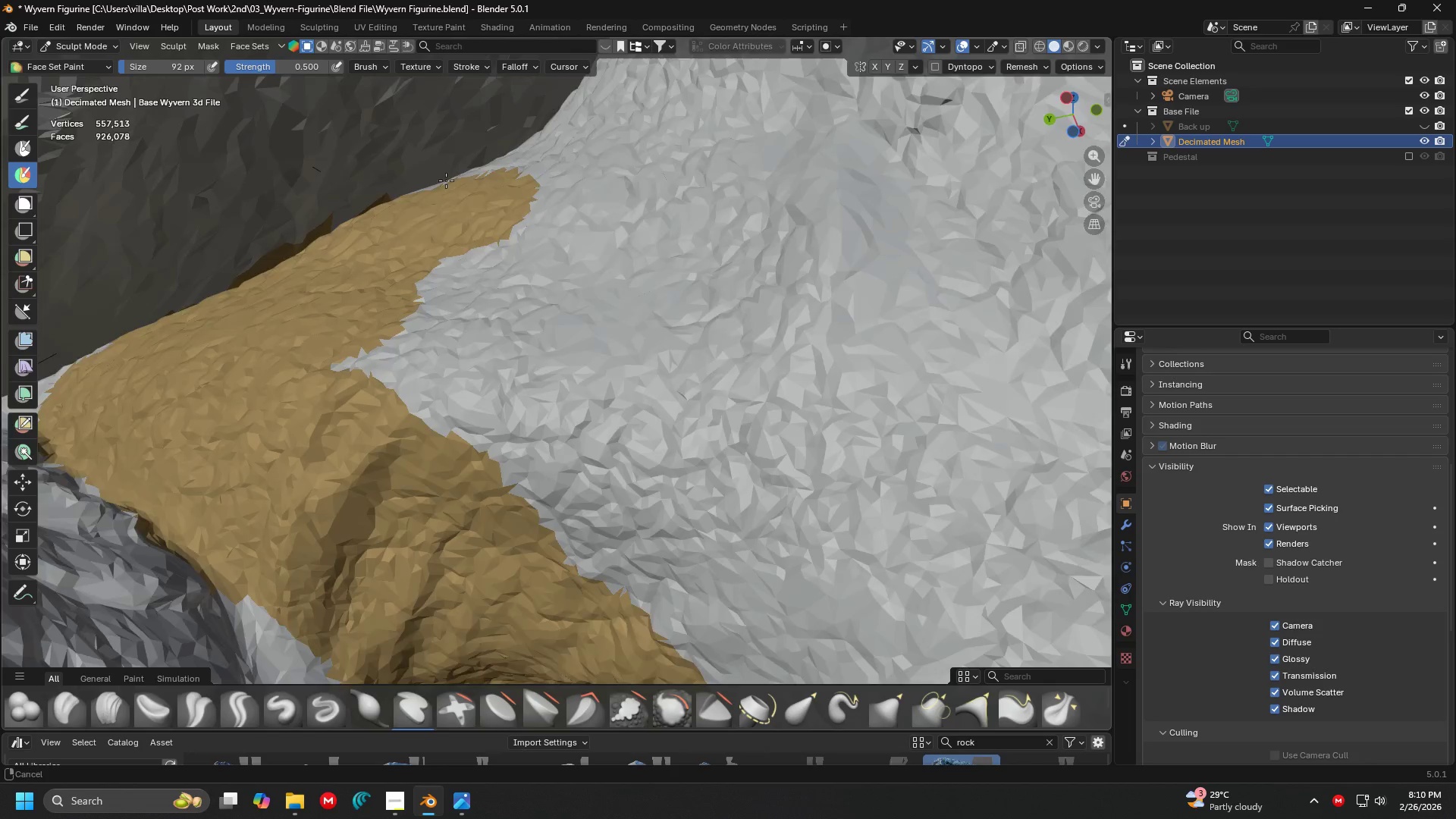 
hold_key(key=ControlLeft, duration=1.11)
 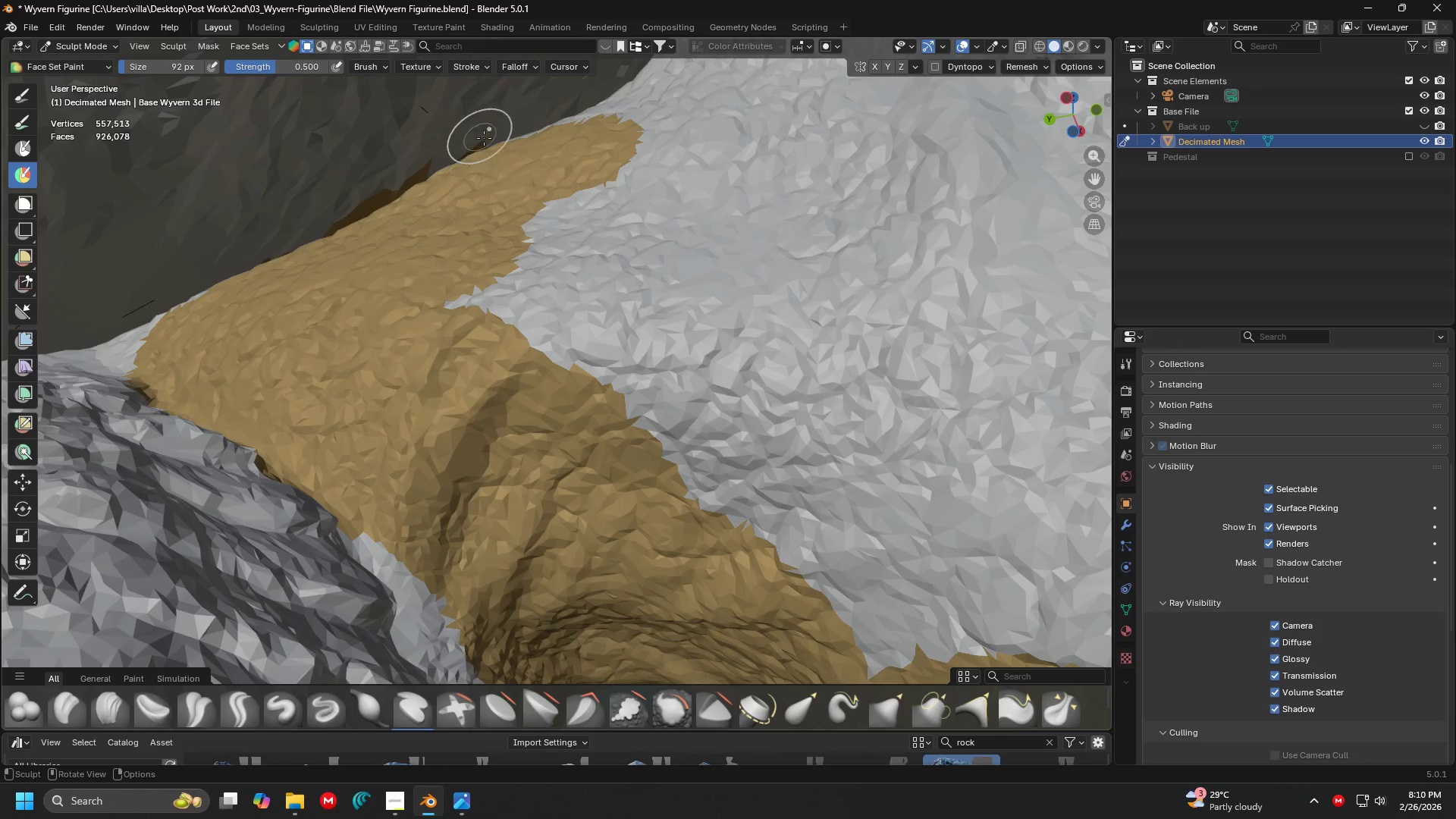 
key(Shift+ShiftLeft)
 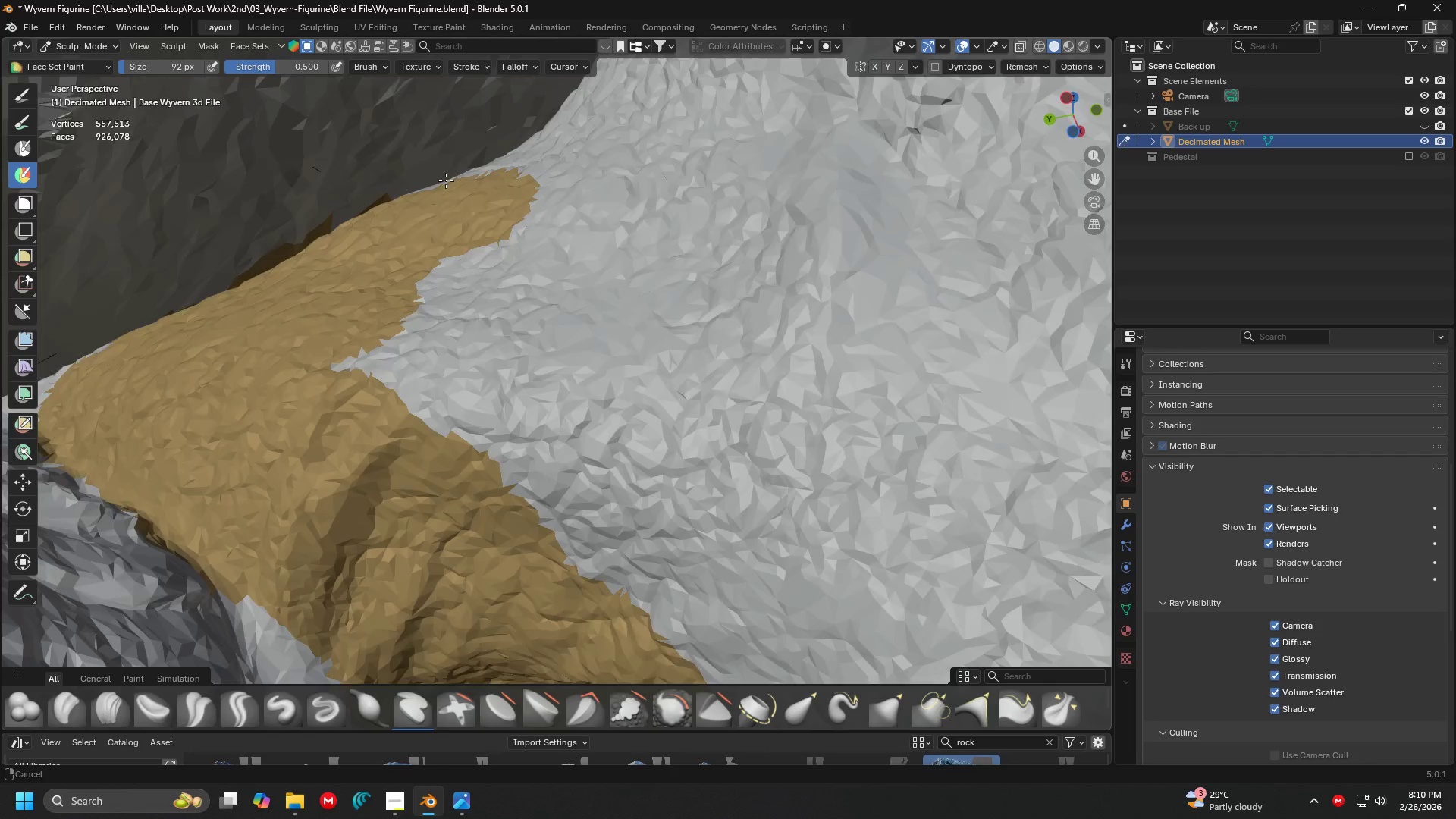 
hold_key(key=ControlLeft, duration=0.53)
left_click_drag(start_coordinate=[341, 296], to_coordinate=[397, 350])
 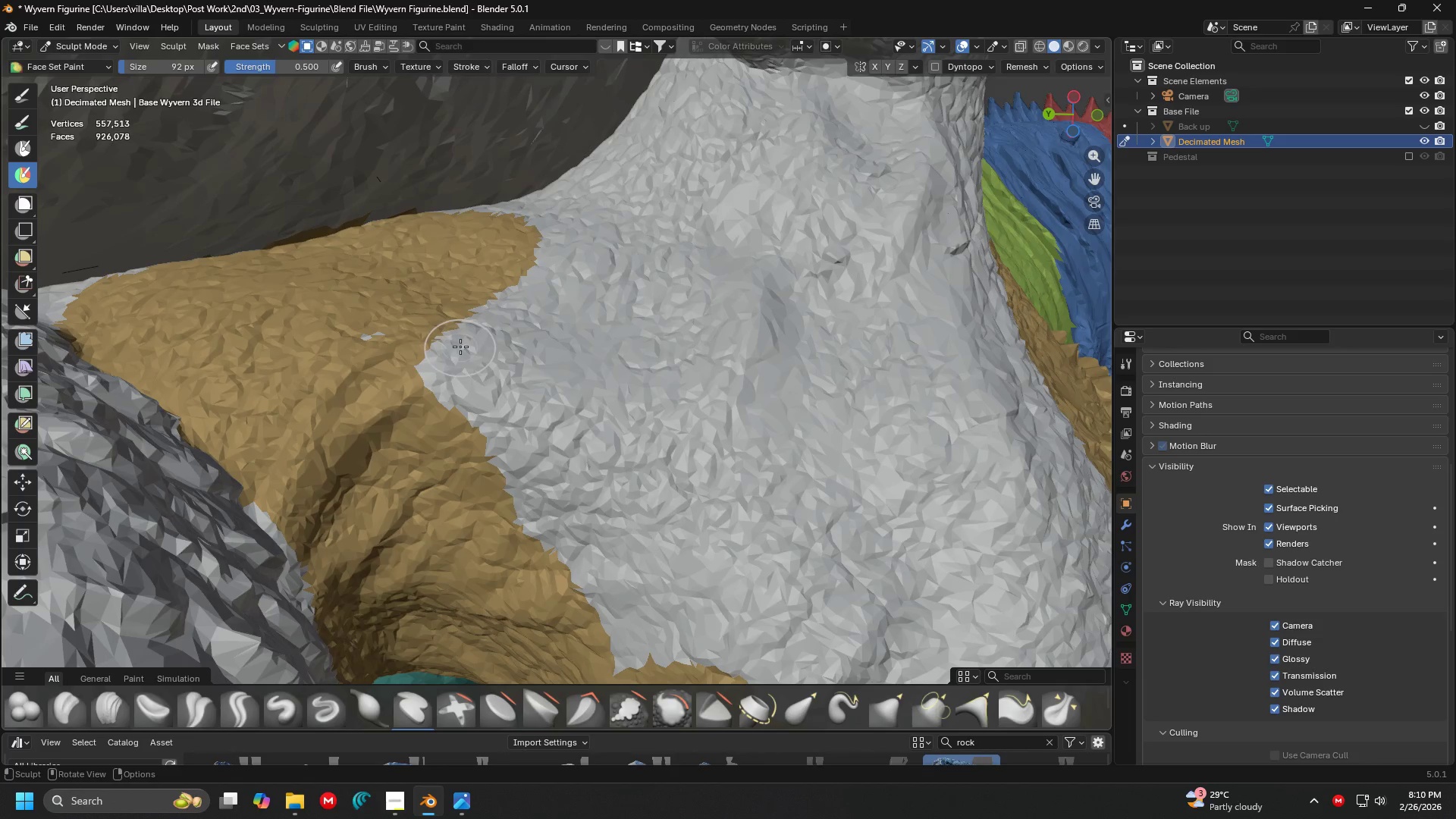 
scroll: coordinate [407, 202], scroll_direction: down, amount: 1.0
 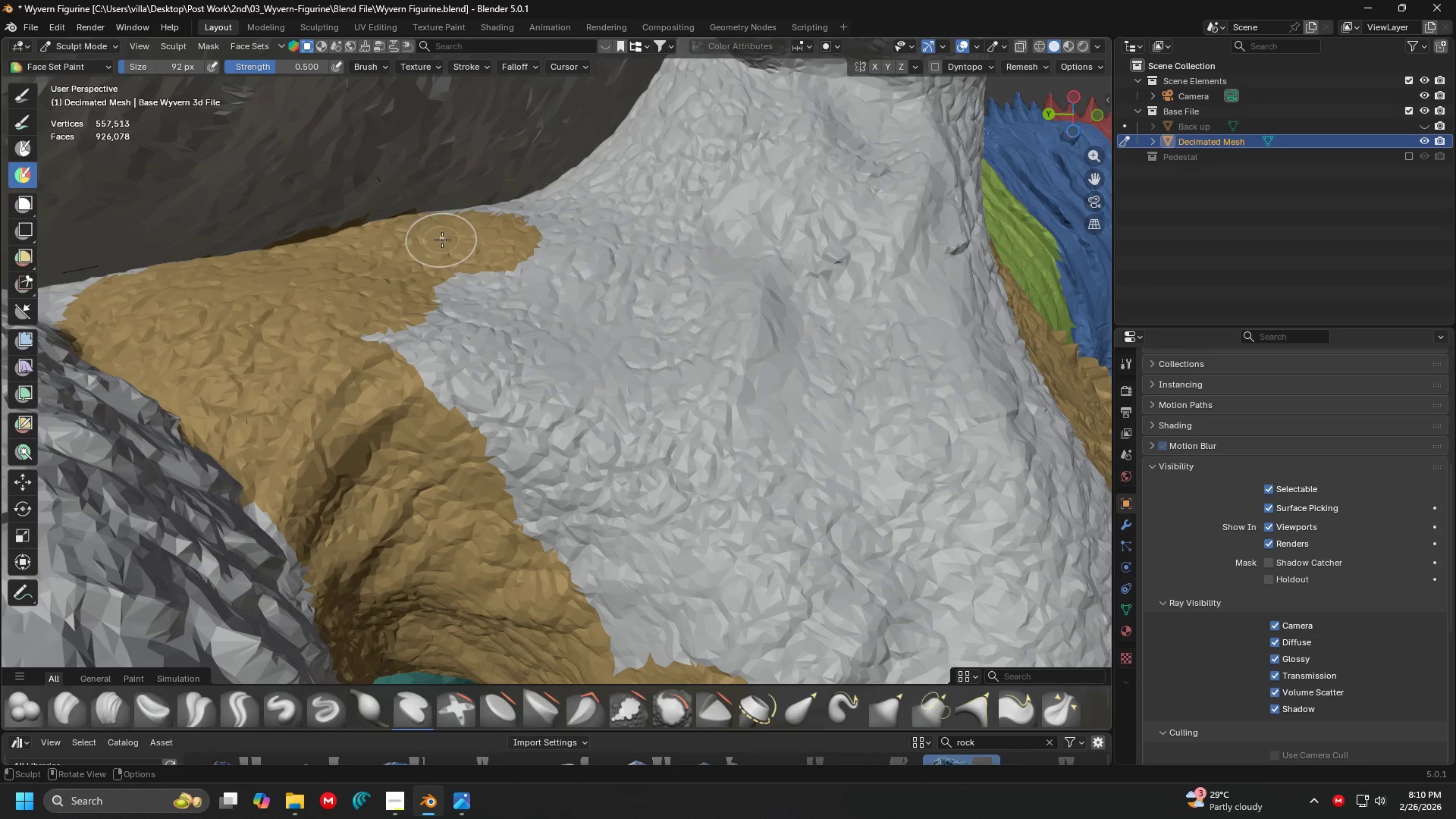 
key(F)
 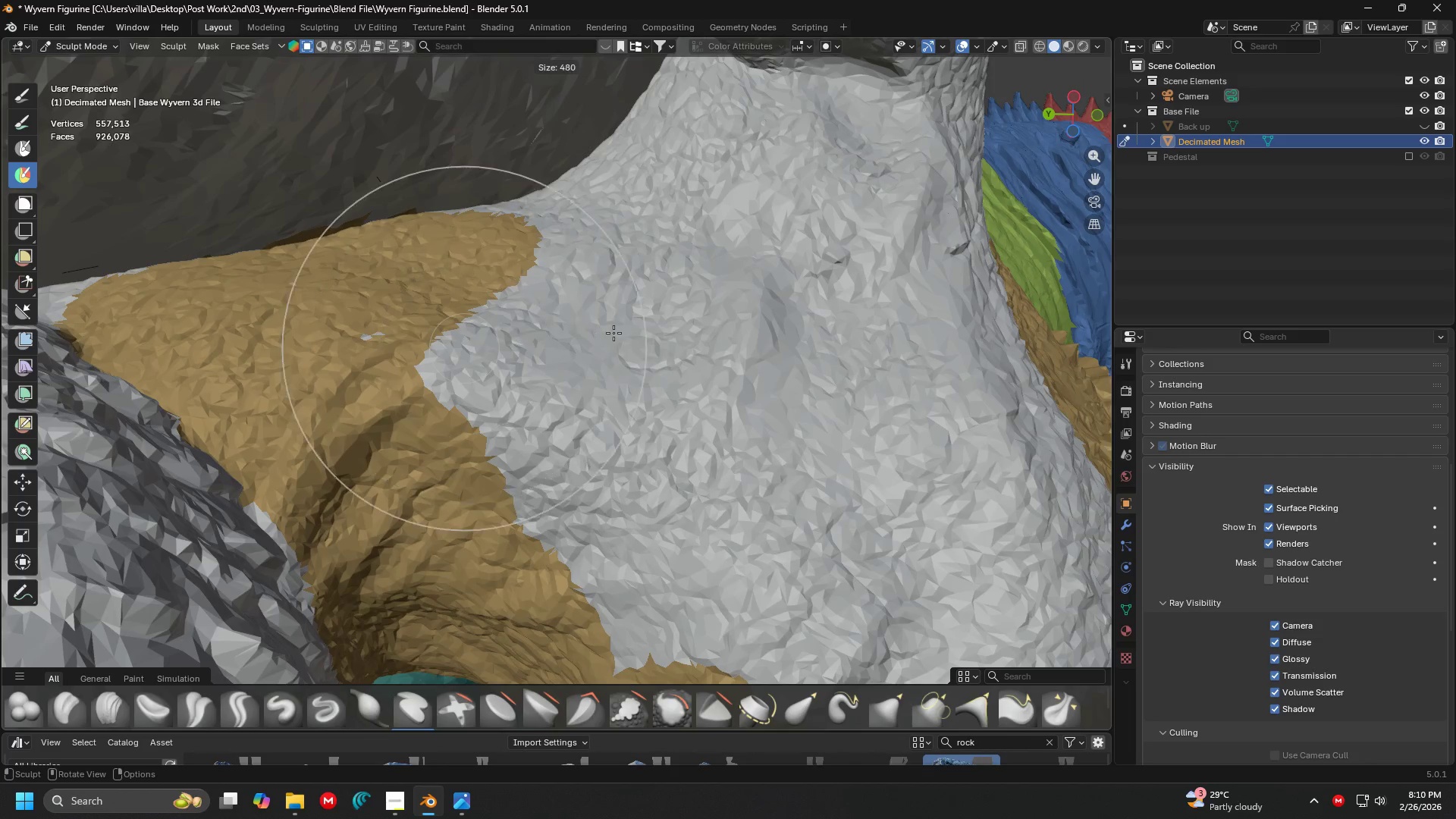 
left_click([614, 333])
 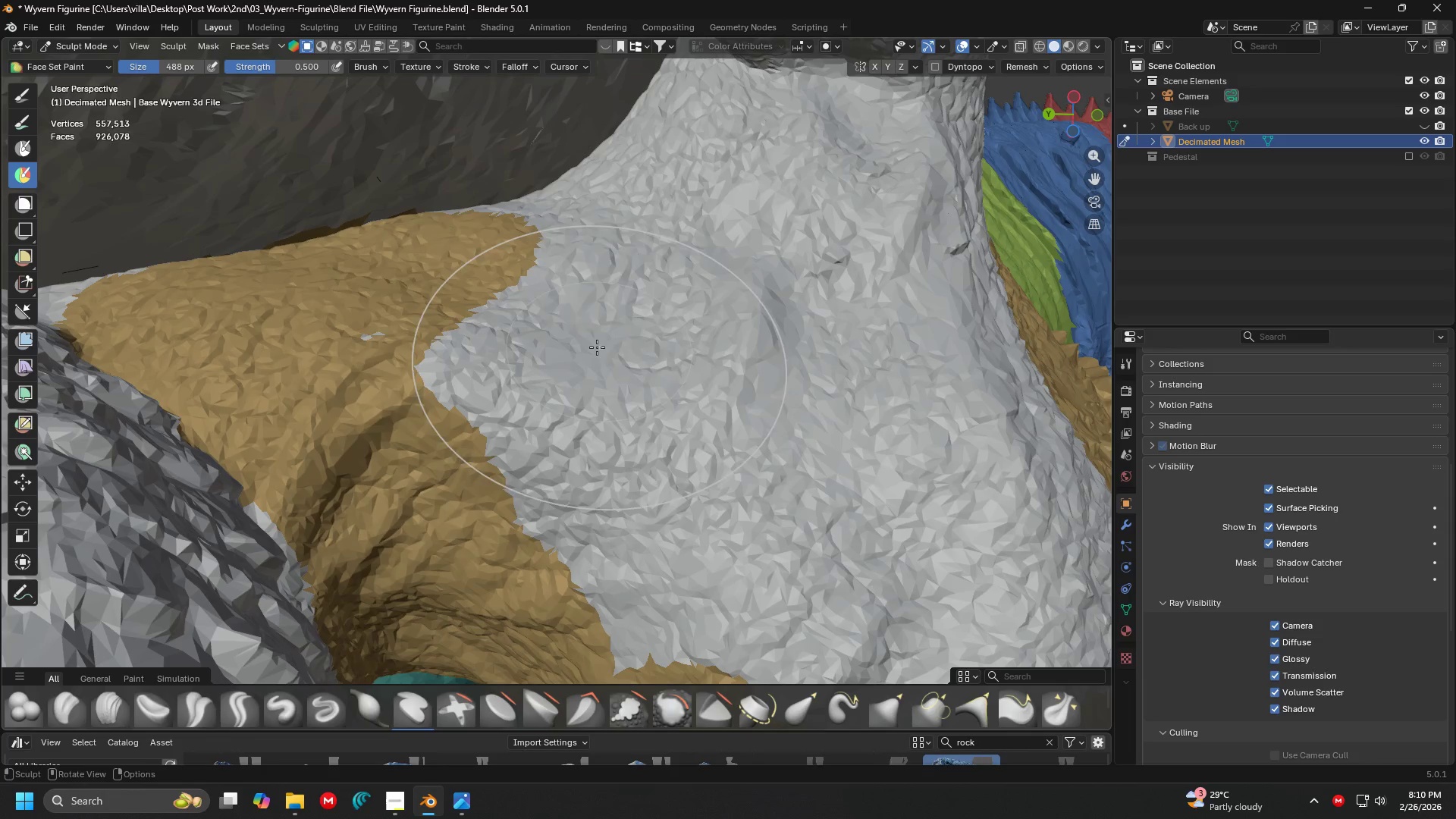 
hold_key(key=ControlLeft, duration=0.58)
left_click_drag(start_coordinate=[488, 371], to_coordinate=[583, 372])
 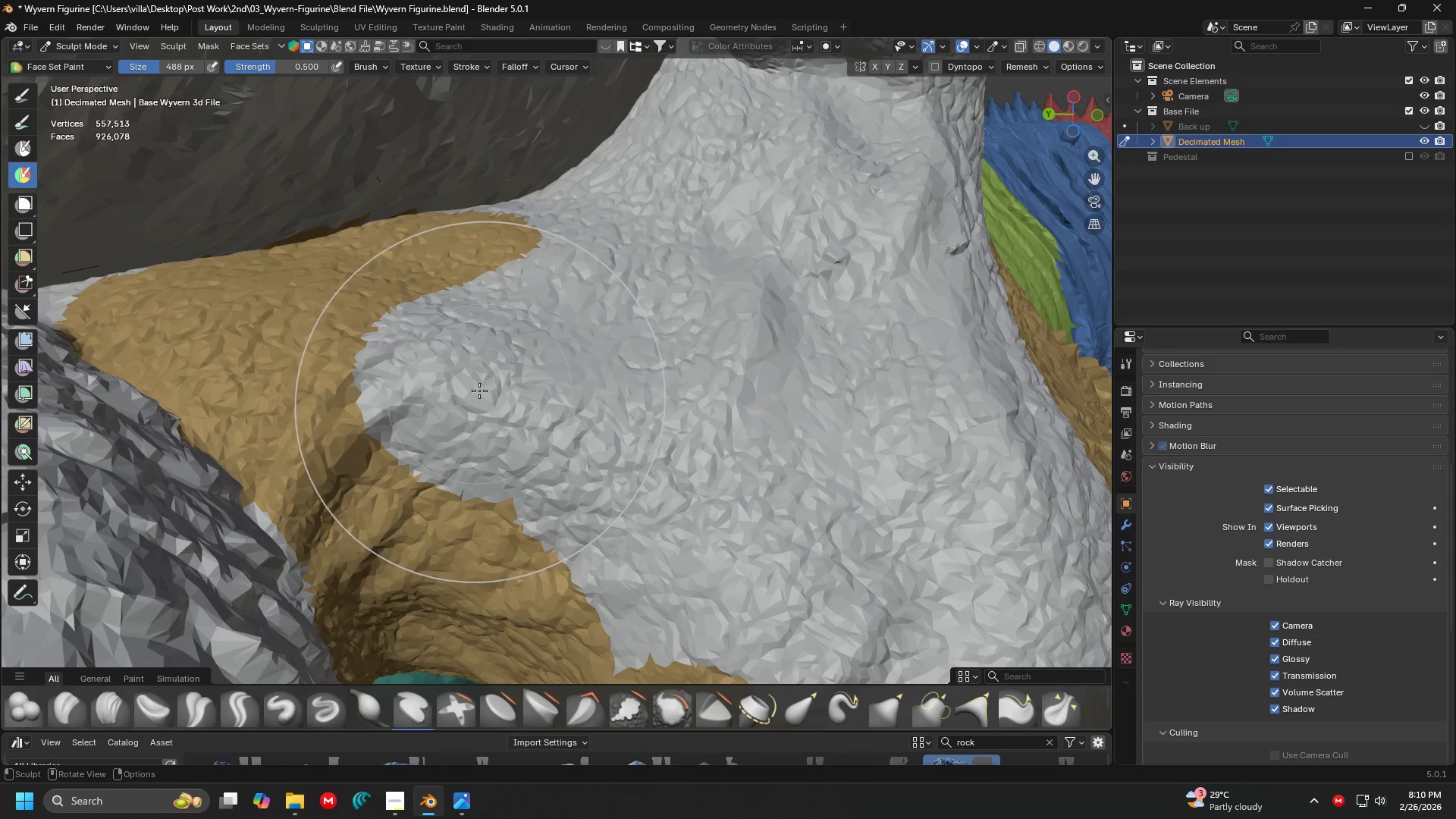 
hold_key(key=ControlLeft, duration=1.5)
left_click_drag(start_coordinate=[344, 412], to_coordinate=[507, 407])
 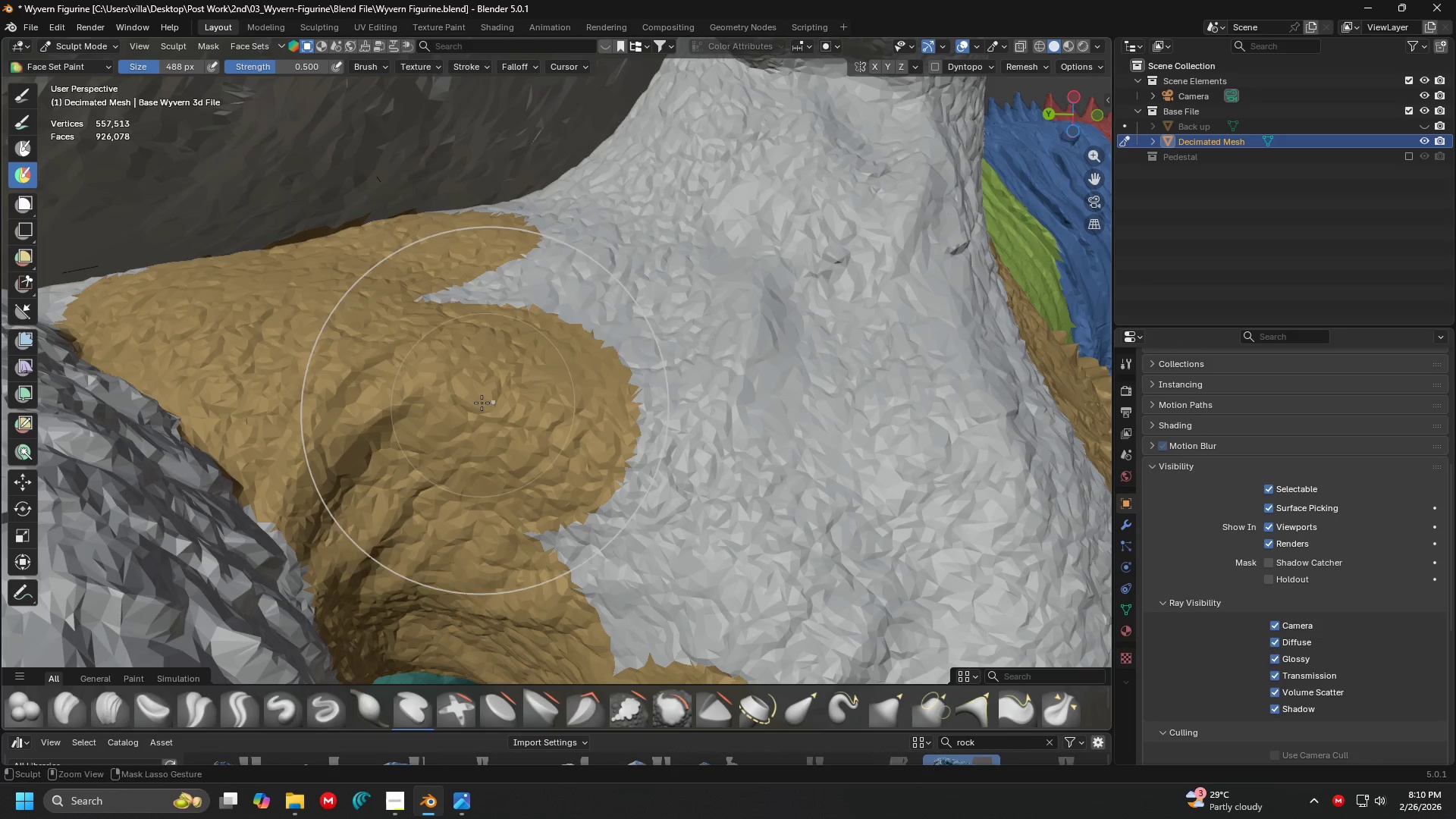 
left_click_drag(start_coordinate=[482, 403], to_coordinate=[648, 202])
 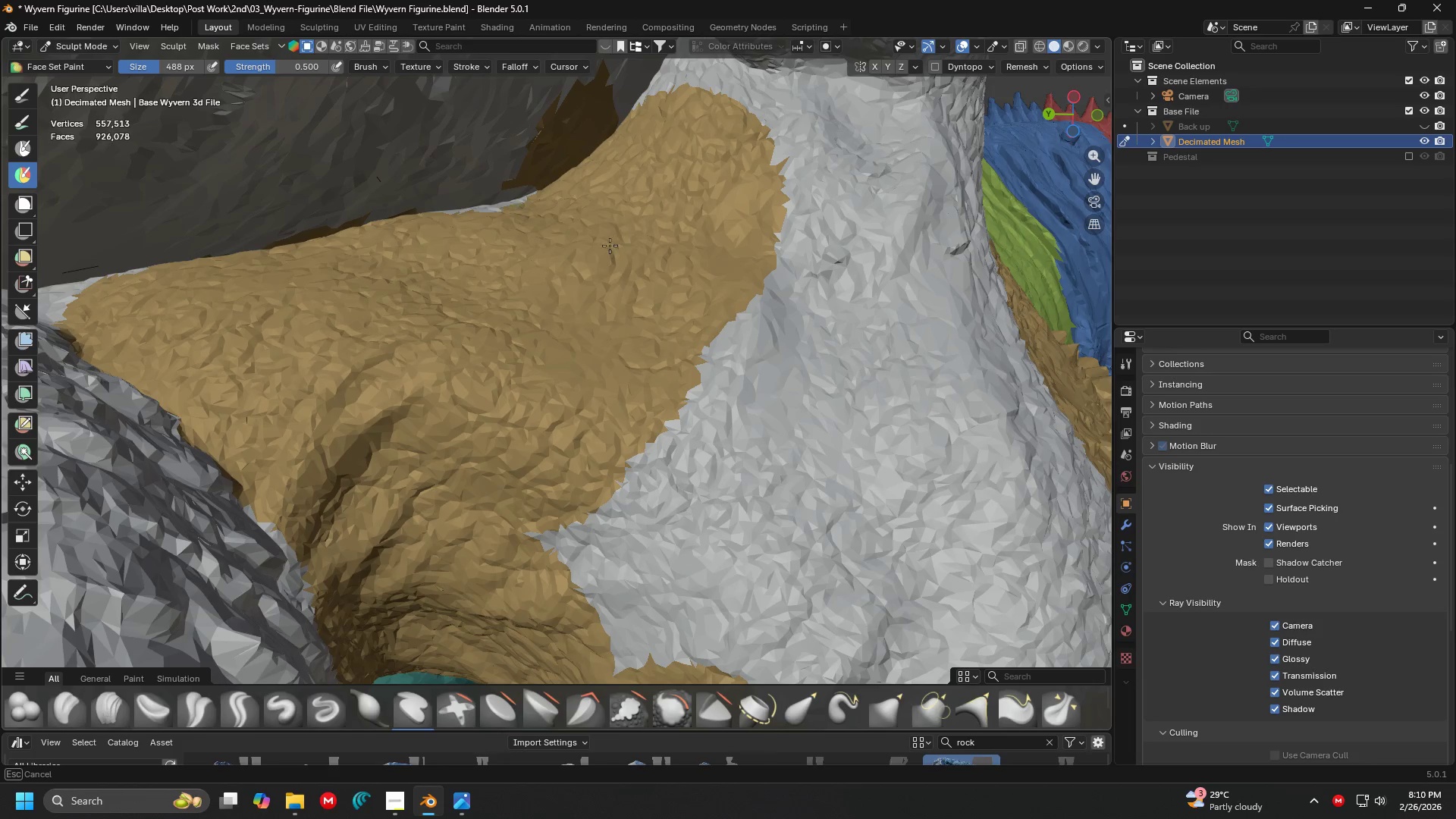 
hold_key(key=ControlLeft, duration=1.53)
 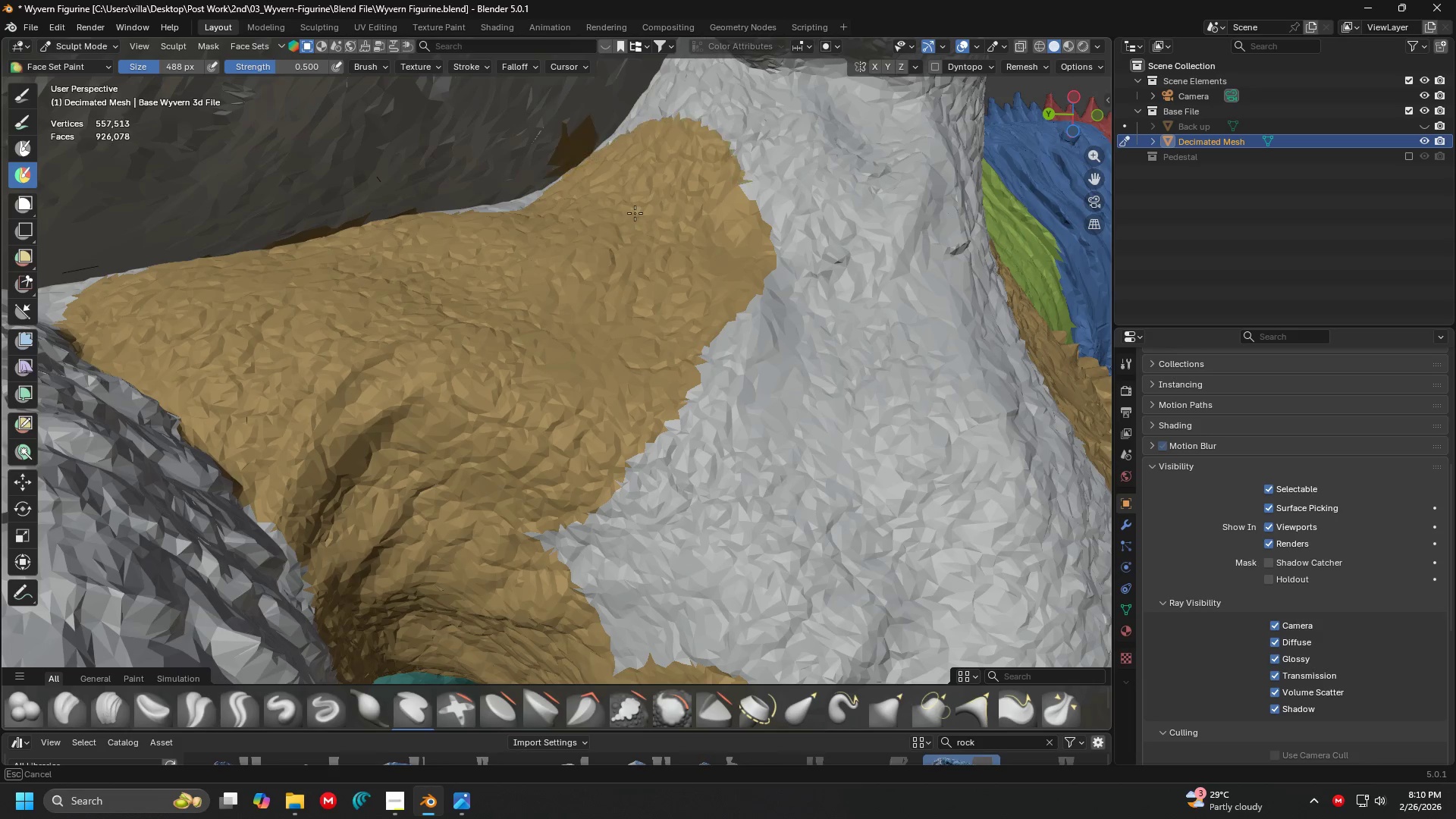 
hold_key(key=ControlLeft, duration=1.5)
left_click_drag(start_coordinate=[648, 202], to_coordinate=[509, 273])
 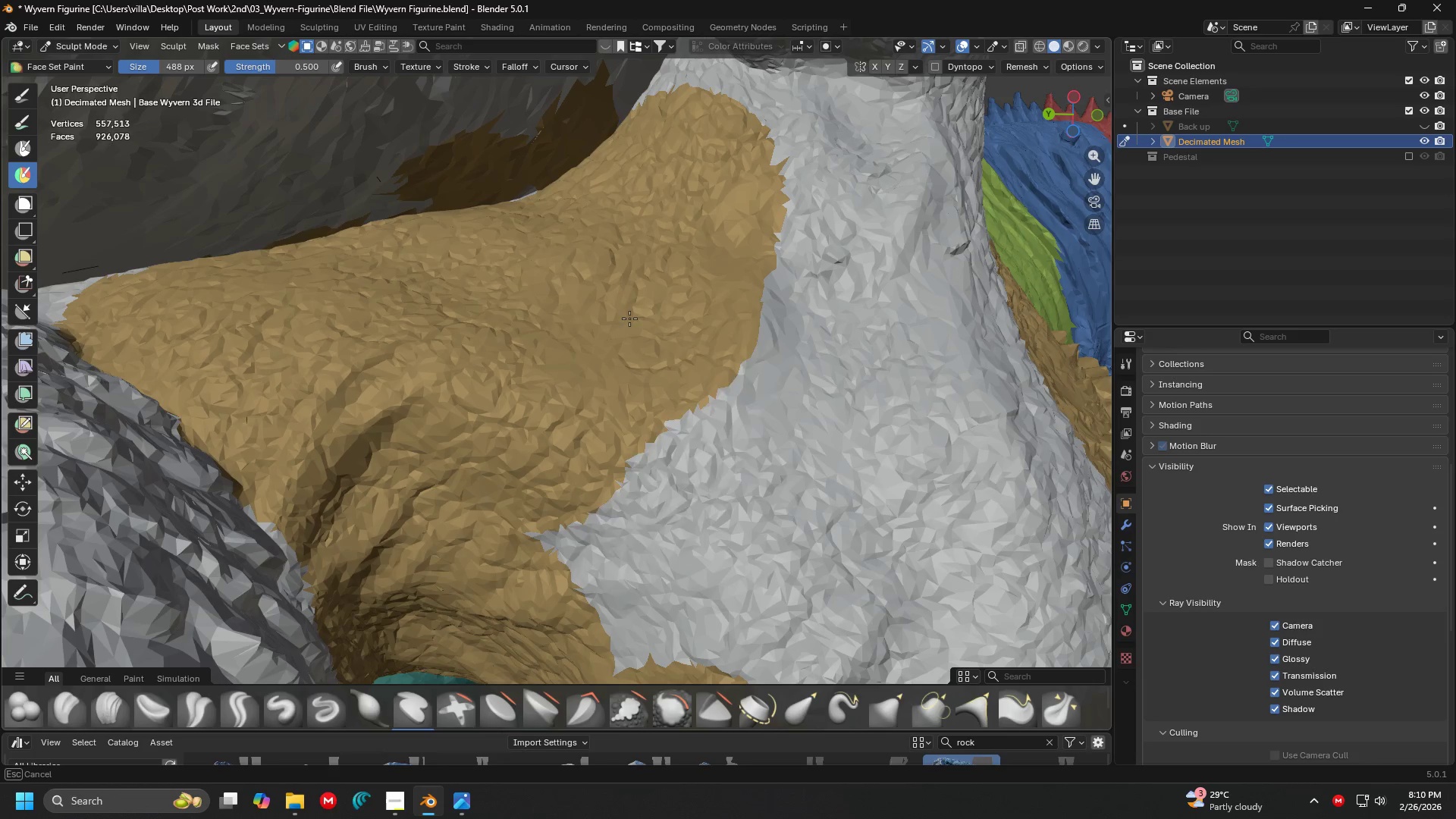 
hold_key(key=ControlLeft, duration=1.51)
left_click_drag(start_coordinate=[519, 316], to_coordinate=[611, 513])
 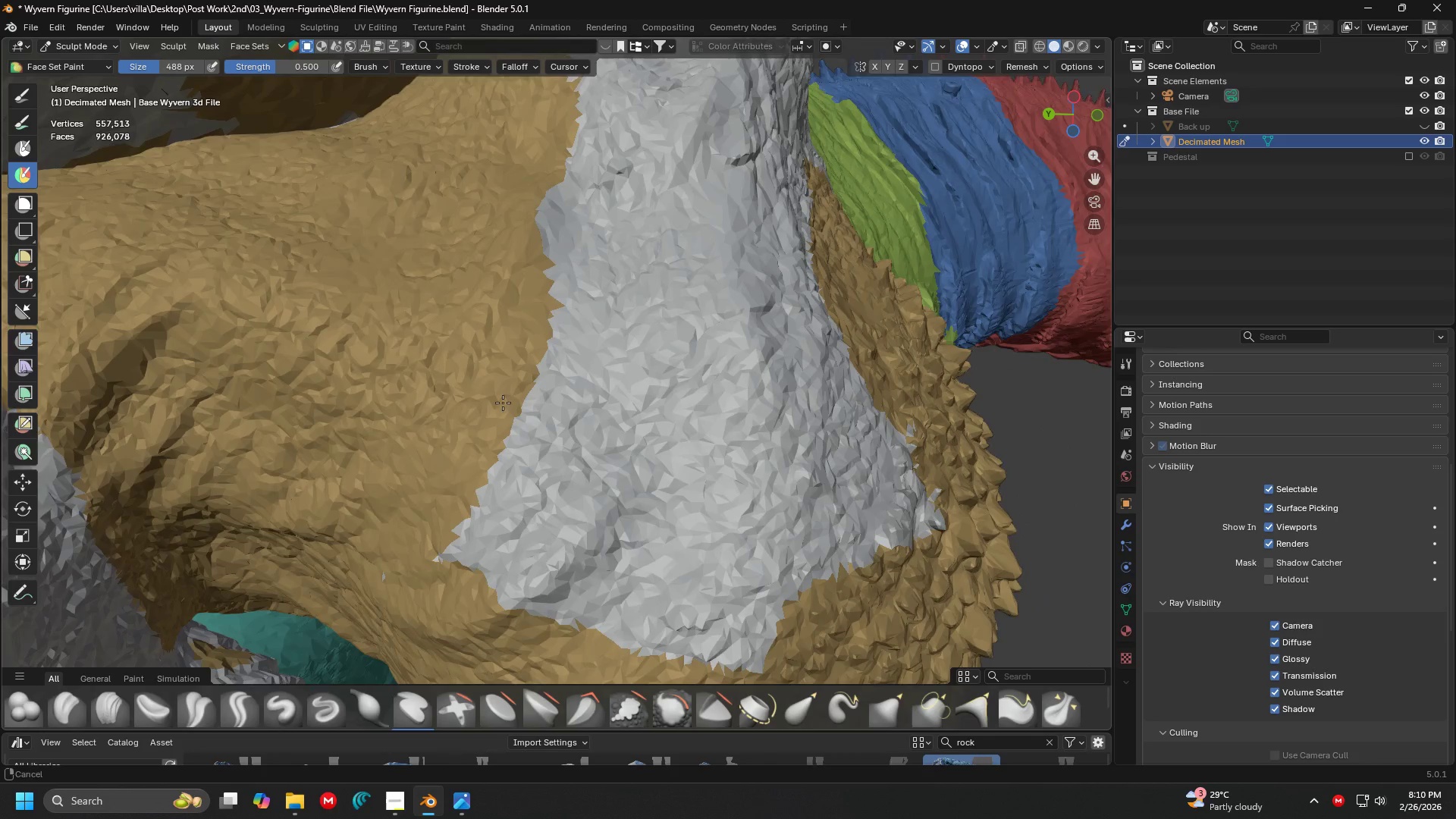 
key(Control+ControlLeft)
 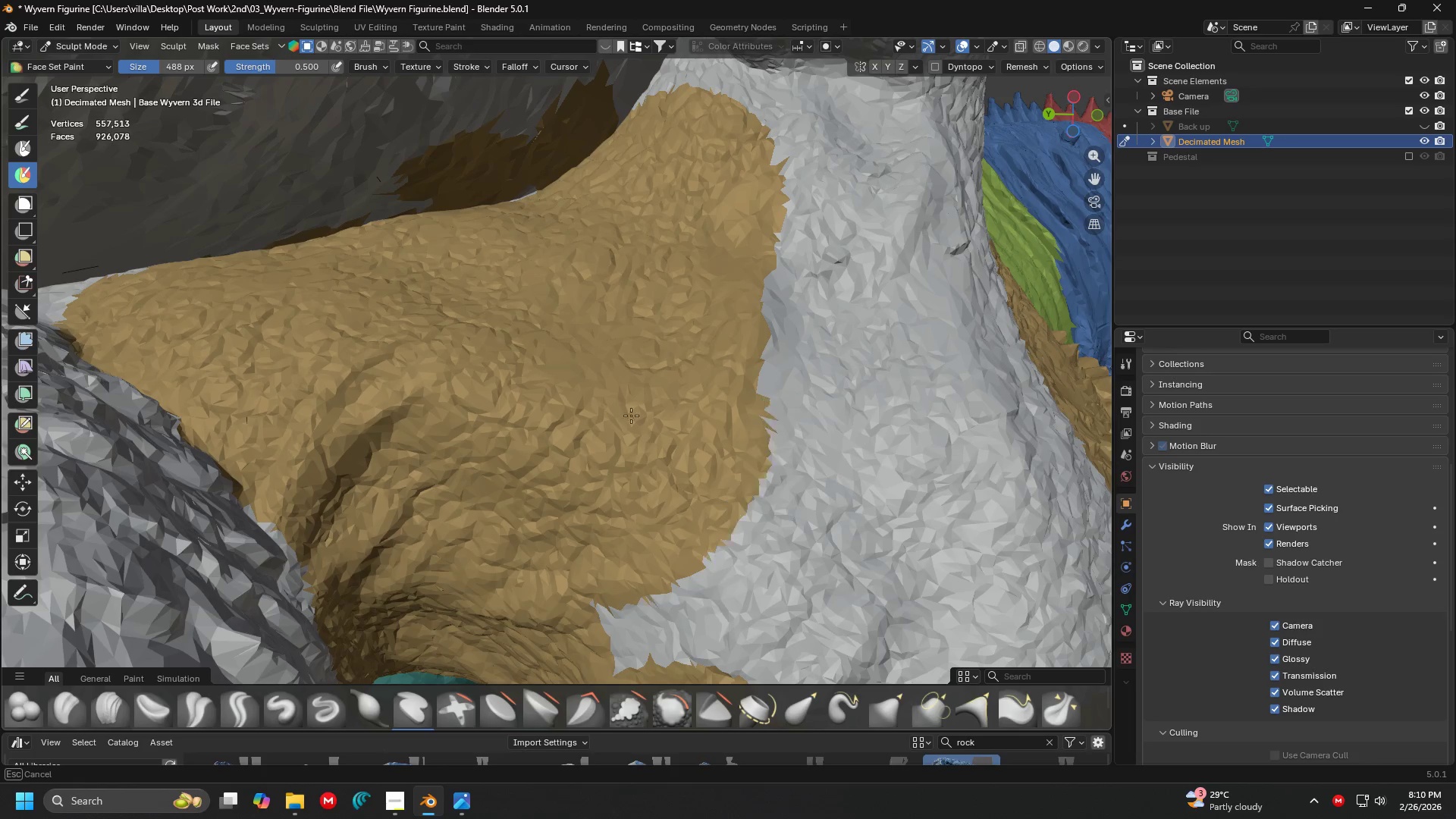 
key(Control+ControlLeft)
 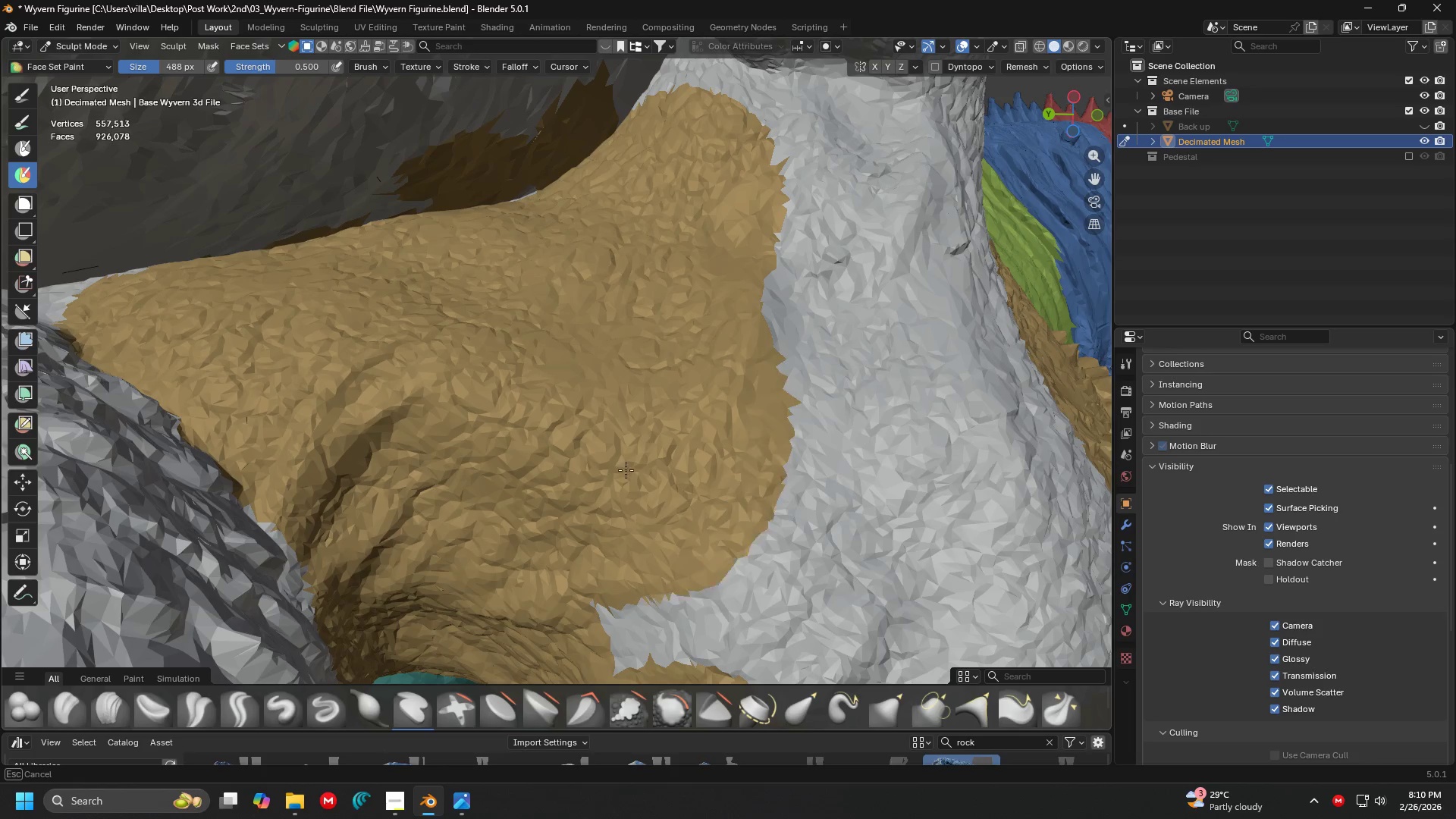 
key(Control+ControlLeft)
 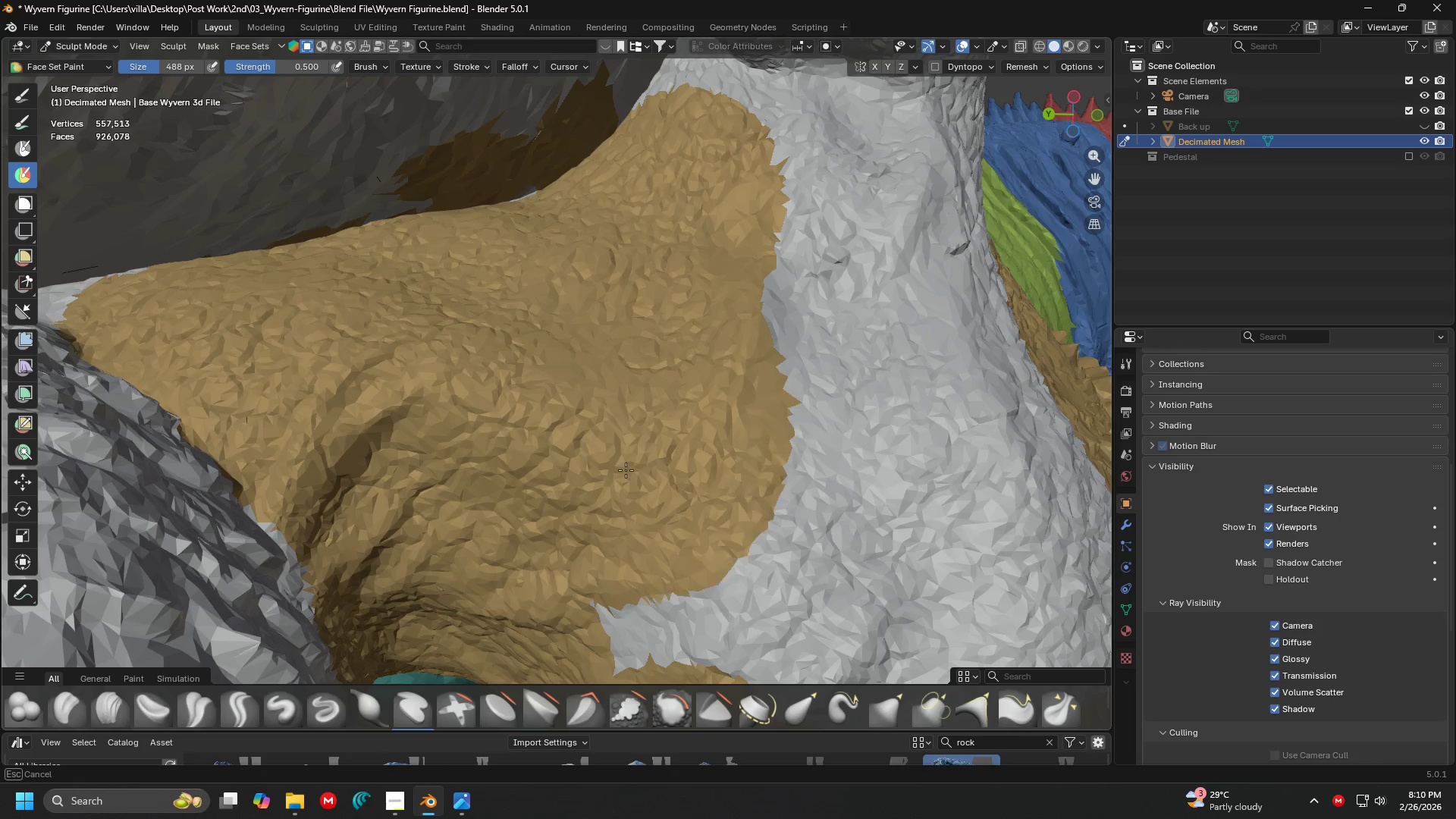 
key(Control+ControlLeft)
 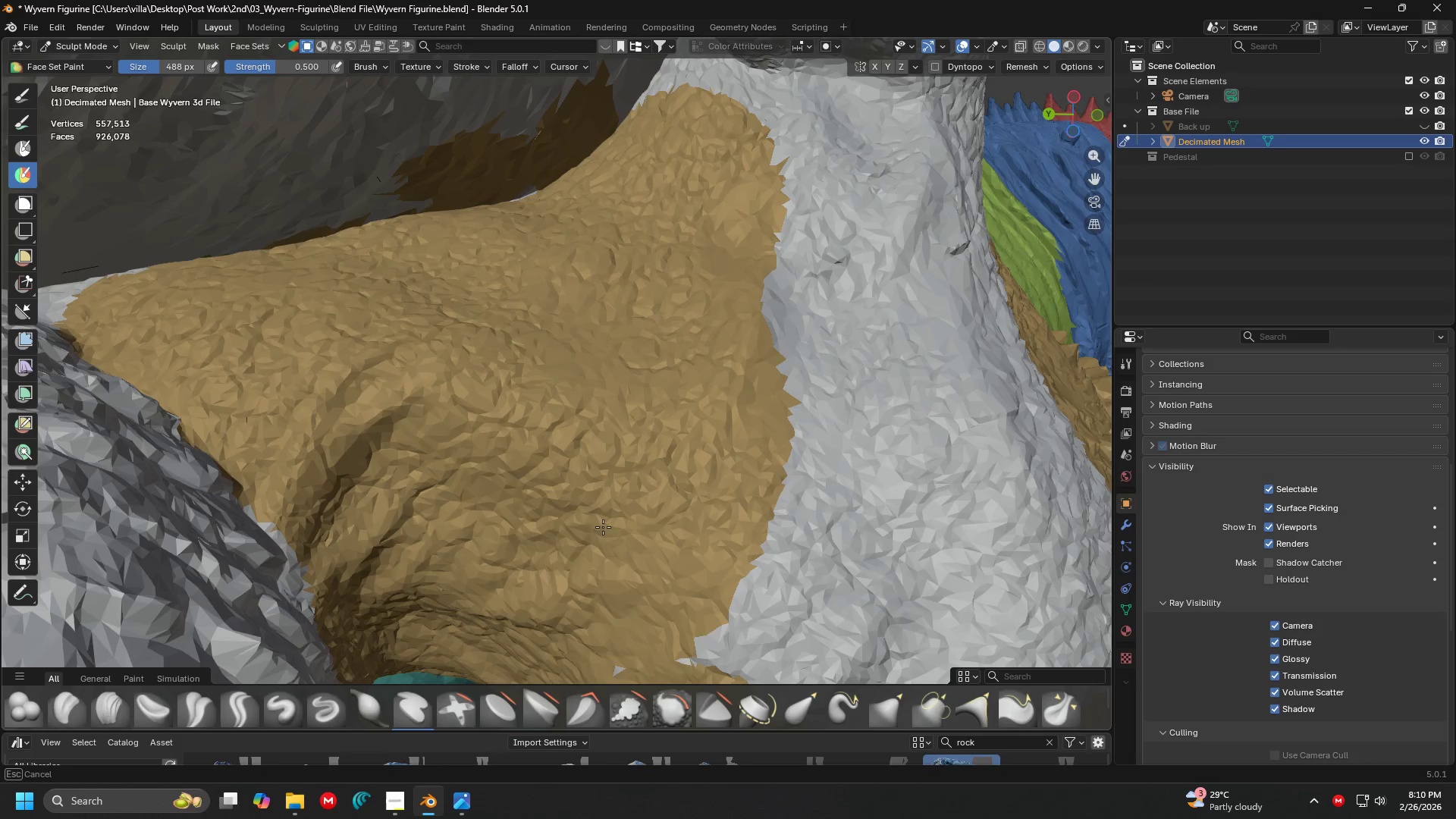 
key(Control+ControlLeft)
 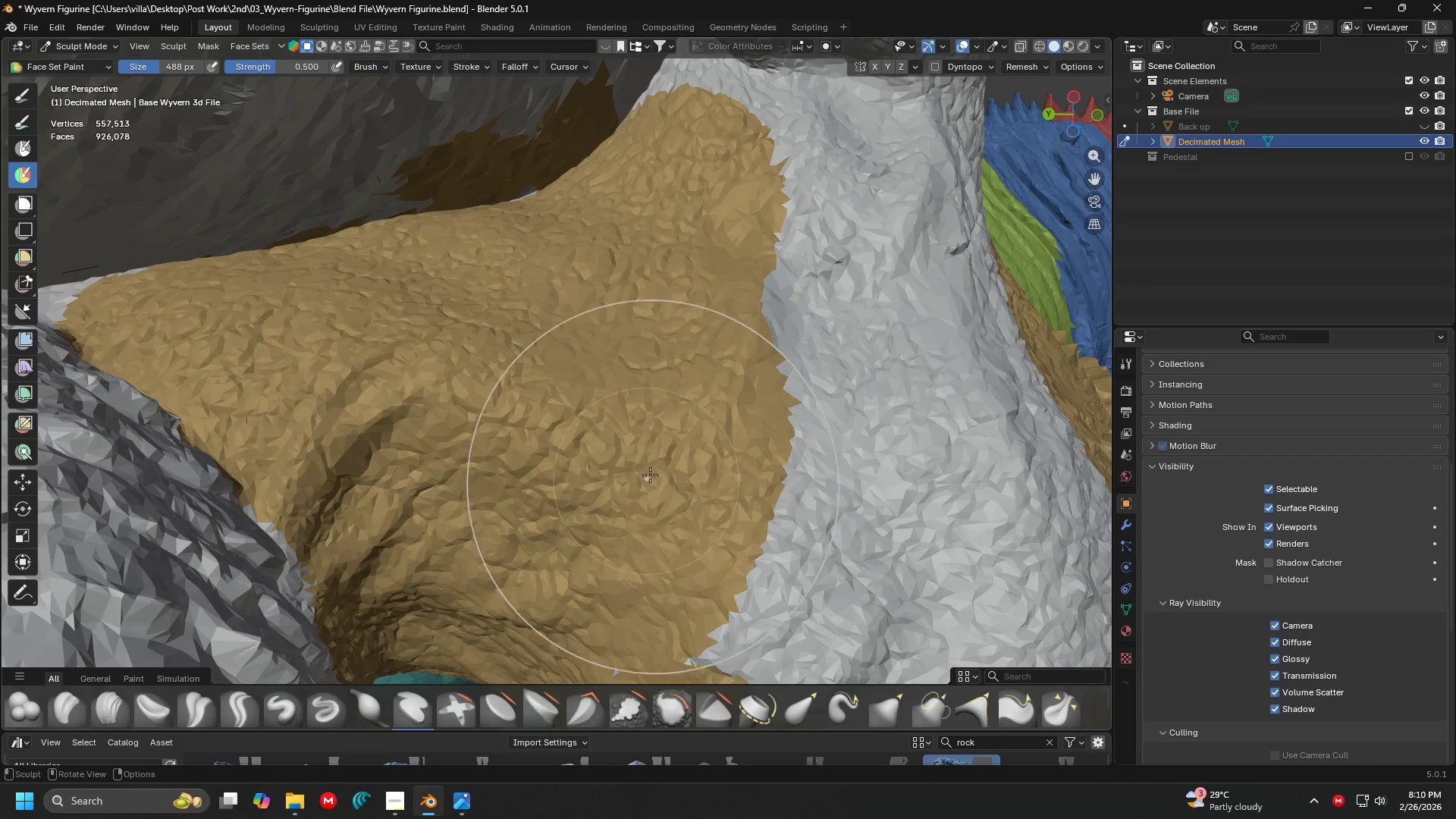 
key(Shift+ShiftLeft)
 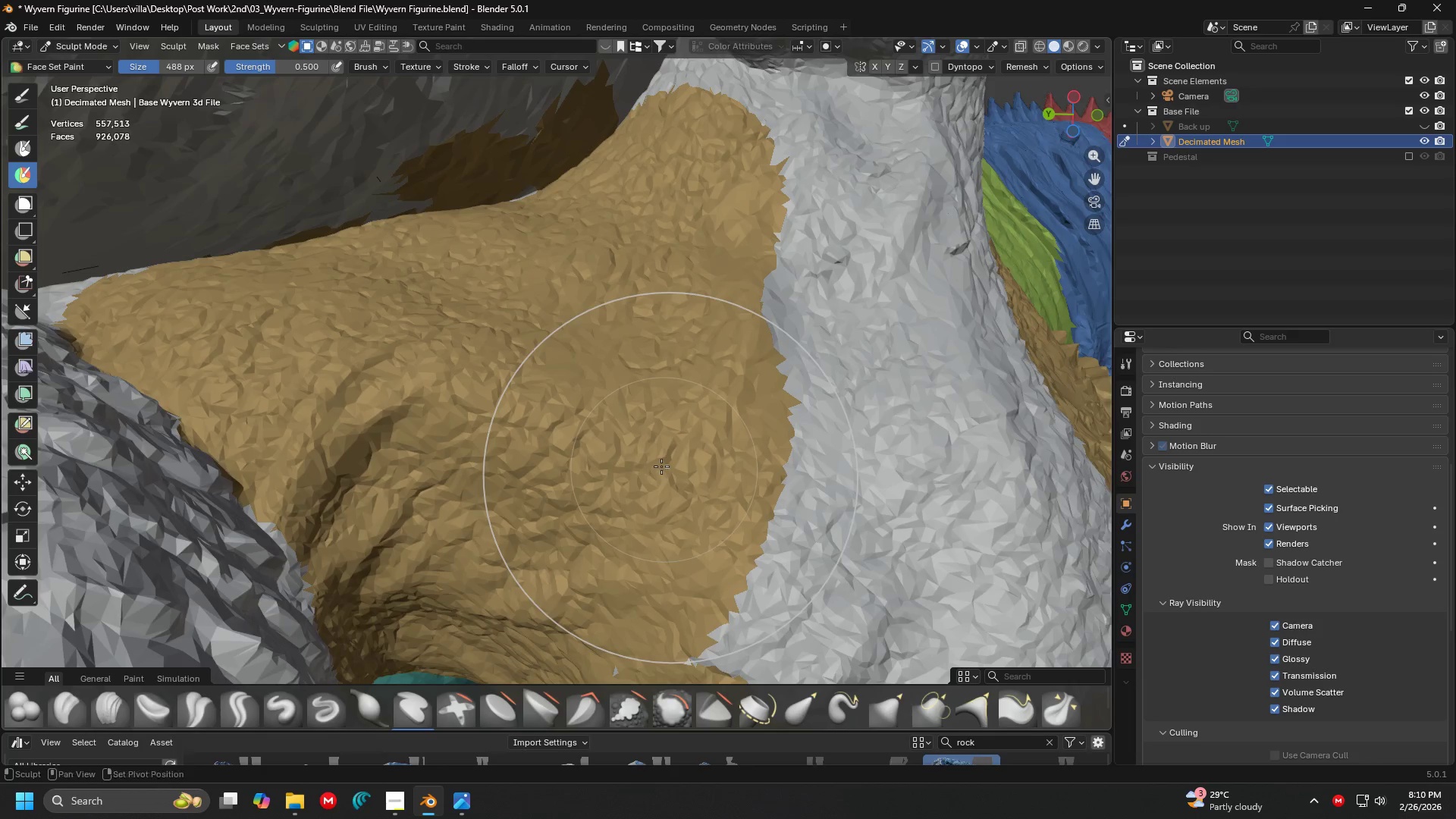 
key(Shift+ShiftLeft)
 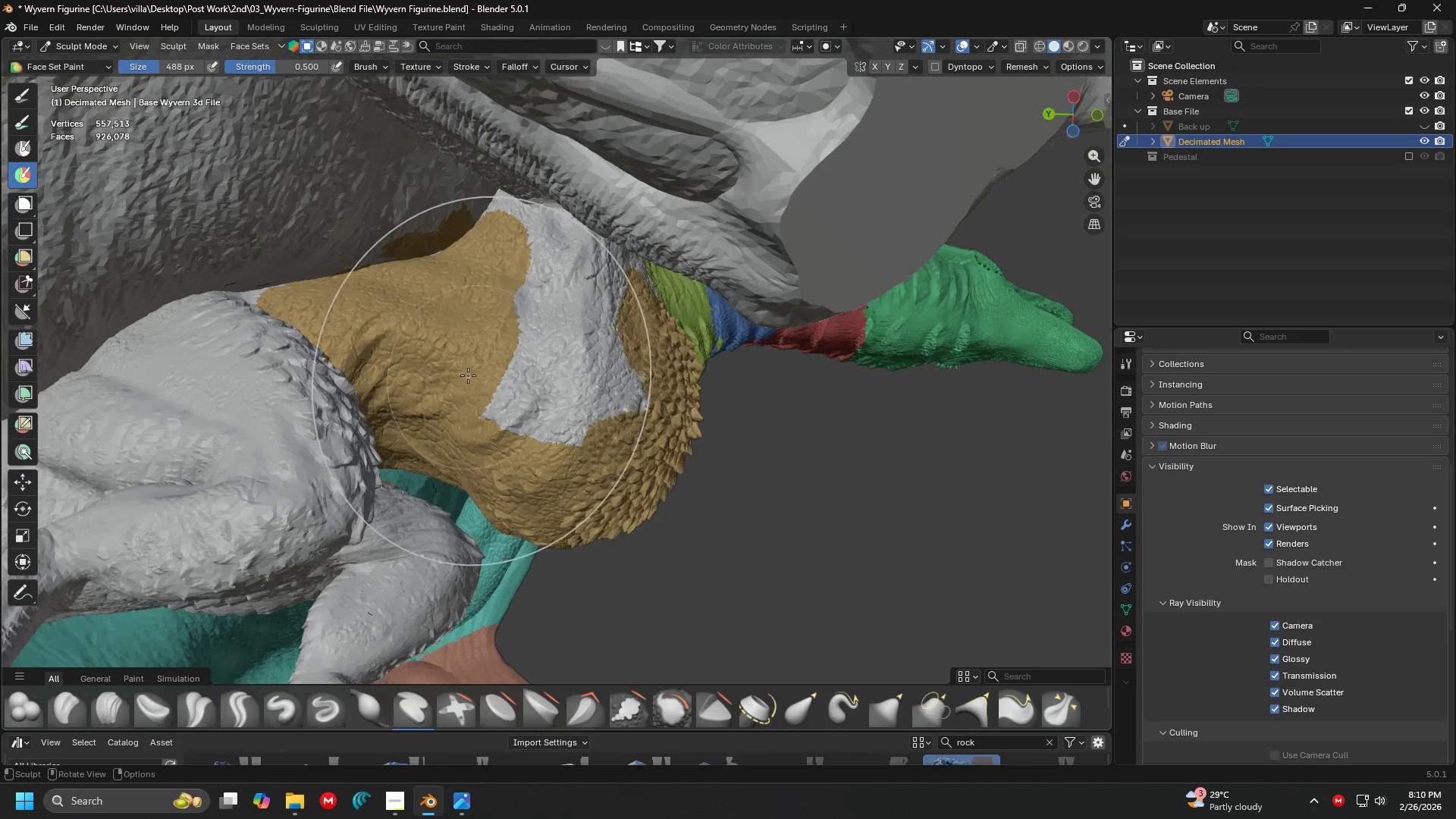 
double_click([468, 375])
 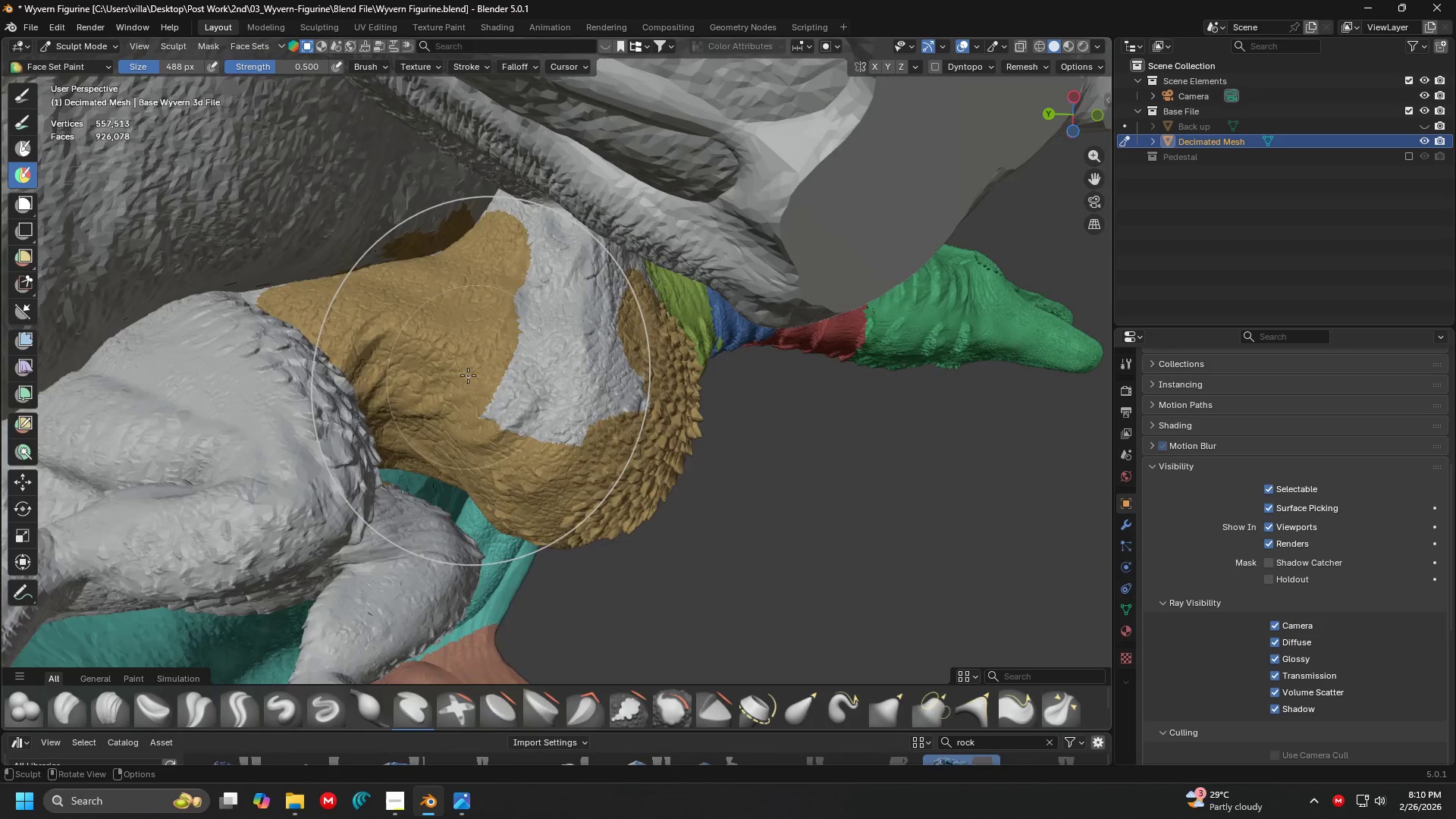 
scroll: coordinate [495, 397], scroll_direction: down, amount: 7.0
 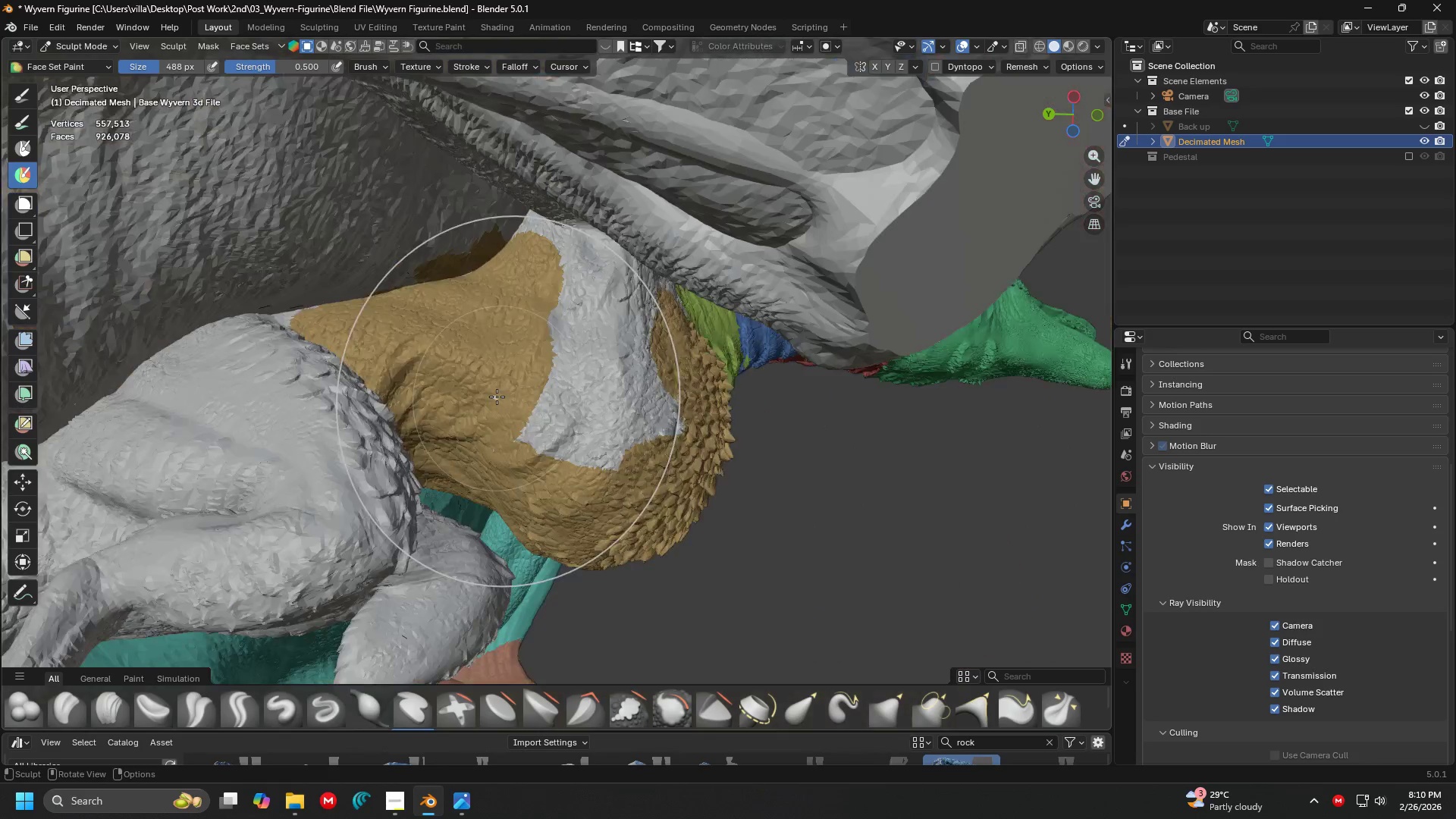 
scroll: coordinate [477, 381], scroll_direction: up, amount: 2.0
 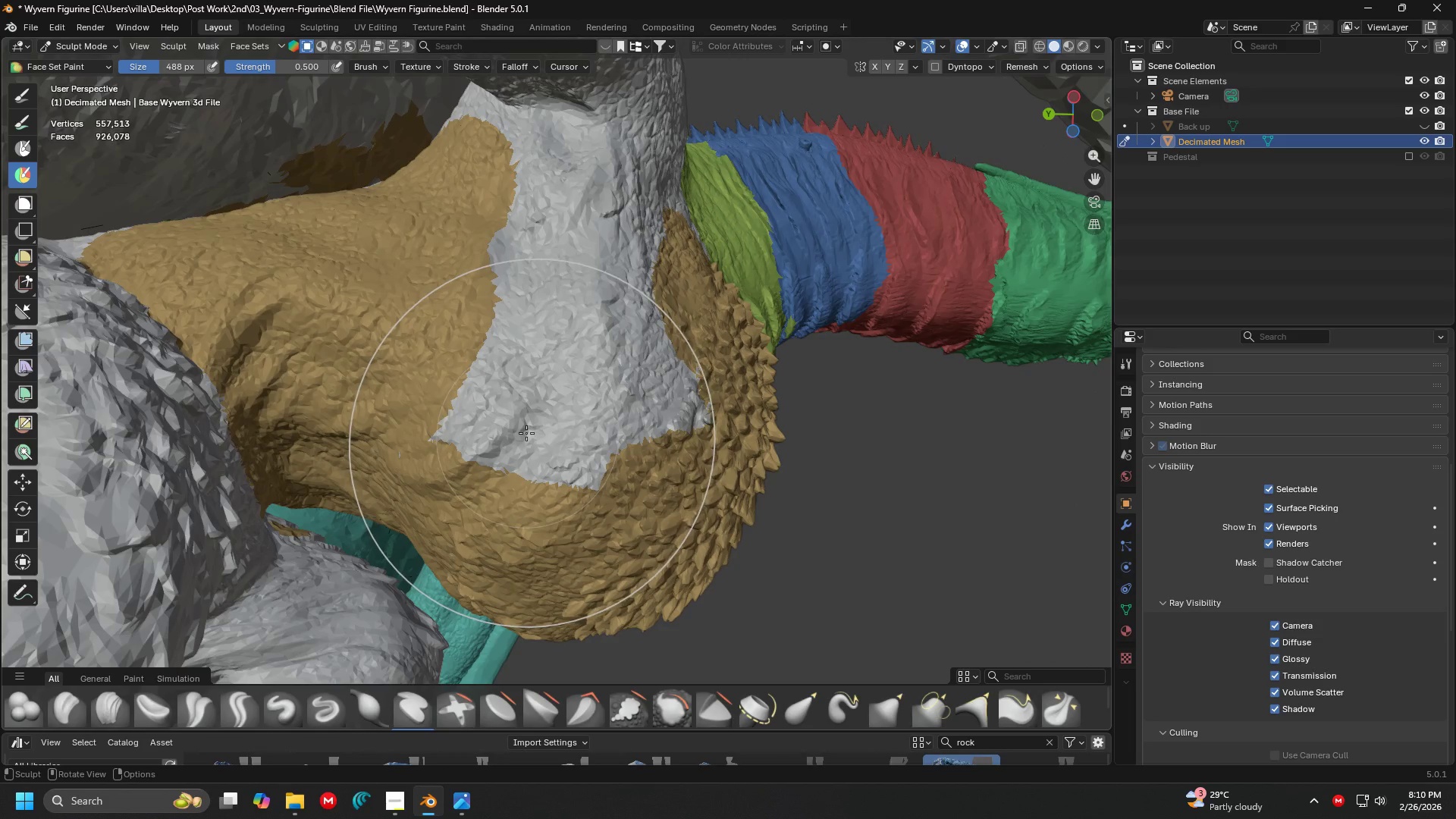 
left_click_drag(start_coordinate=[497, 394], to_coordinate=[531, 382])
 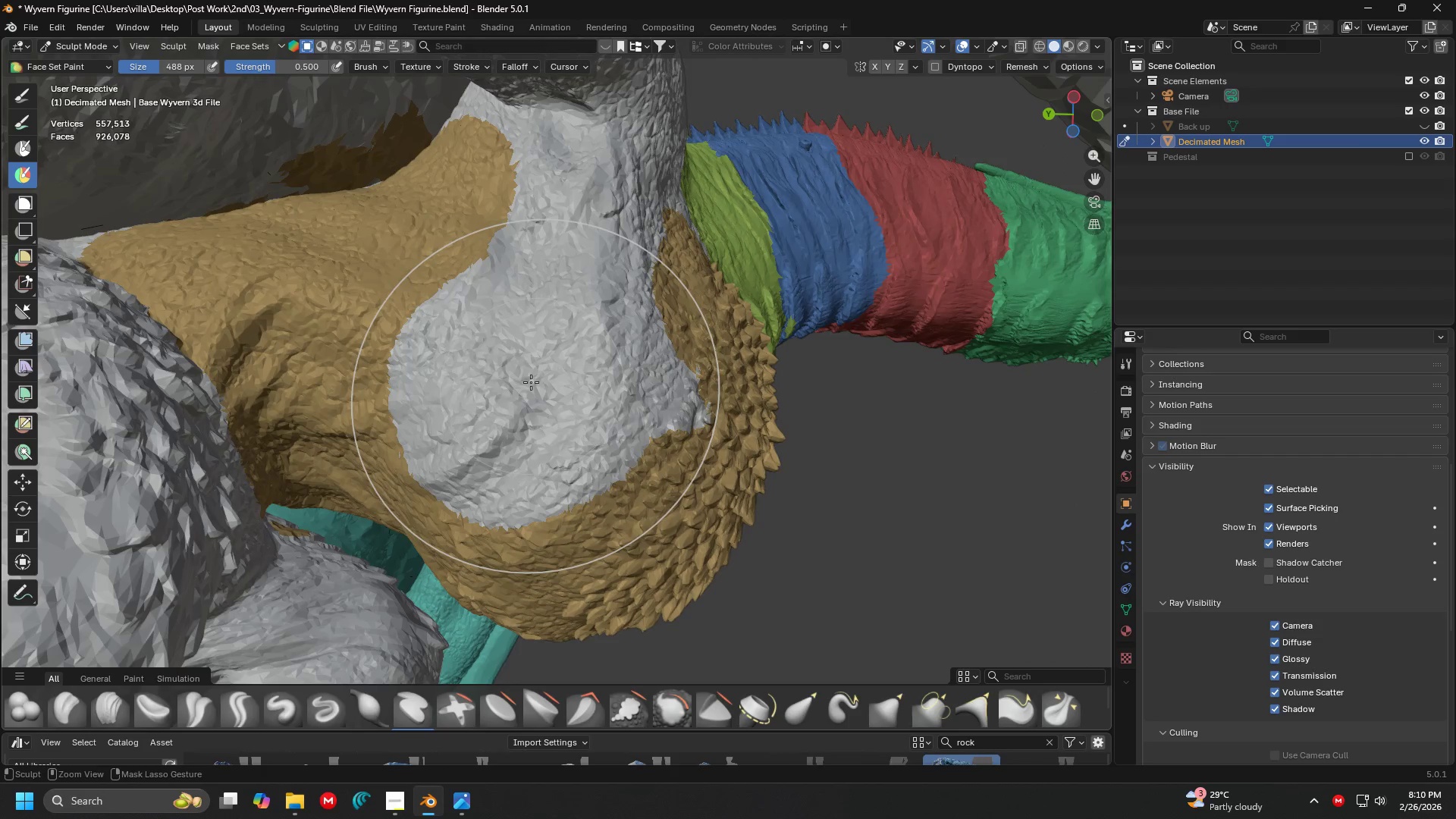 
key(Control+Z)
 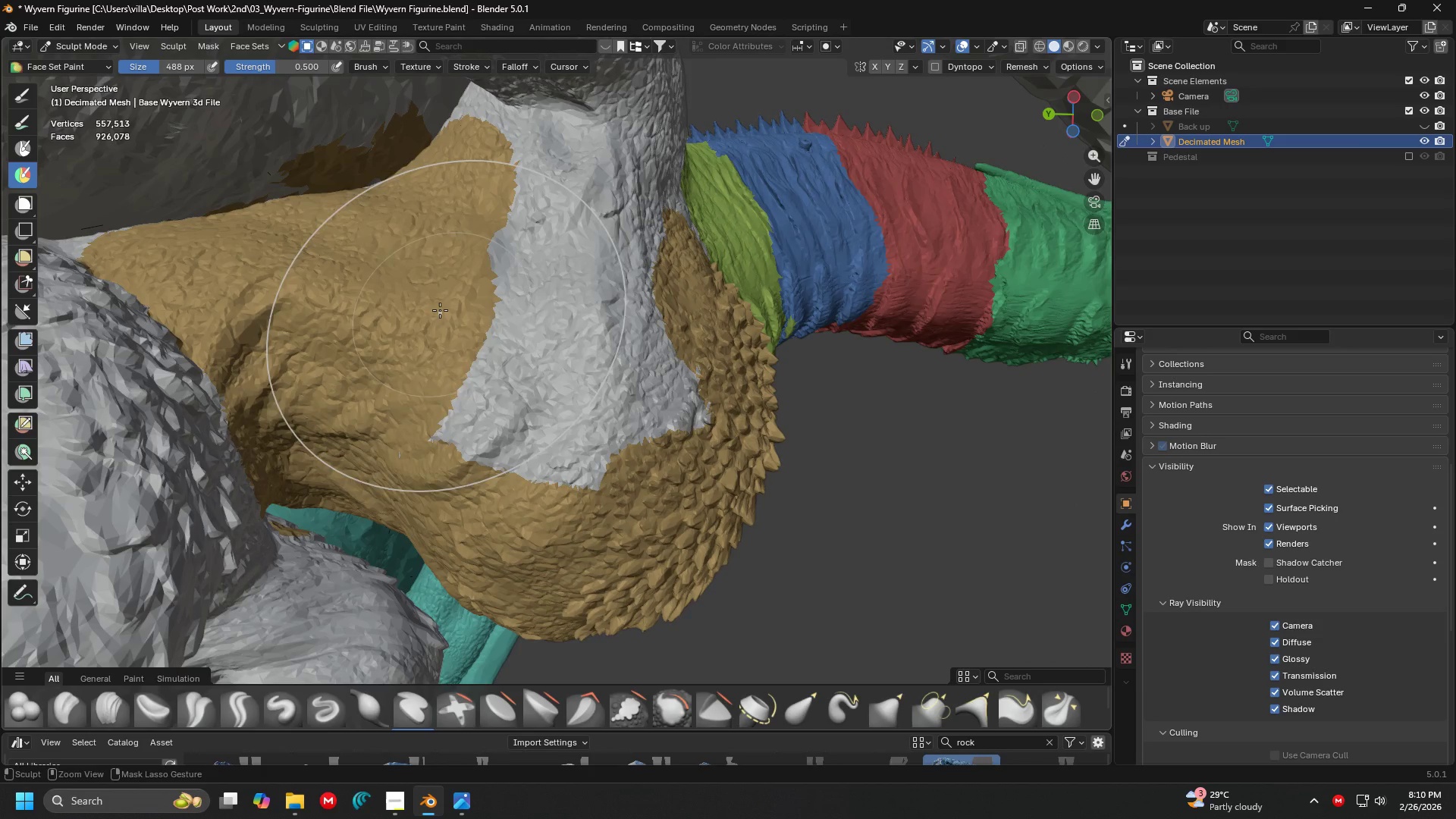 
left_click_drag(start_coordinate=[439, 309], to_coordinate=[625, 290])
 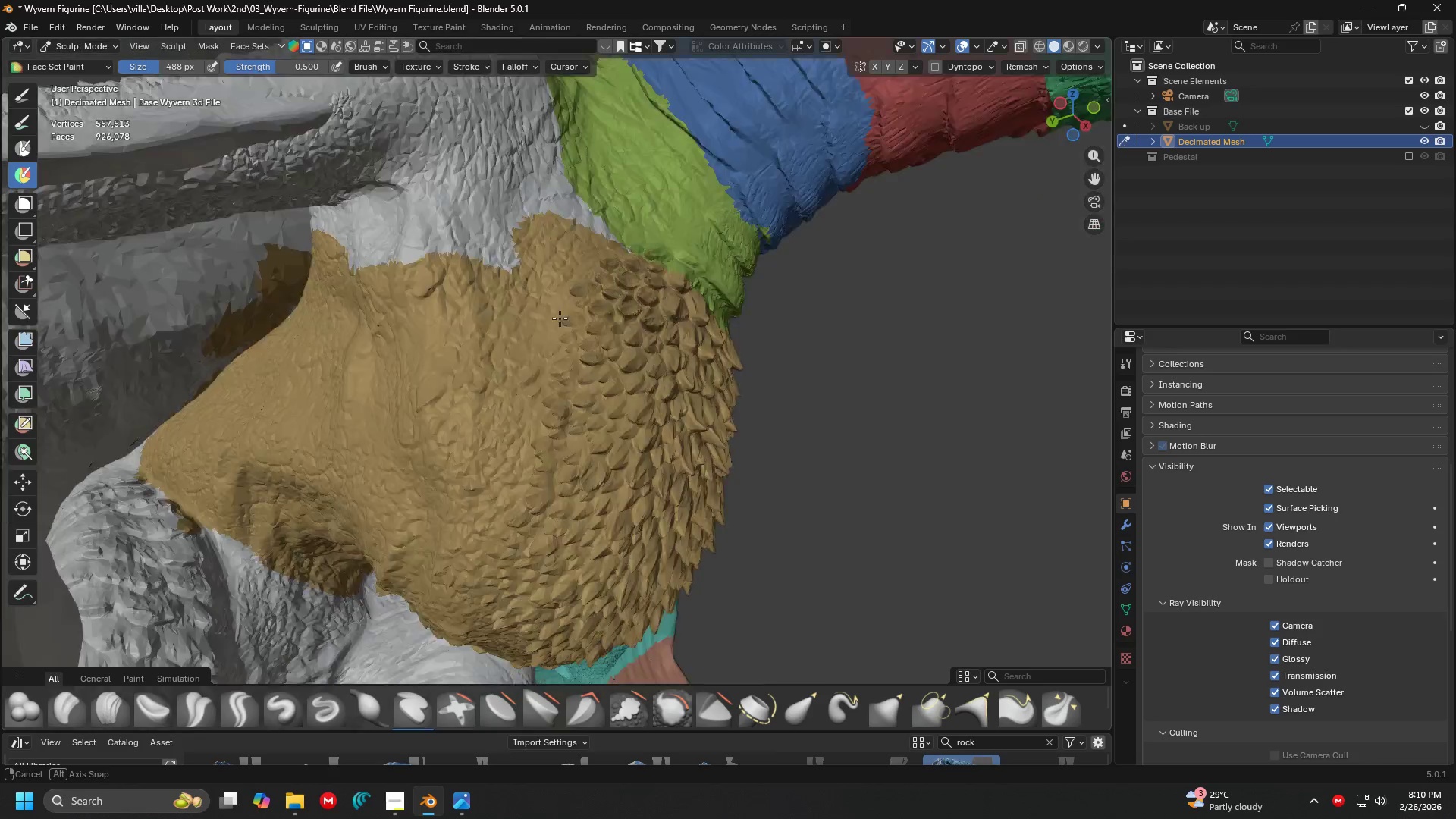 
key(Shift+ShiftLeft)
 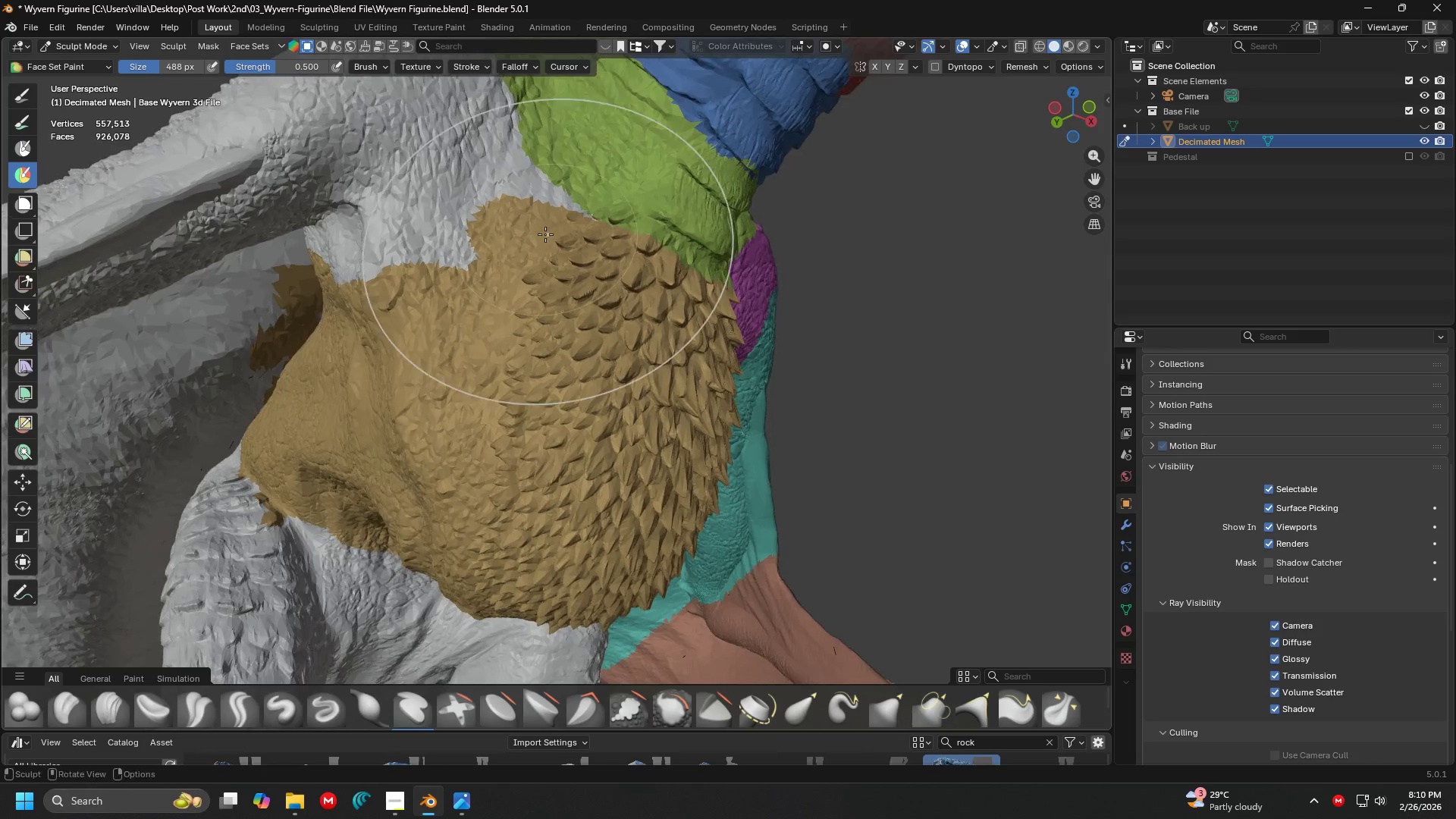 
scroll: coordinate [526, 330], scroll_direction: none, amount: 0.0
 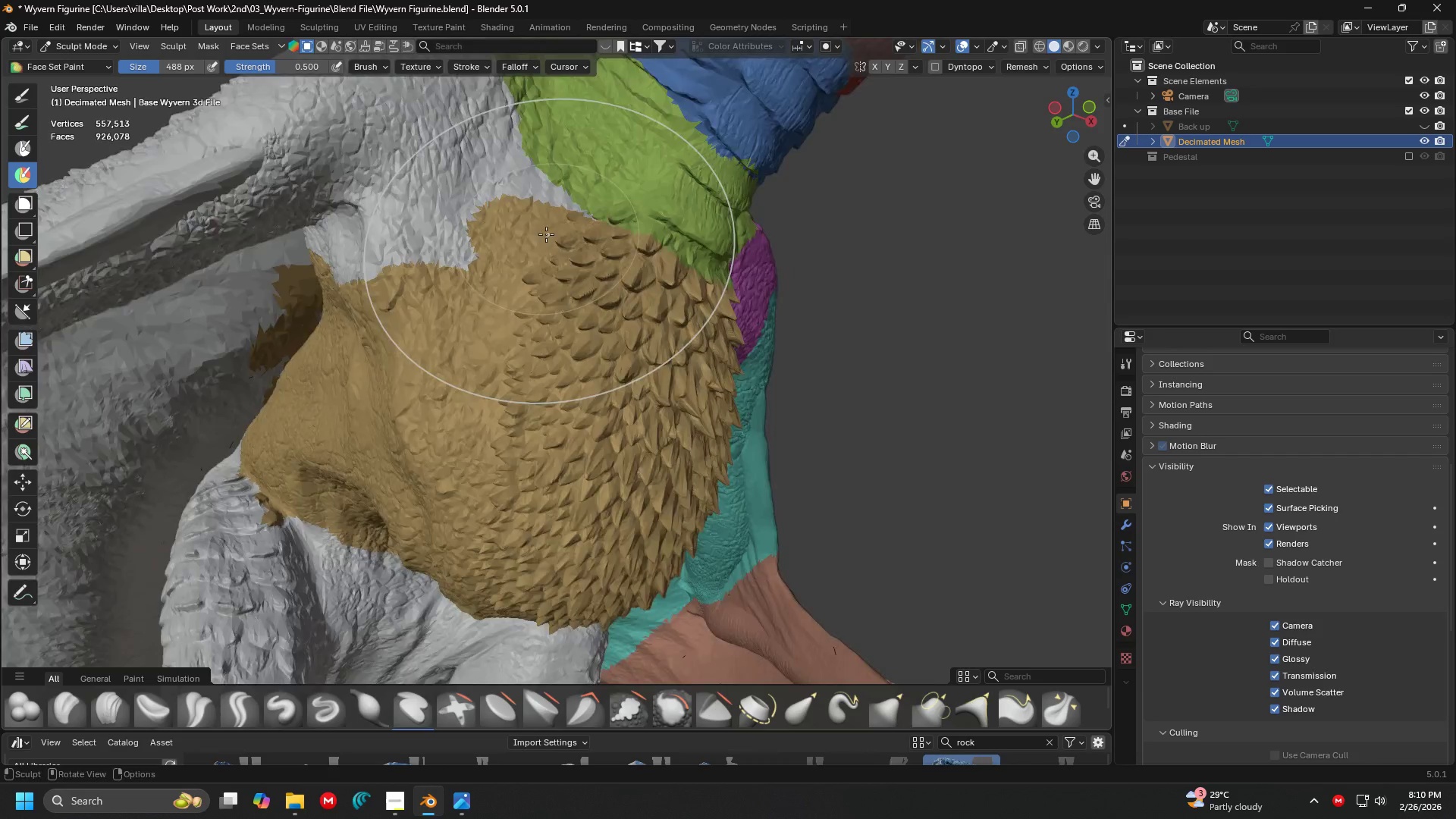 
scroll: coordinate [558, 281], scroll_direction: down, amount: 5.0
 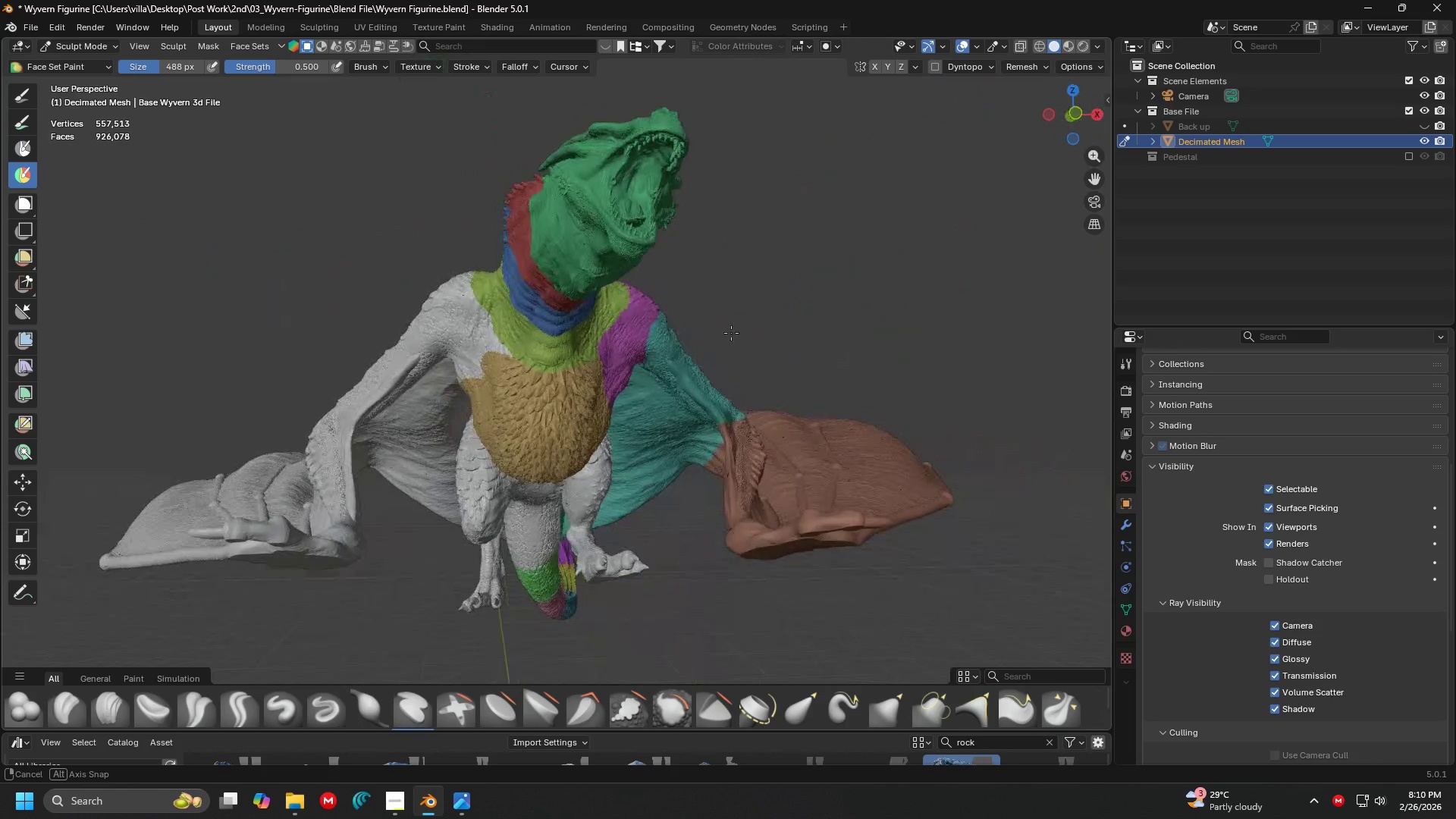 
wait(5.48)
 